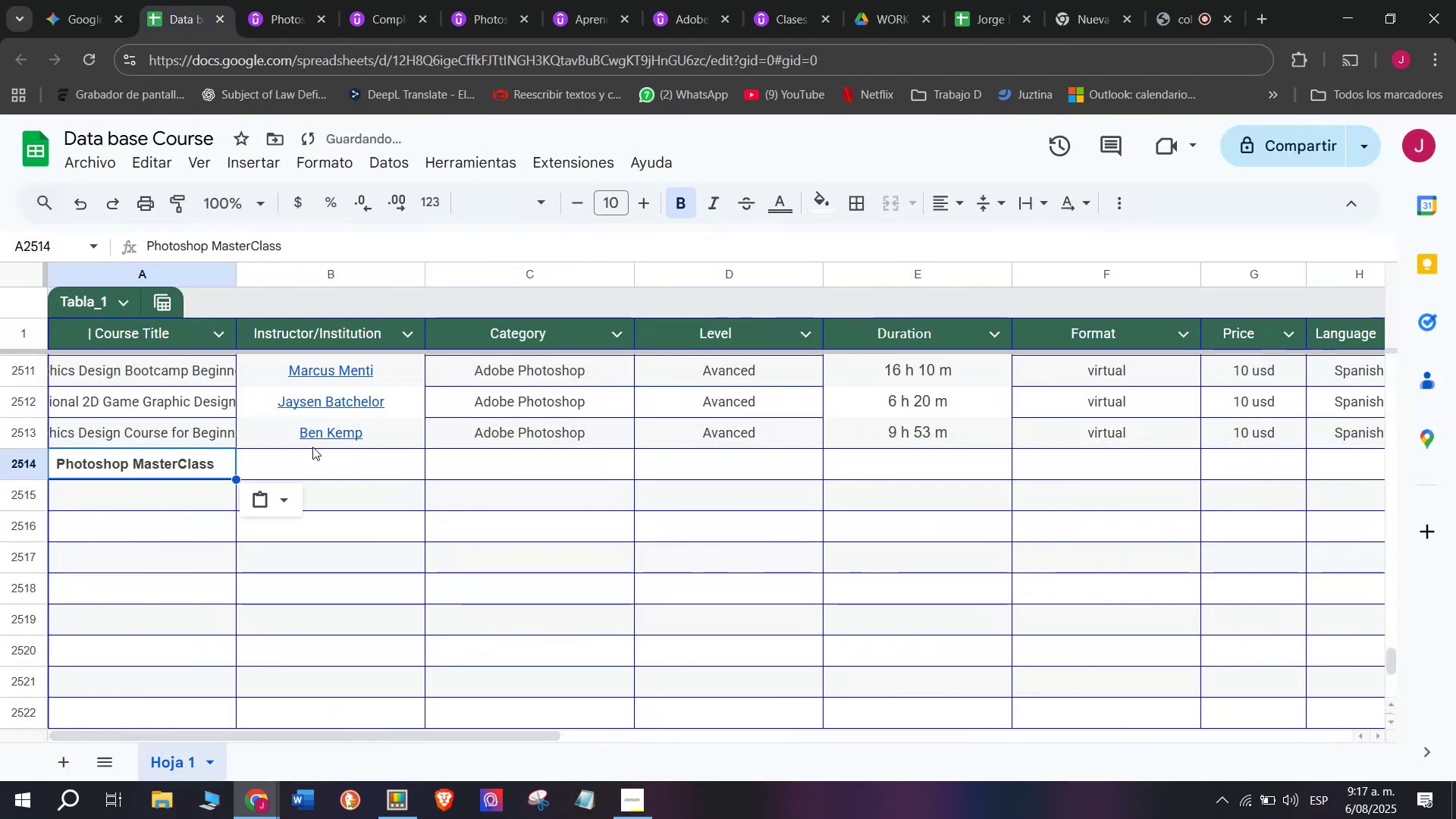 
key(Control+ControlLeft)
 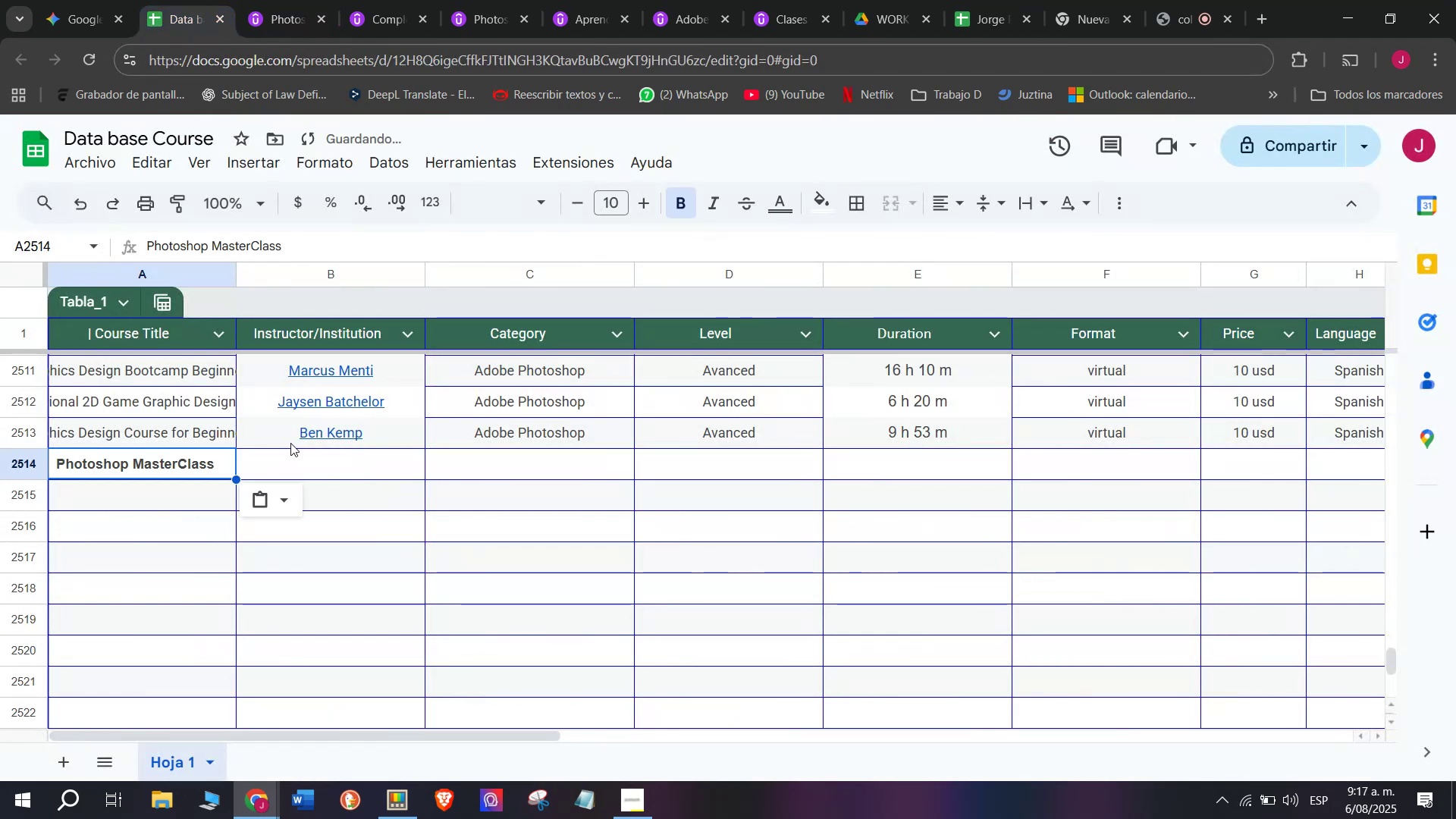 
key(Z)
 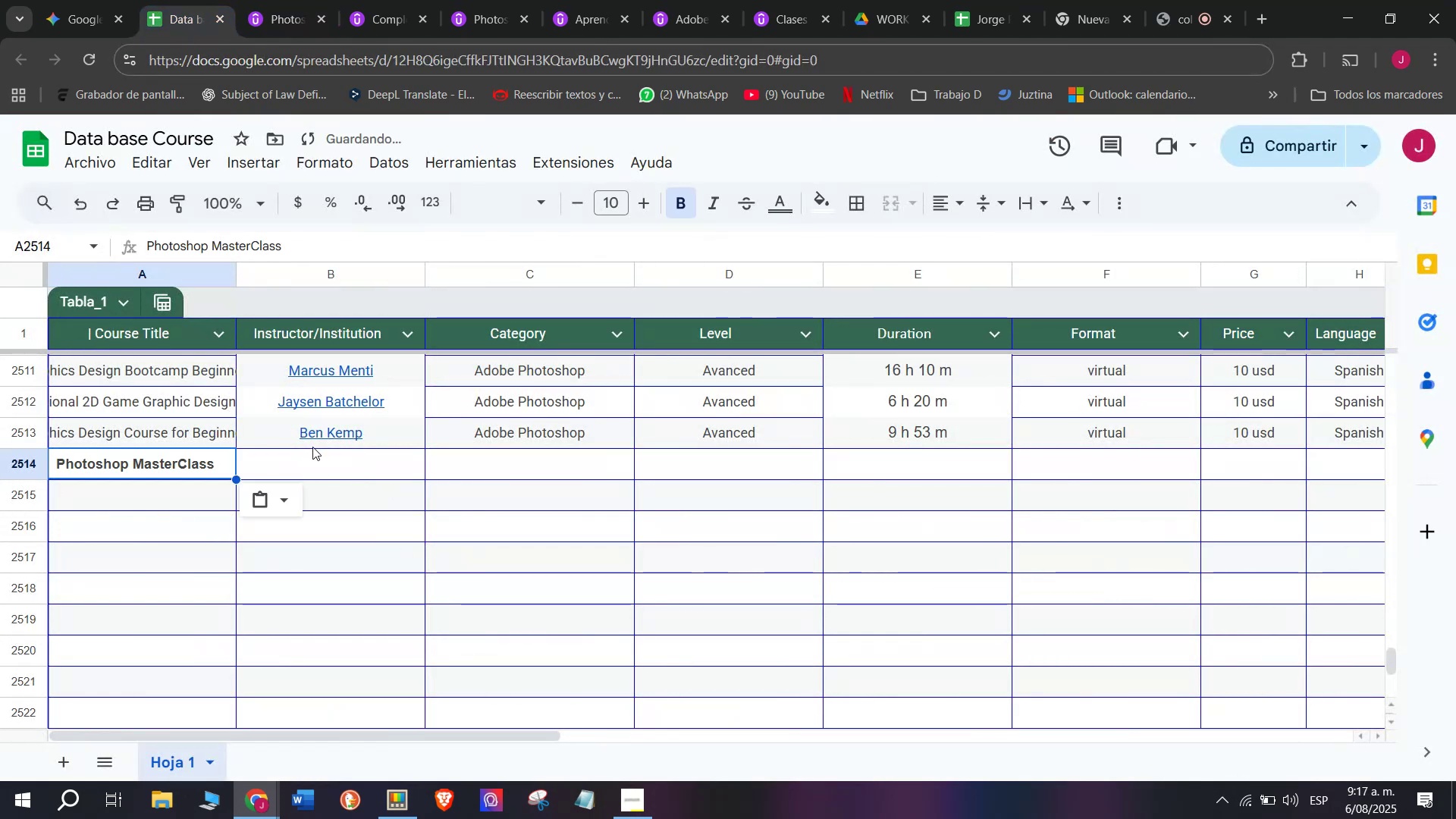 
key(Control+Shift+ControlLeft)
 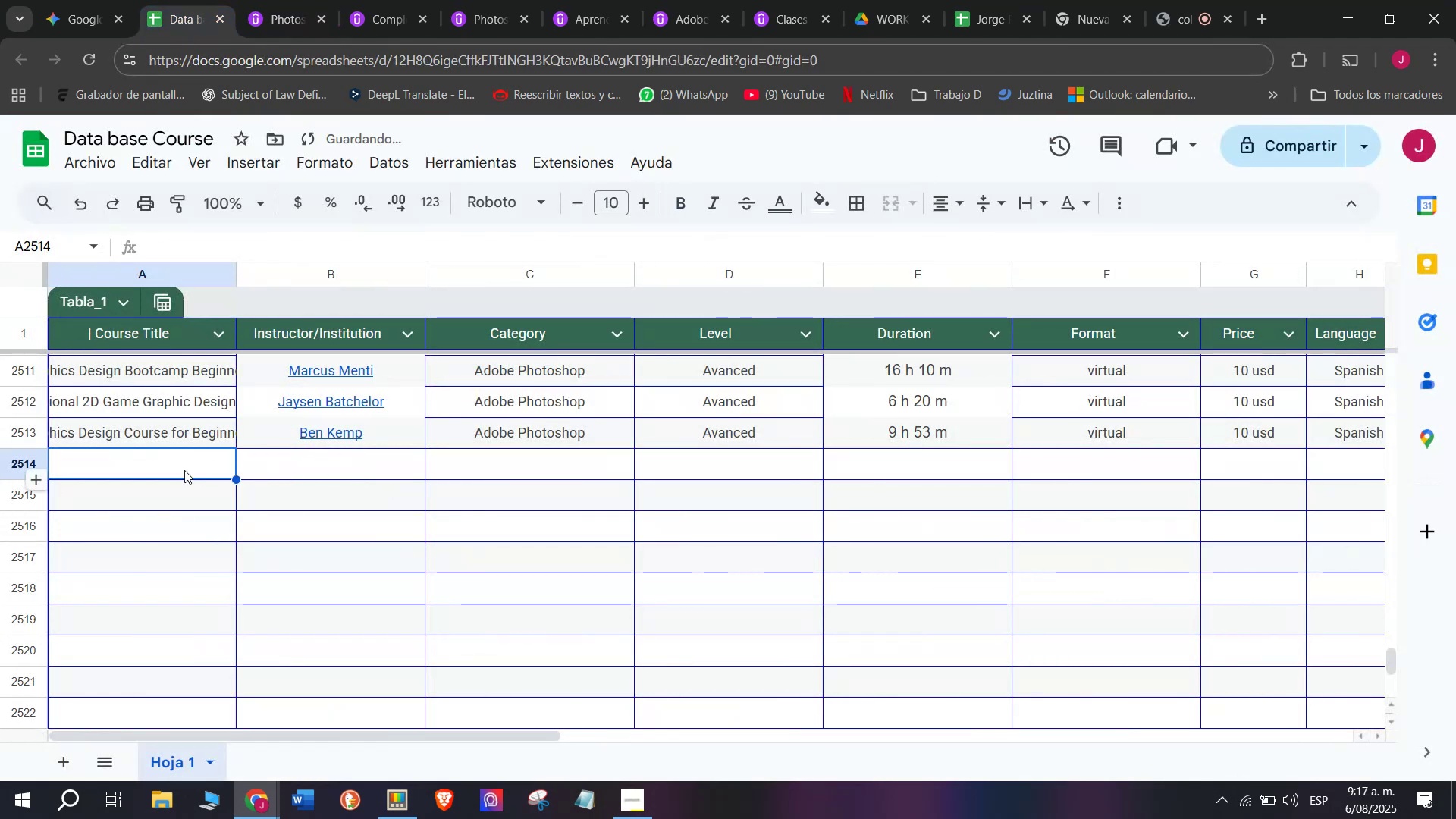 
key(Shift+ShiftLeft)
 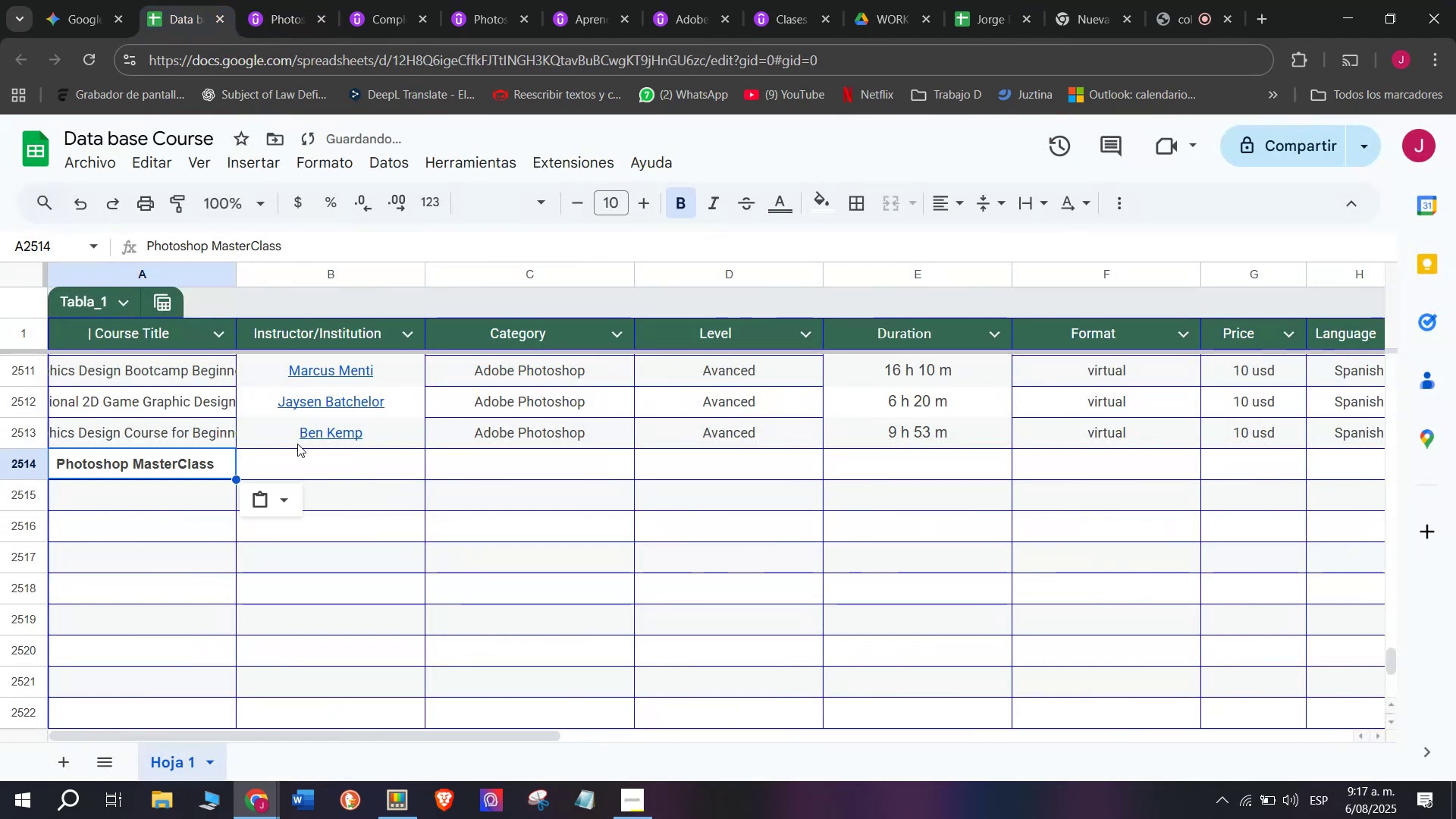 
key(Control+Shift+Z)
 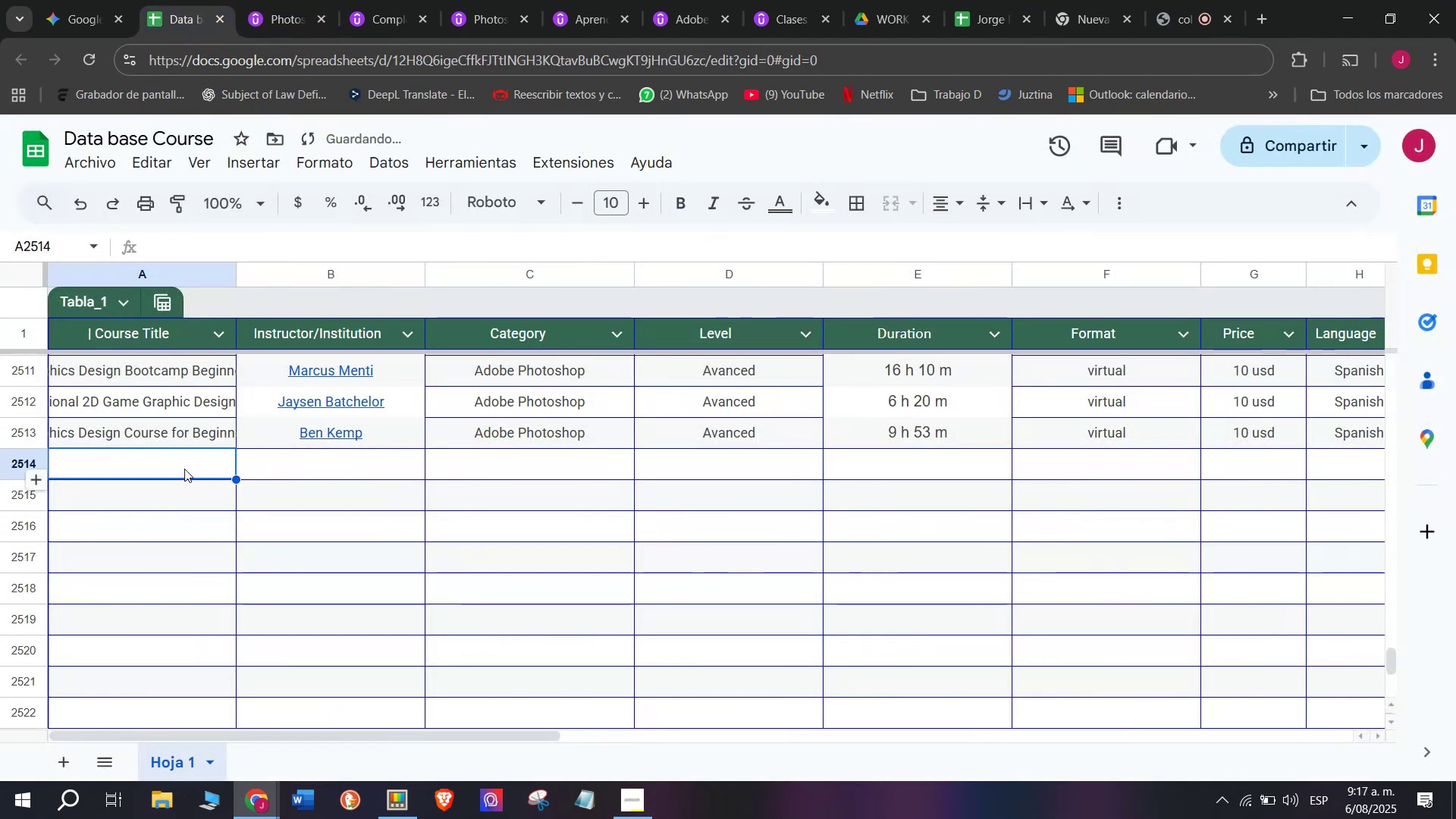 
double_click([184, 469])
 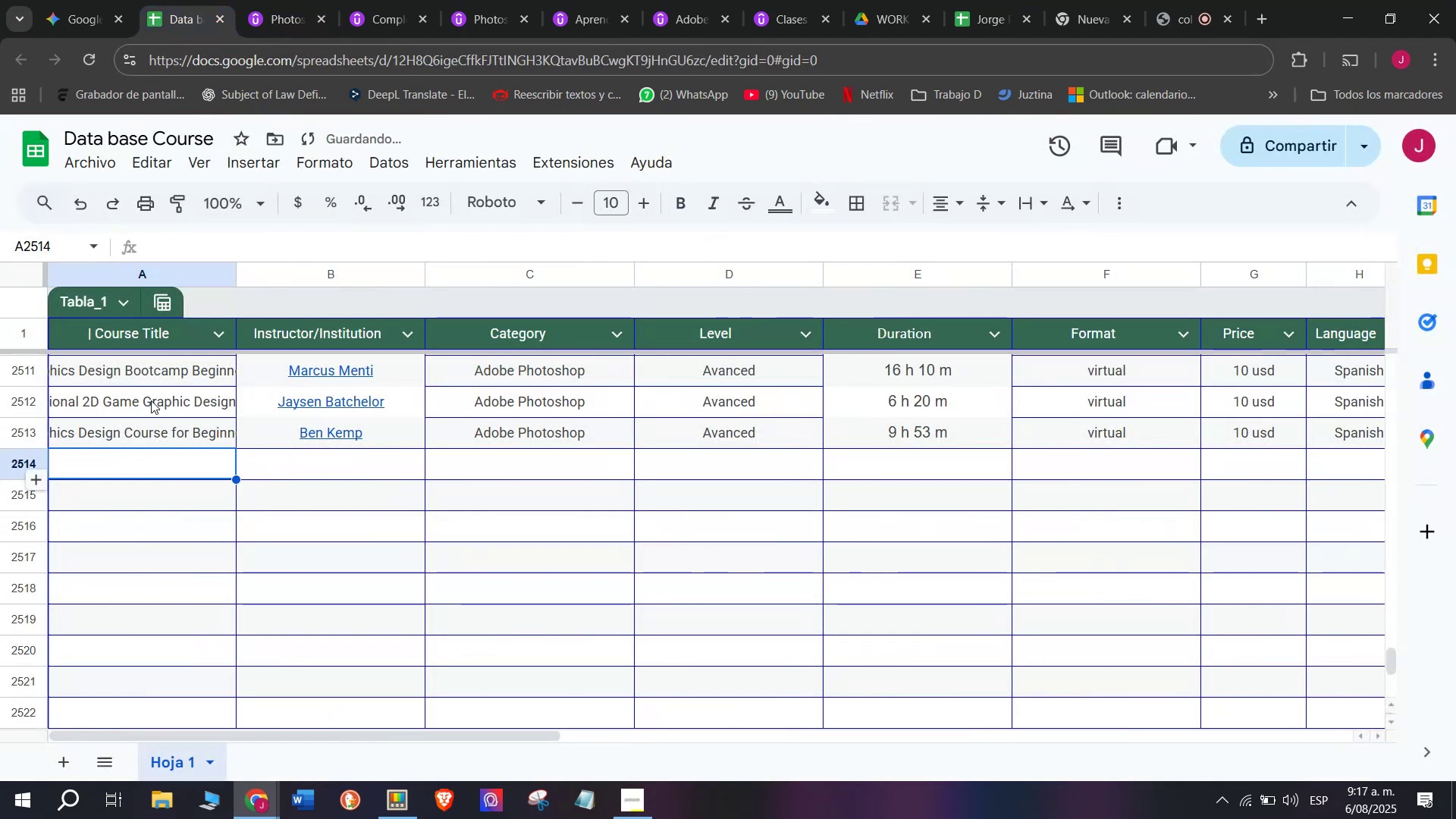 
key(Control+ControlLeft)
 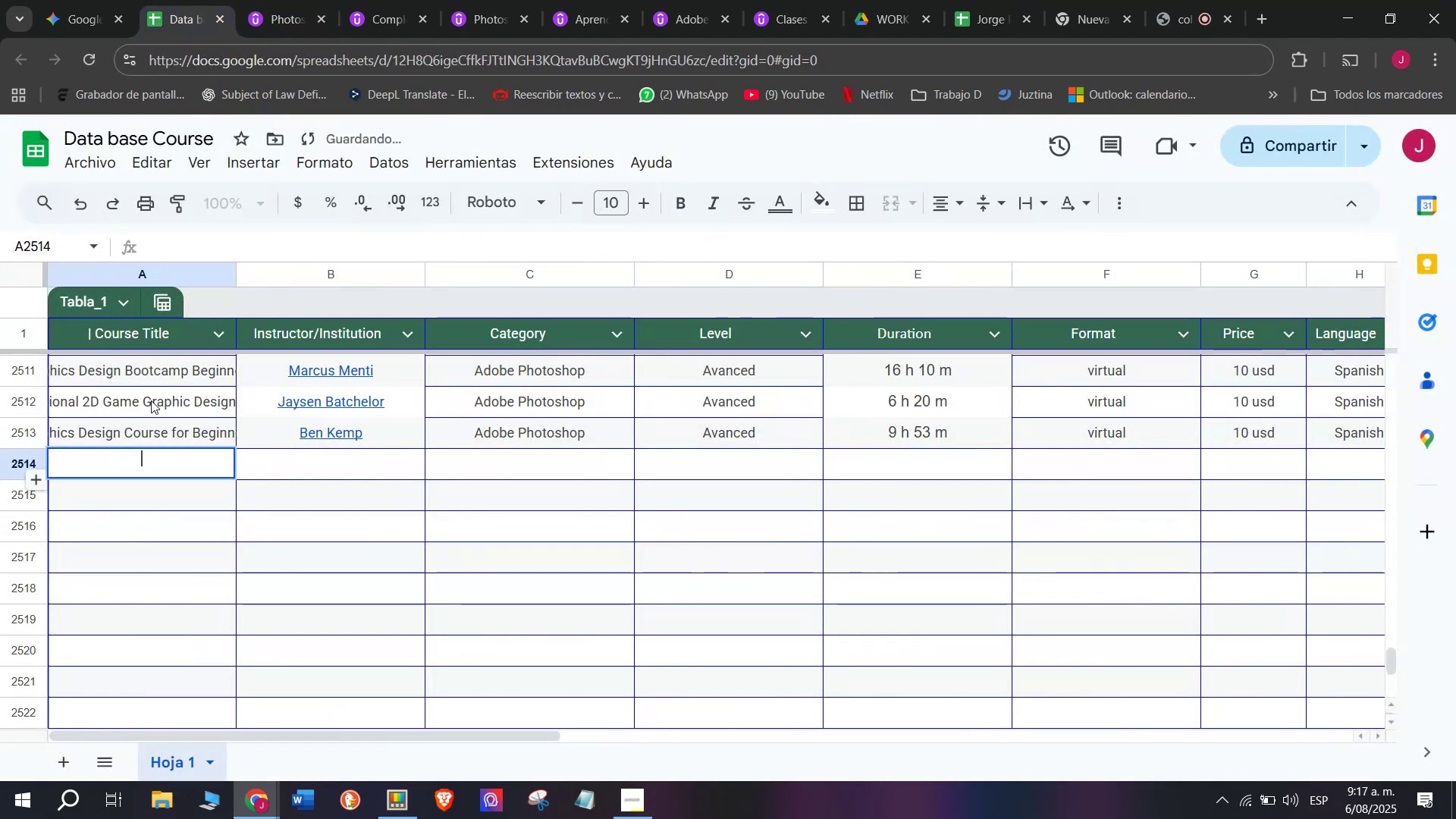 
key(Z)
 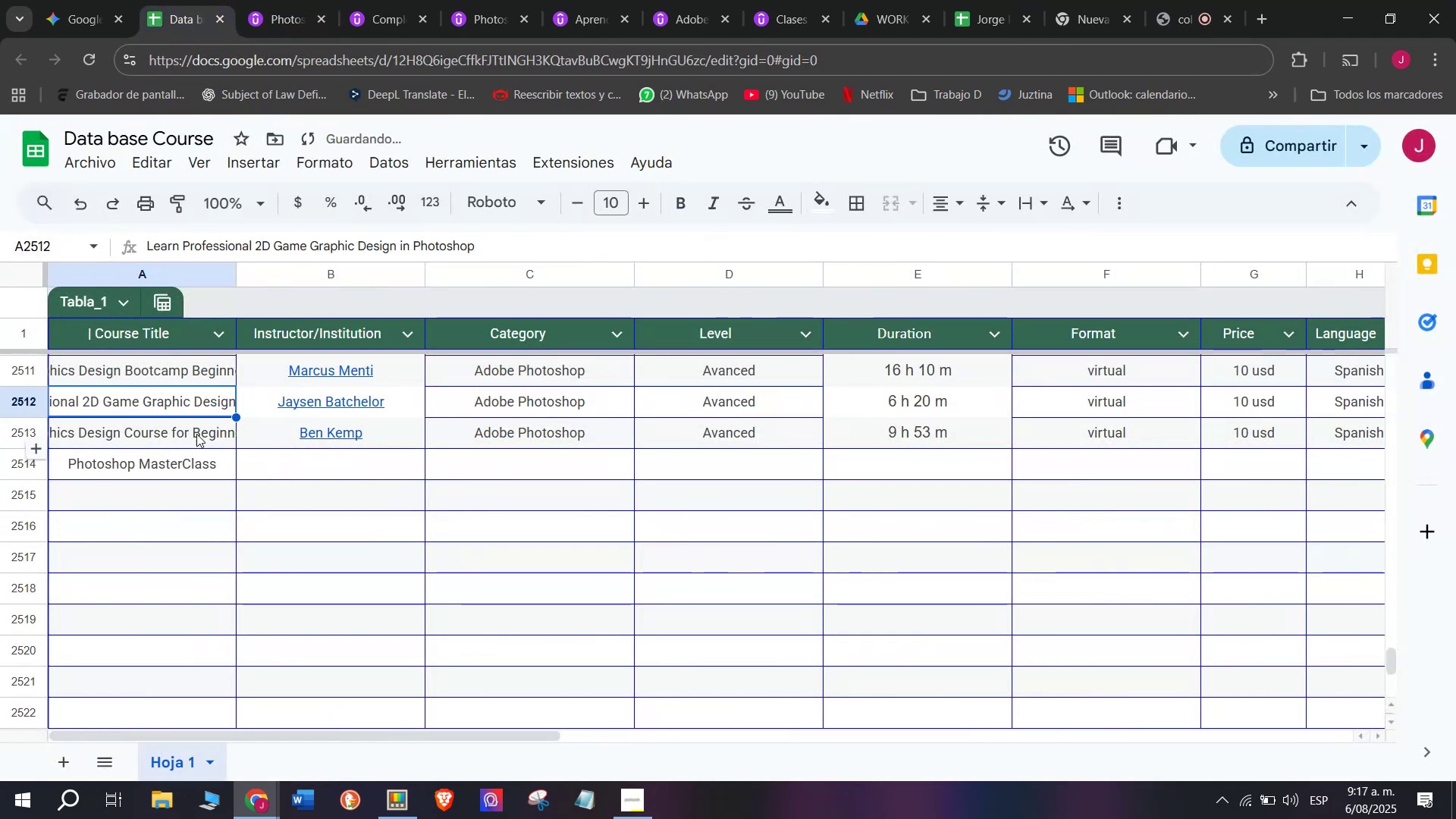 
key(Control+V)
 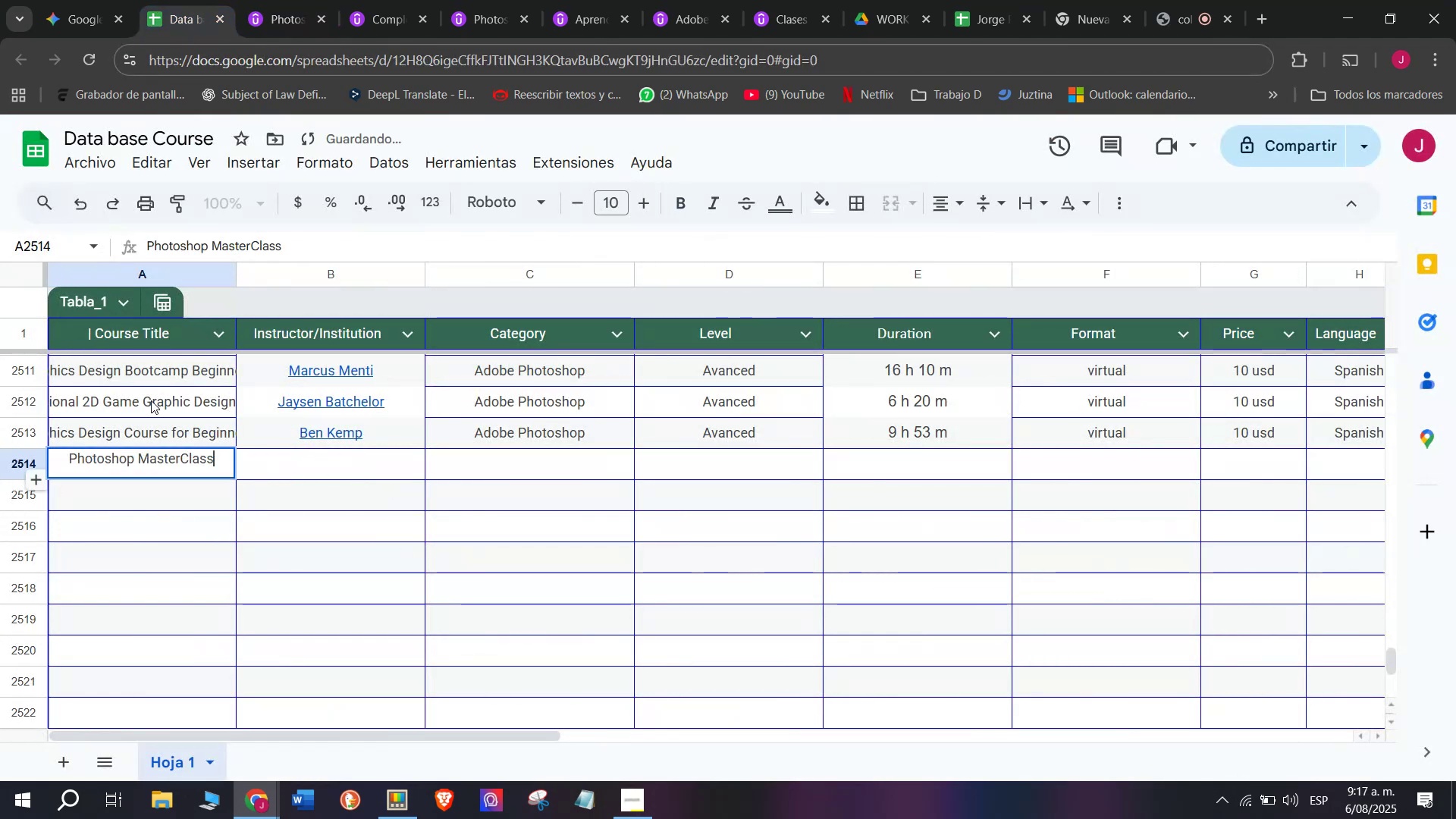 
left_click([151, 400])
 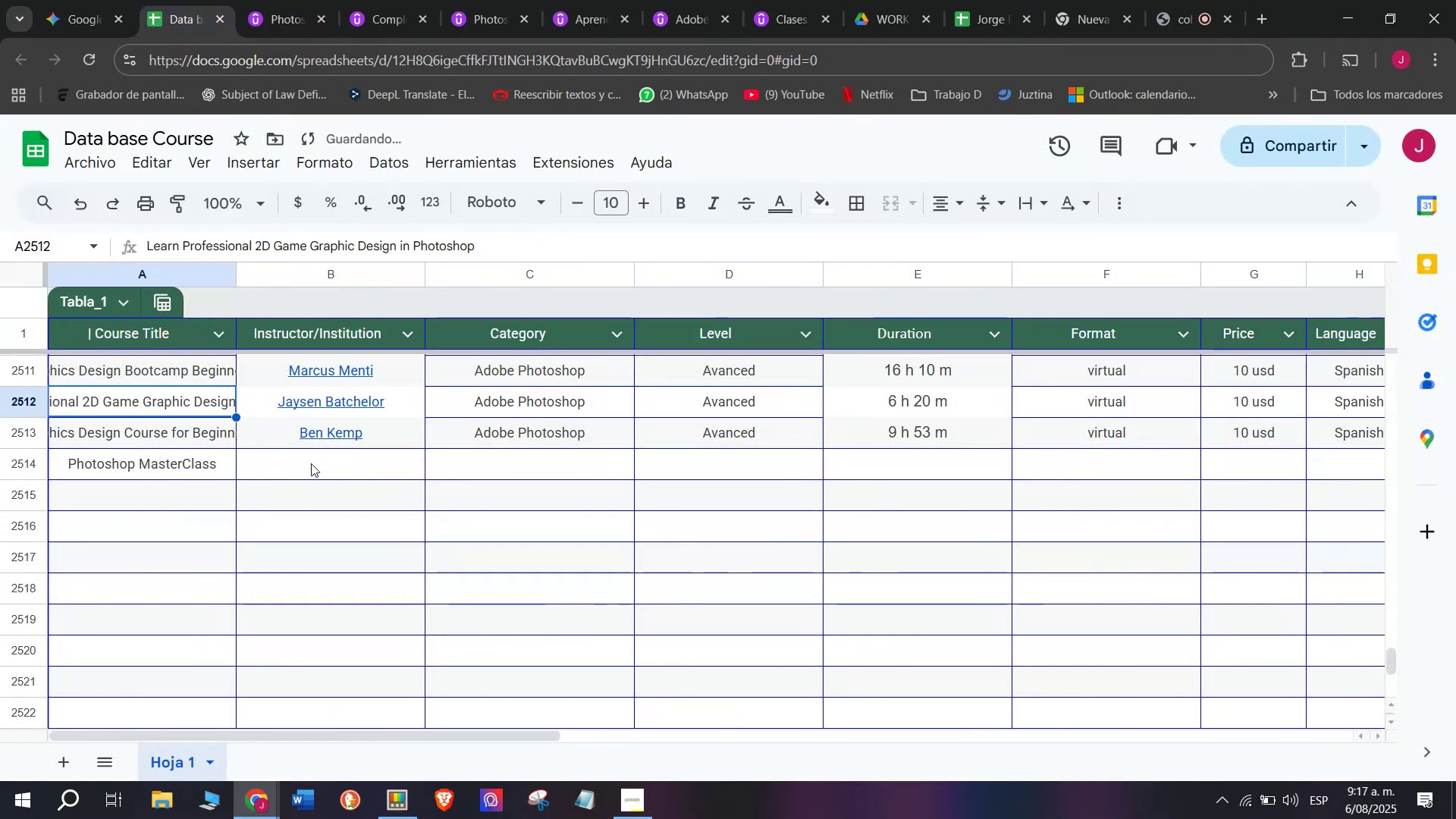 
left_click([311, 463])
 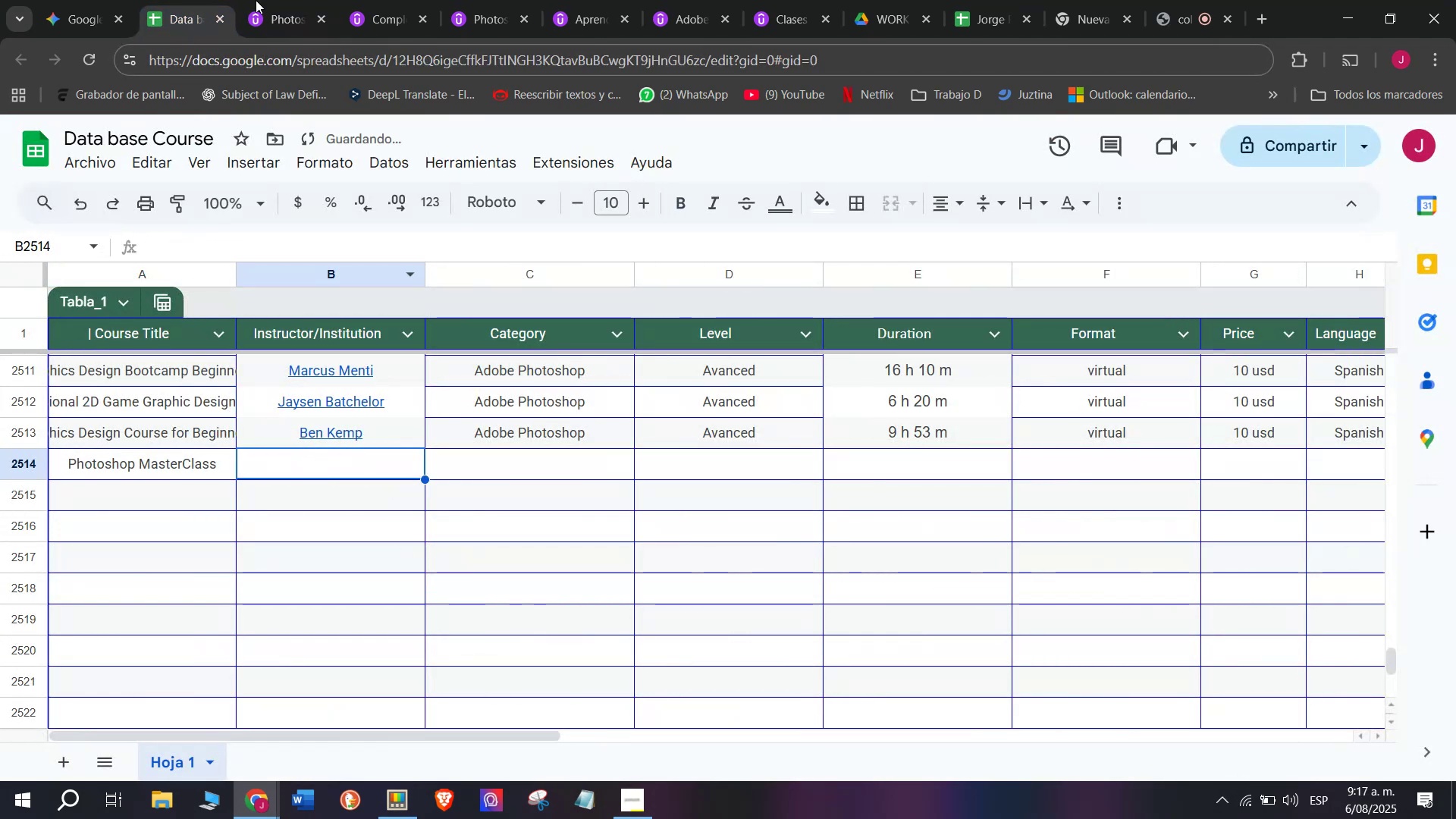 
left_click([303, 0])
 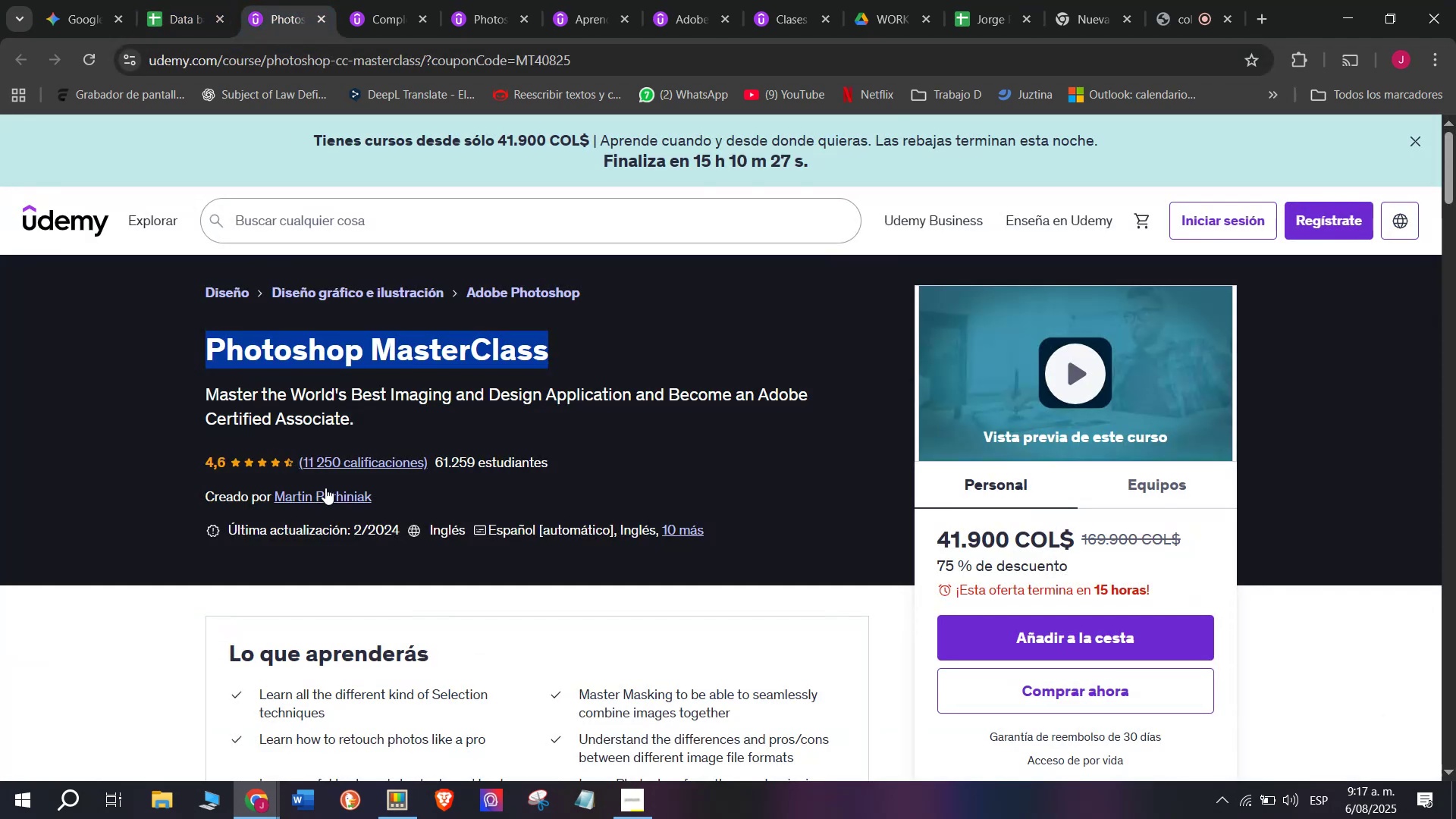 
left_click([325, 497])
 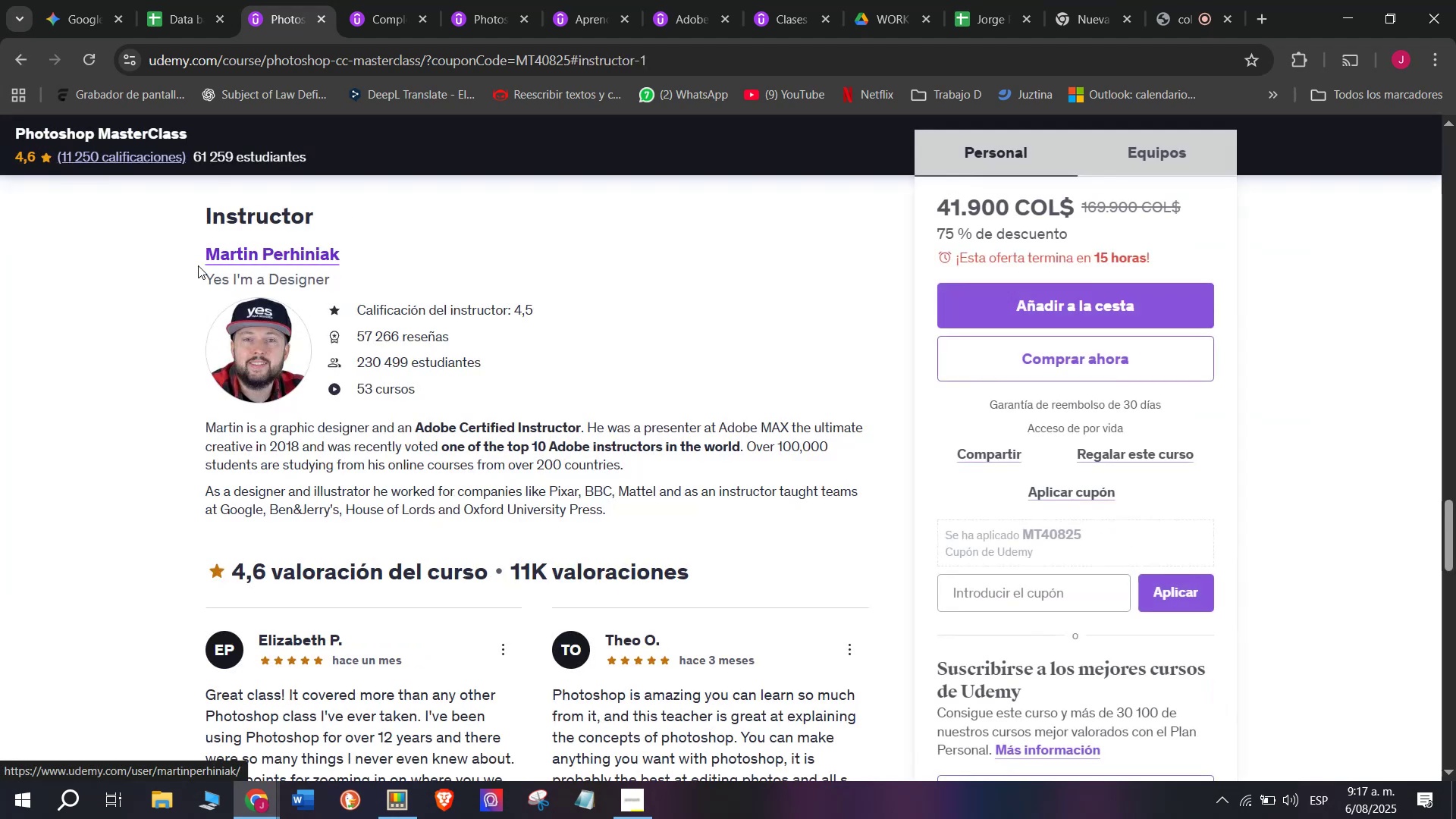 
left_click_drag(start_coordinate=[181, 260], to_coordinate=[382, 238])
 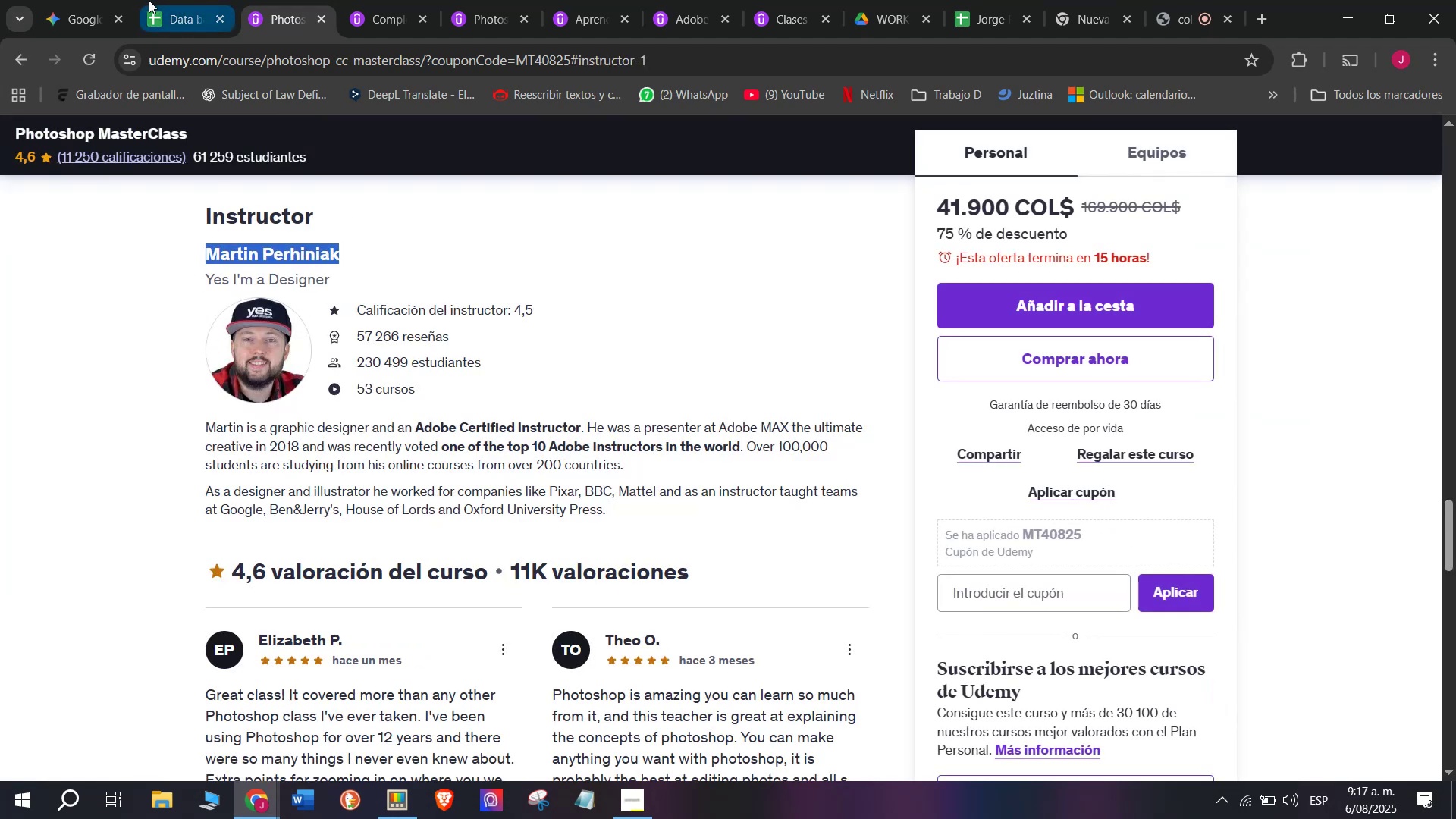 
key(Control+ControlLeft)
 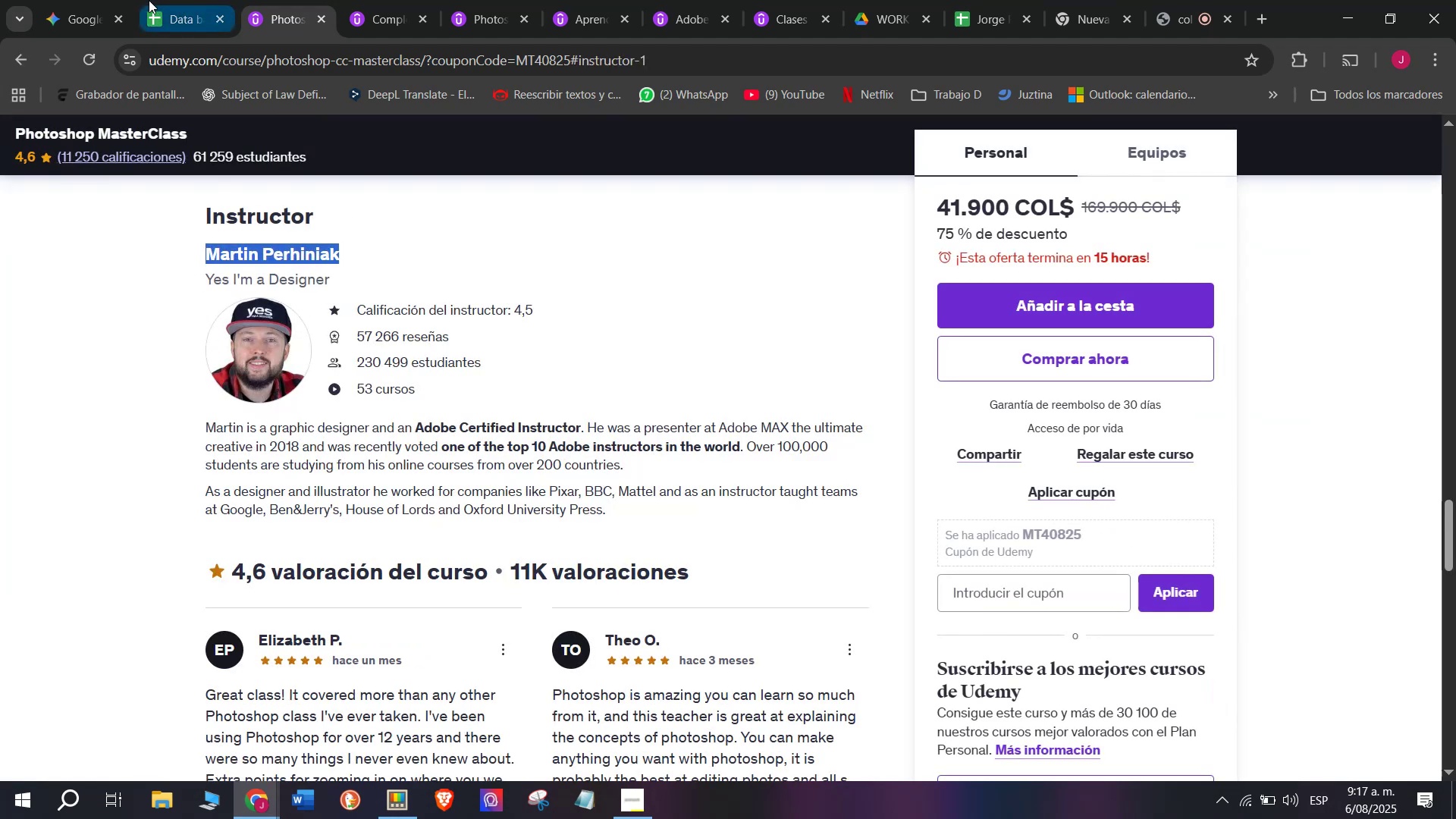 
key(Break)
 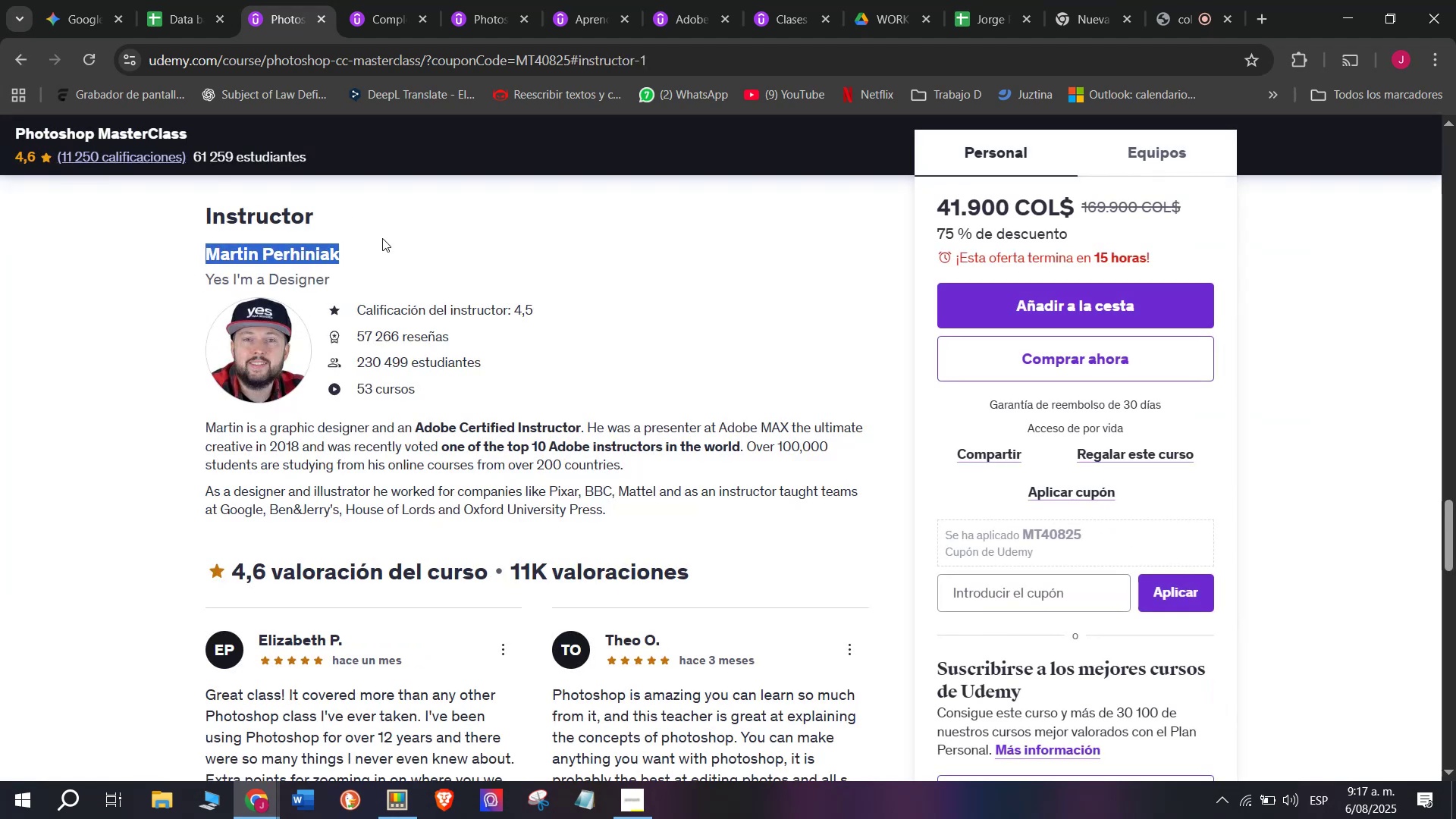 
key(Control+C)
 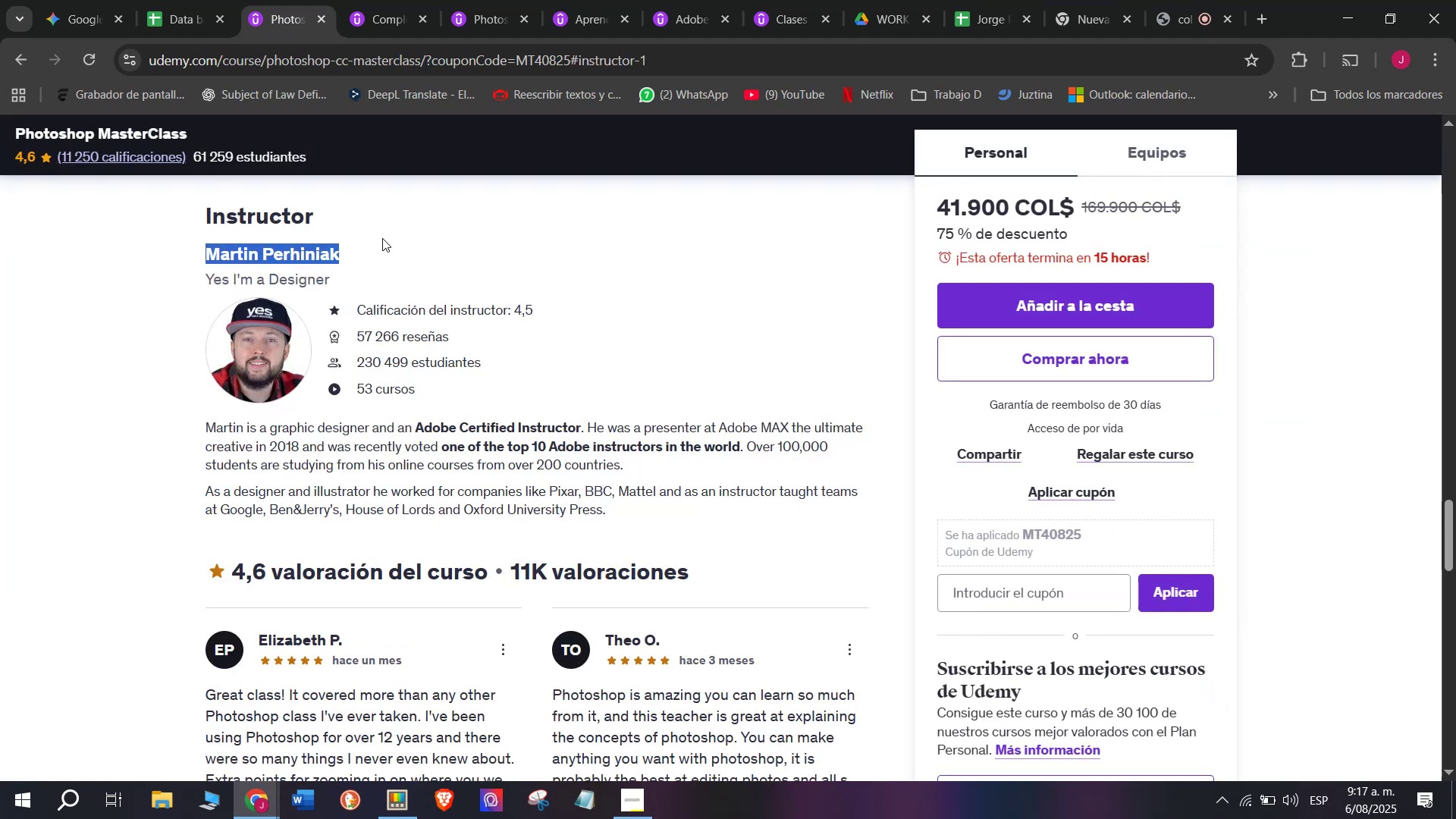 
key(Break)
 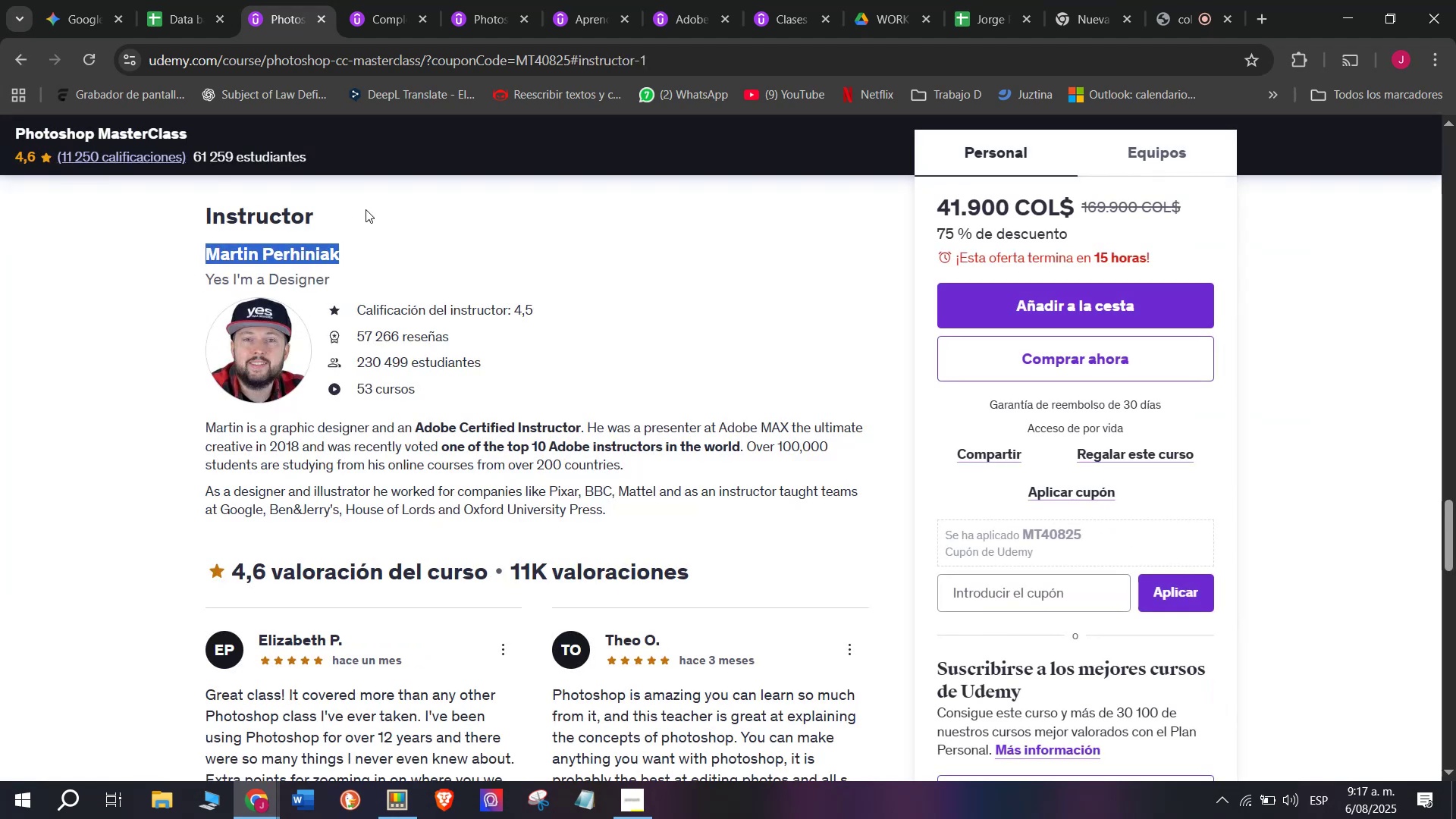 
key(Control+ControlLeft)
 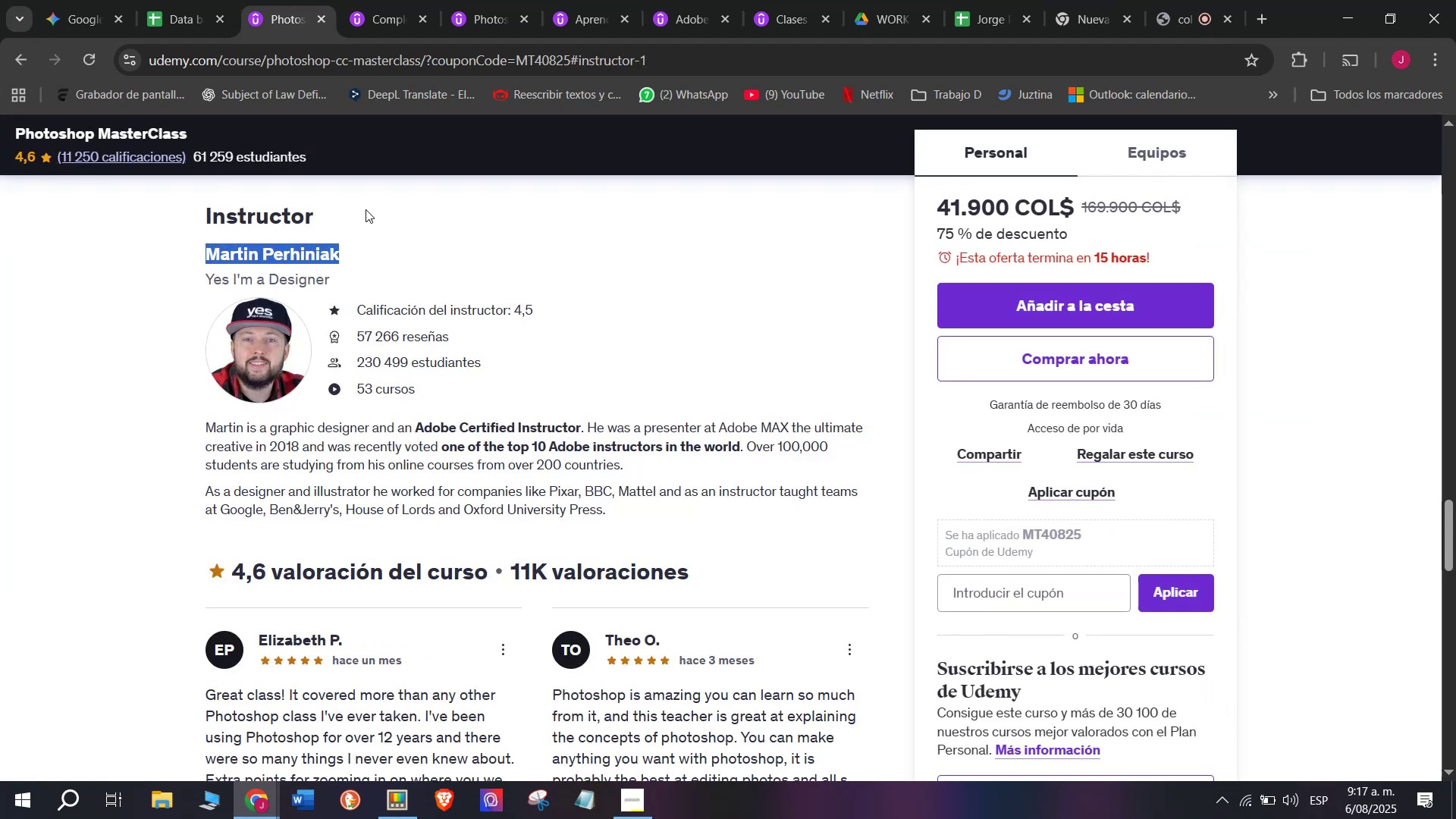 
key(Control+C)
 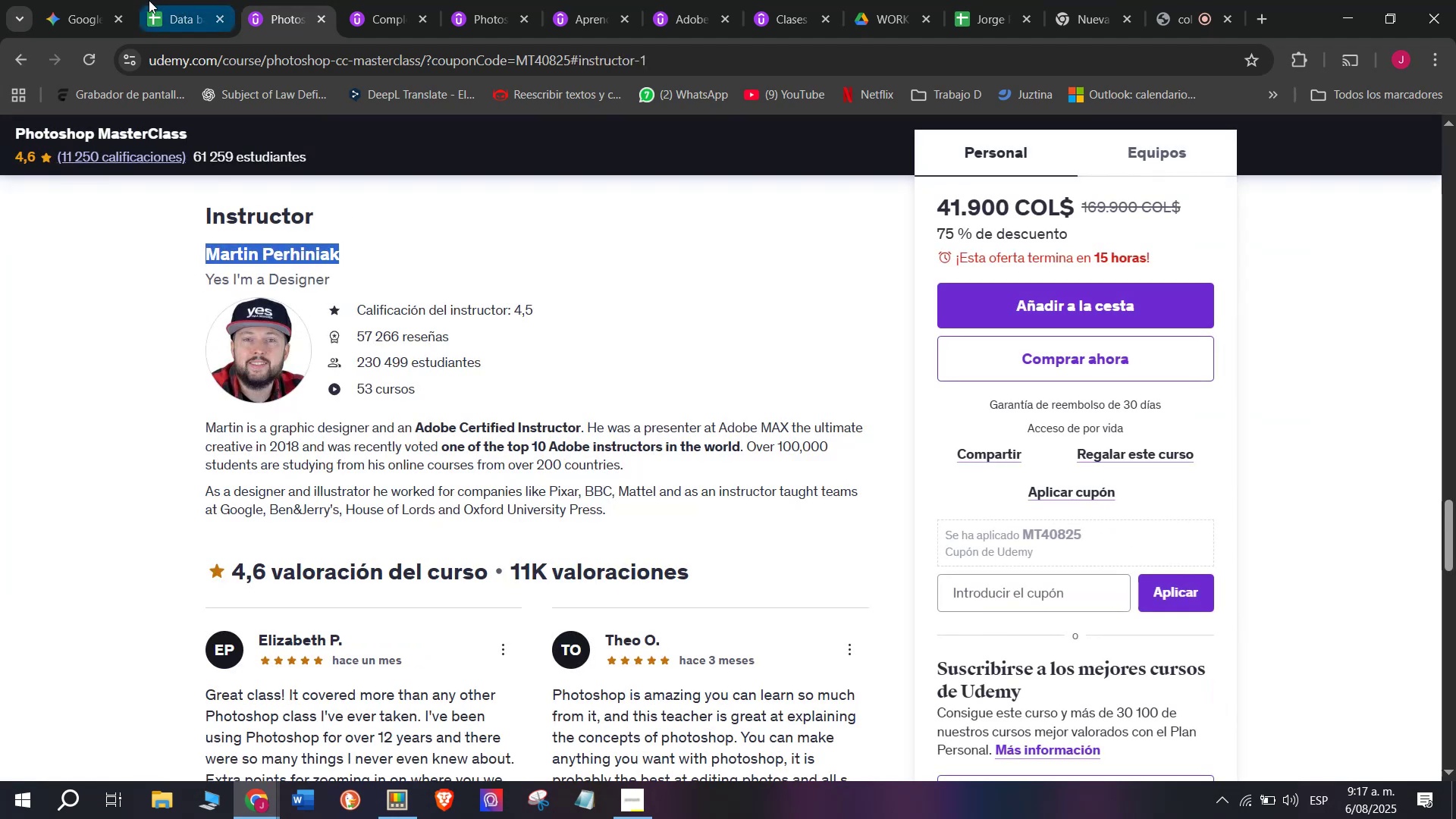 
left_click([149, 0])
 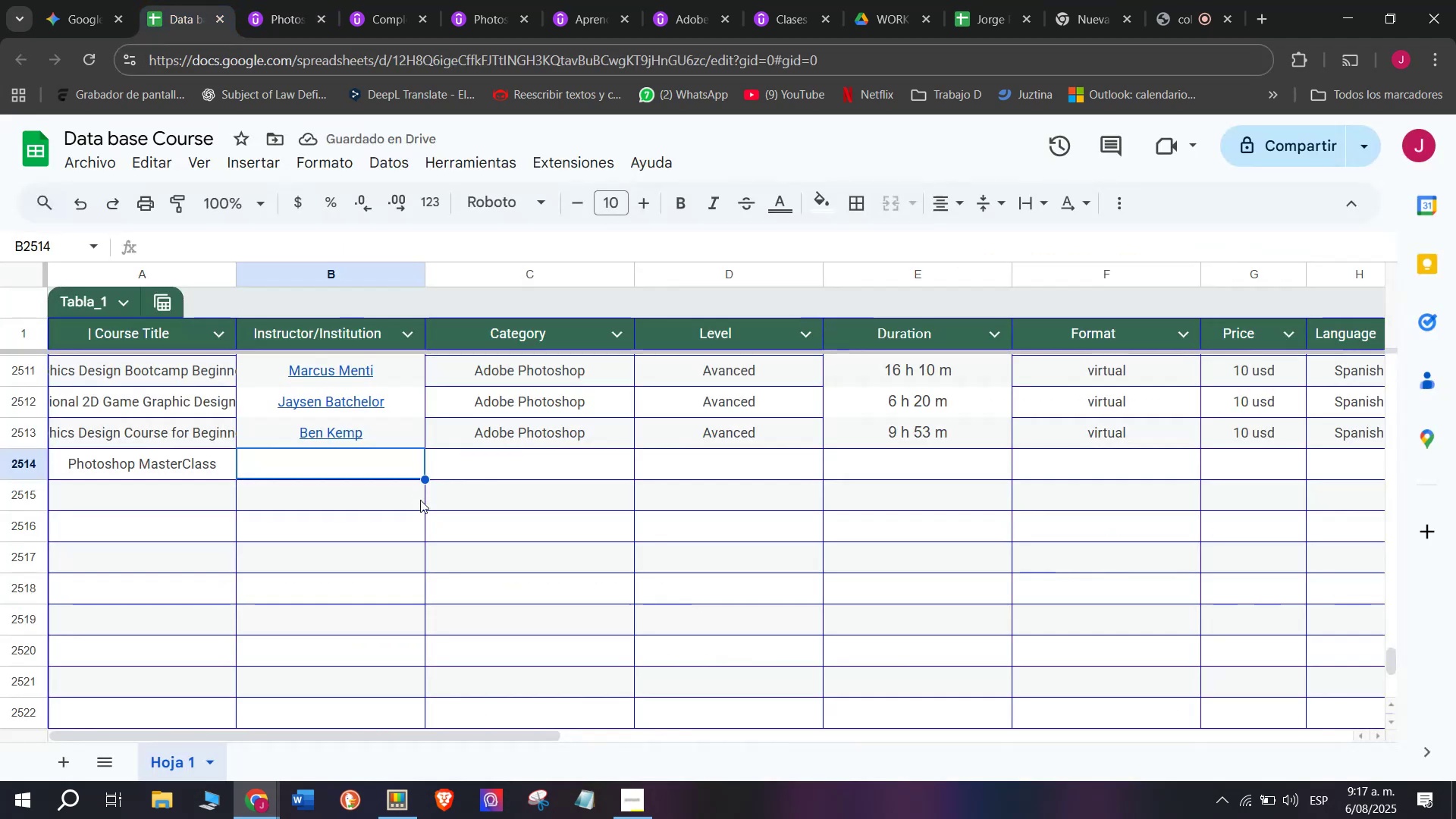 
key(Control+ControlLeft)
 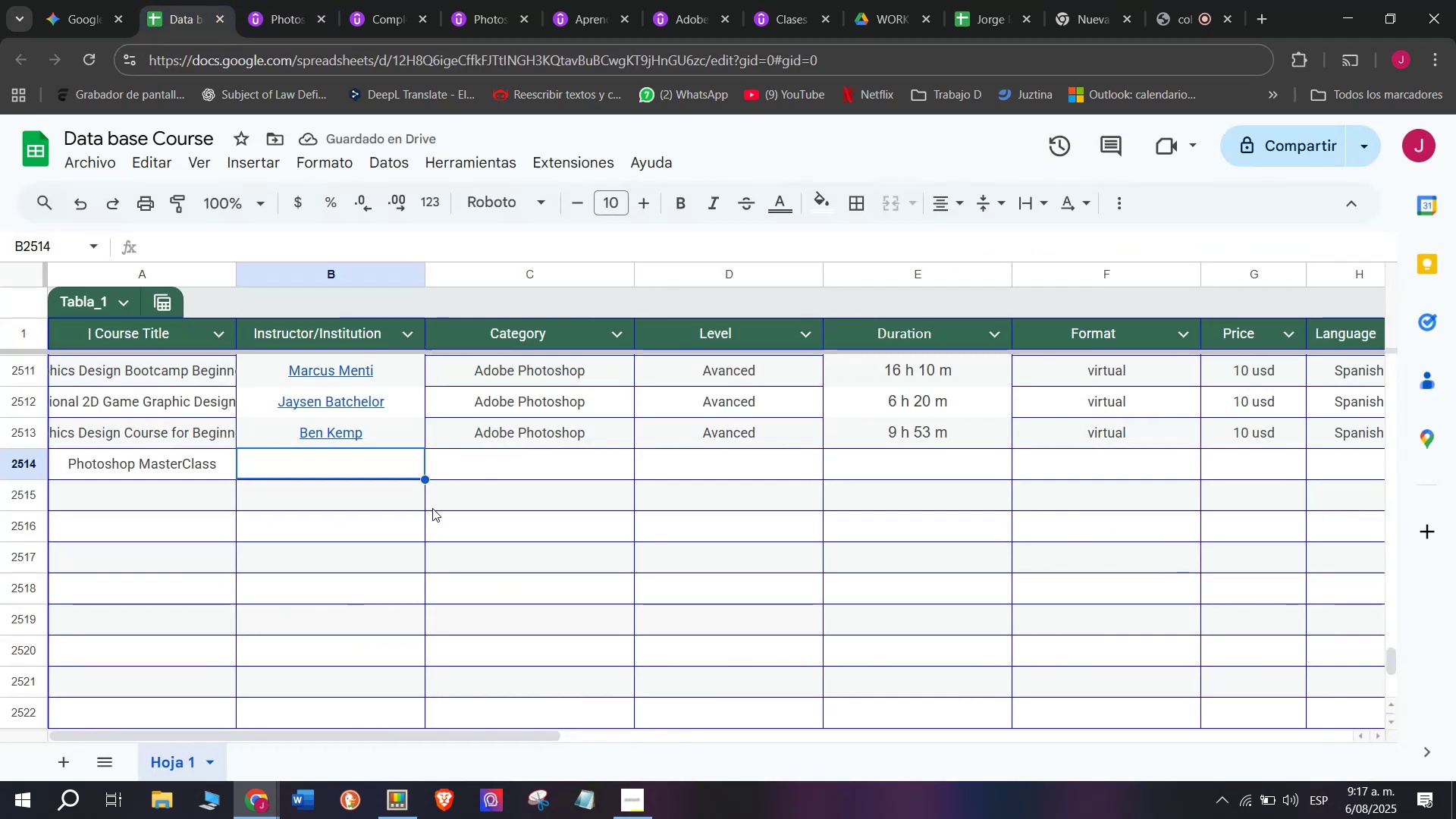 
key(Z)
 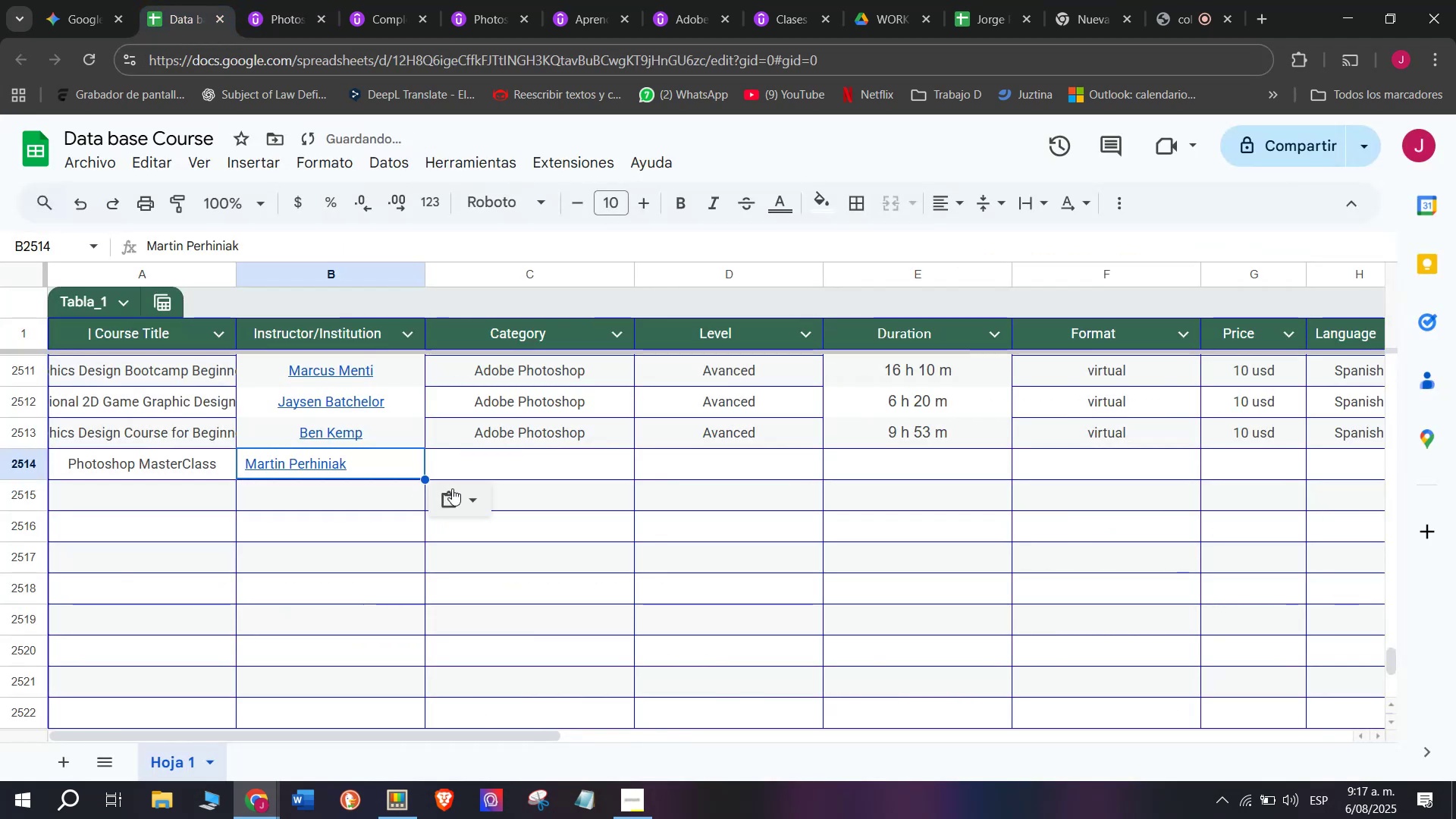 
key(Control+V)
 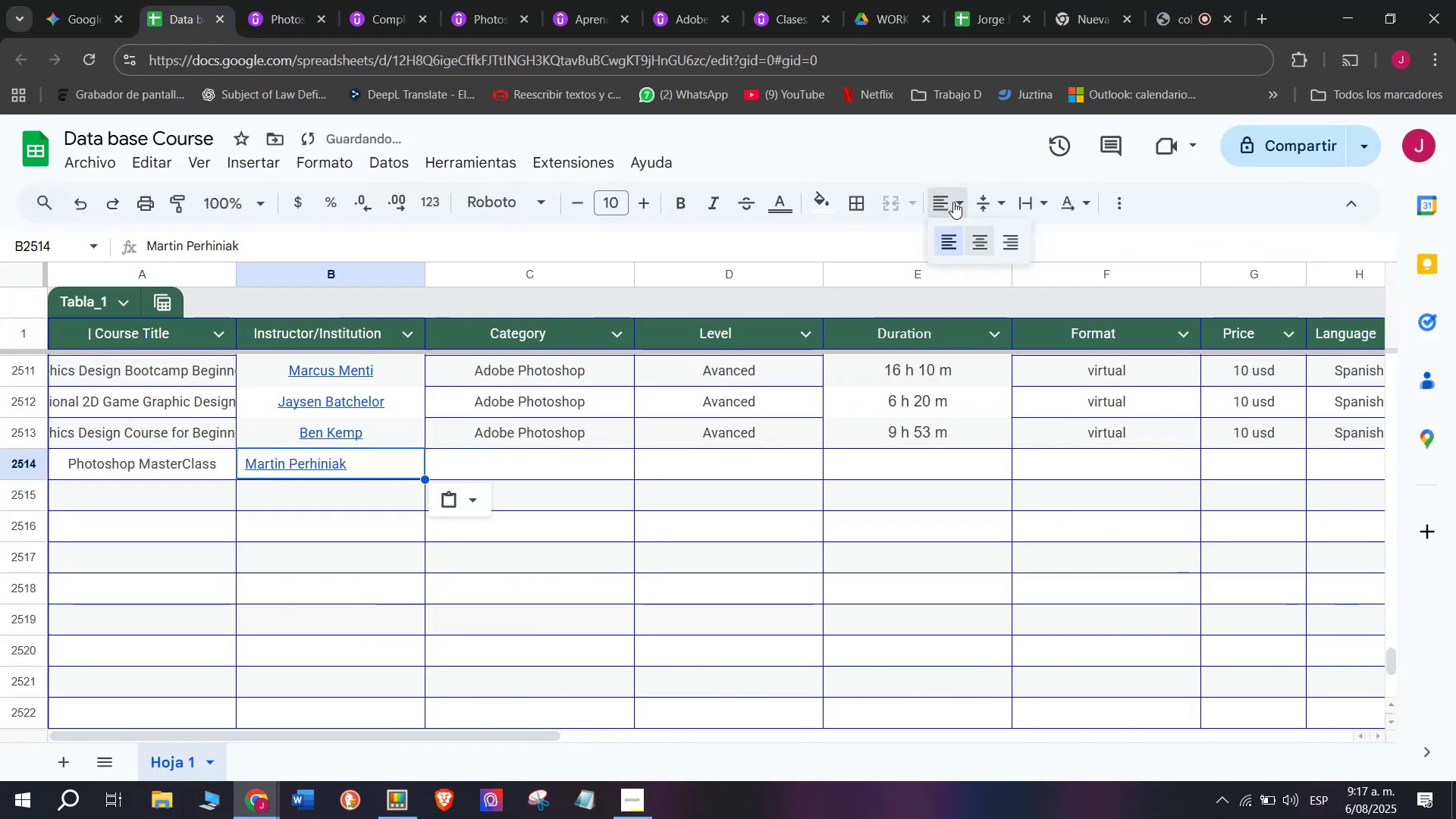 
double_click([972, 227])
 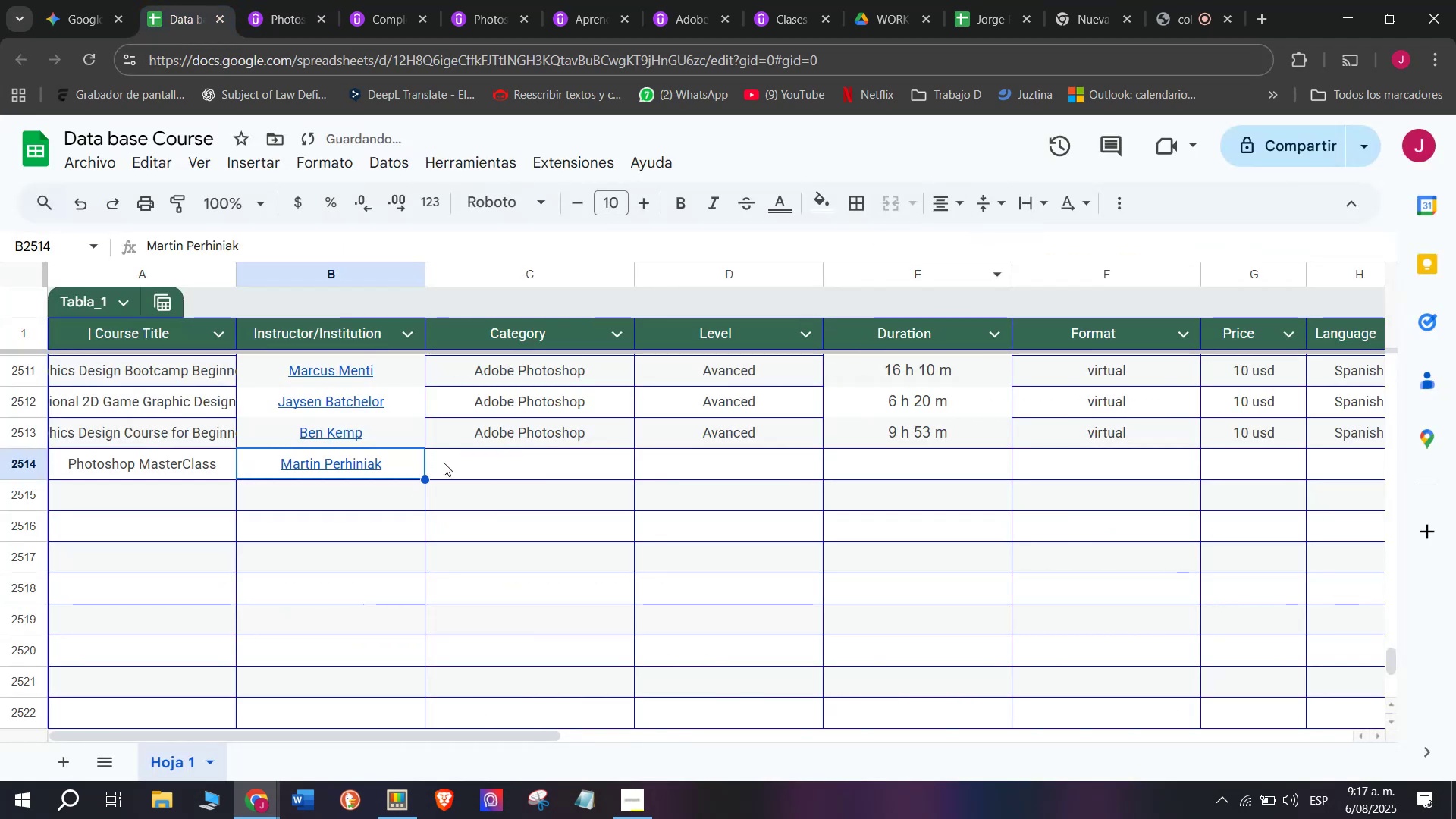 
left_click([515, 429])
 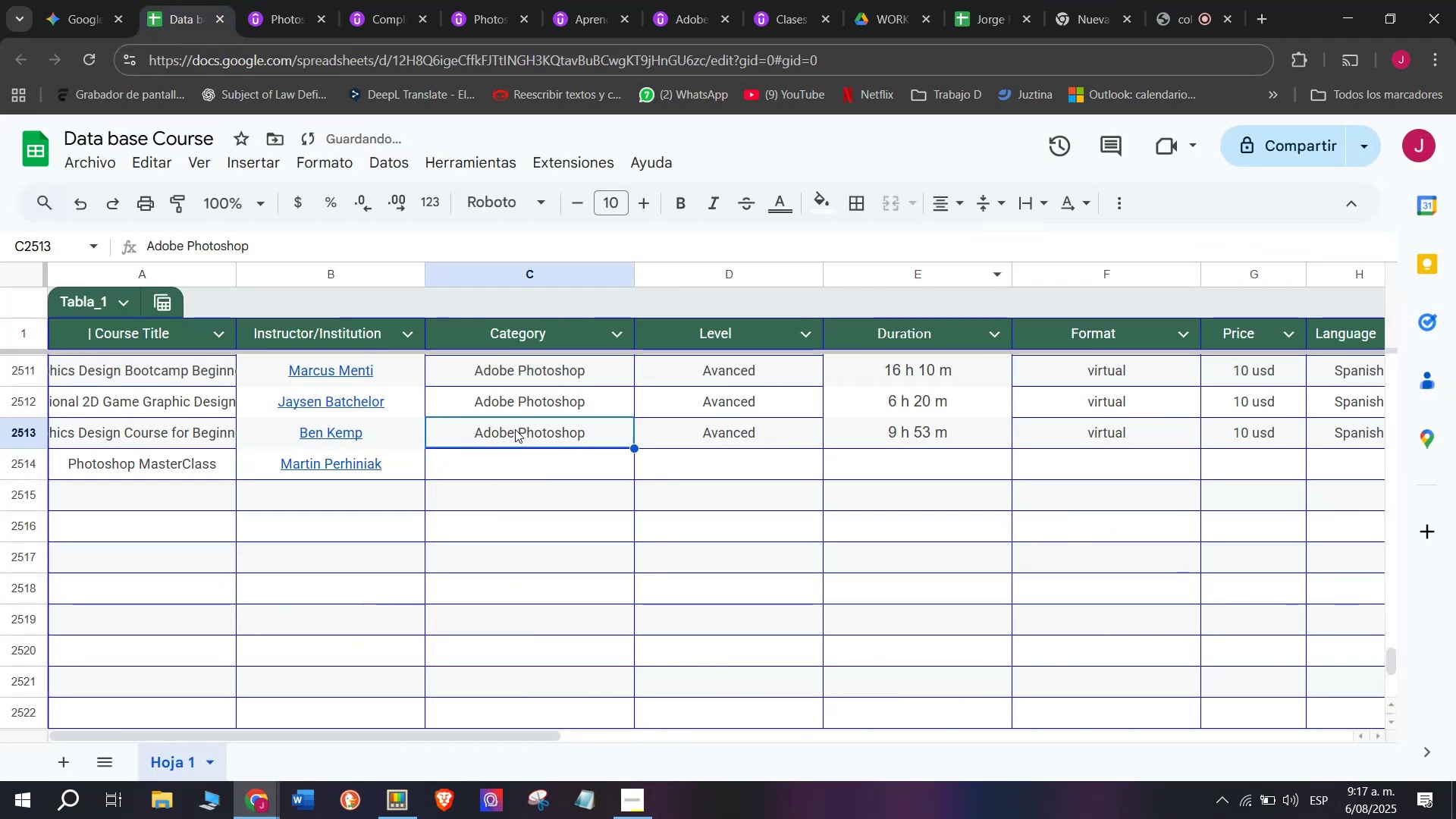 
key(Break)
 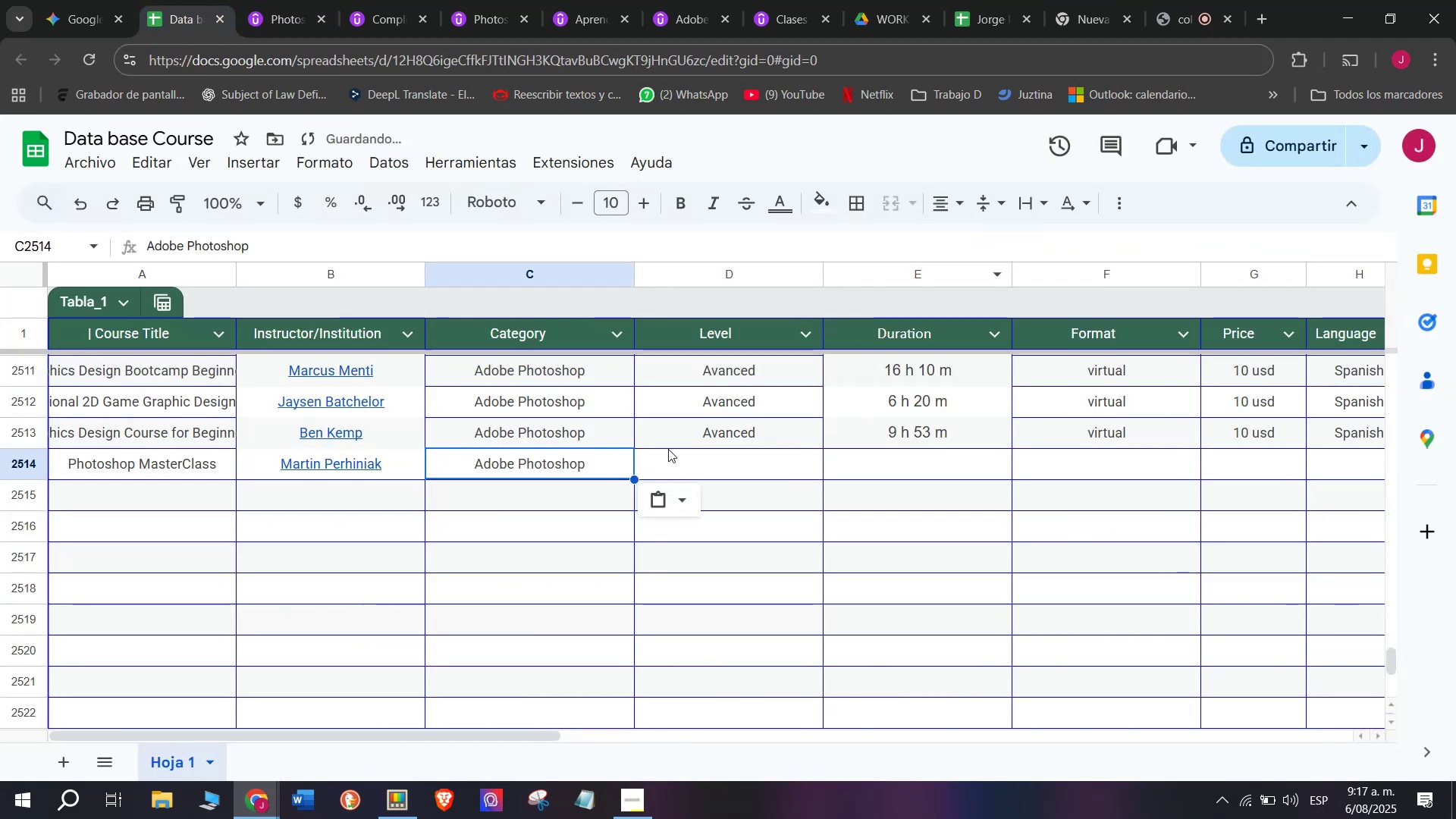 
key(Control+ControlLeft)
 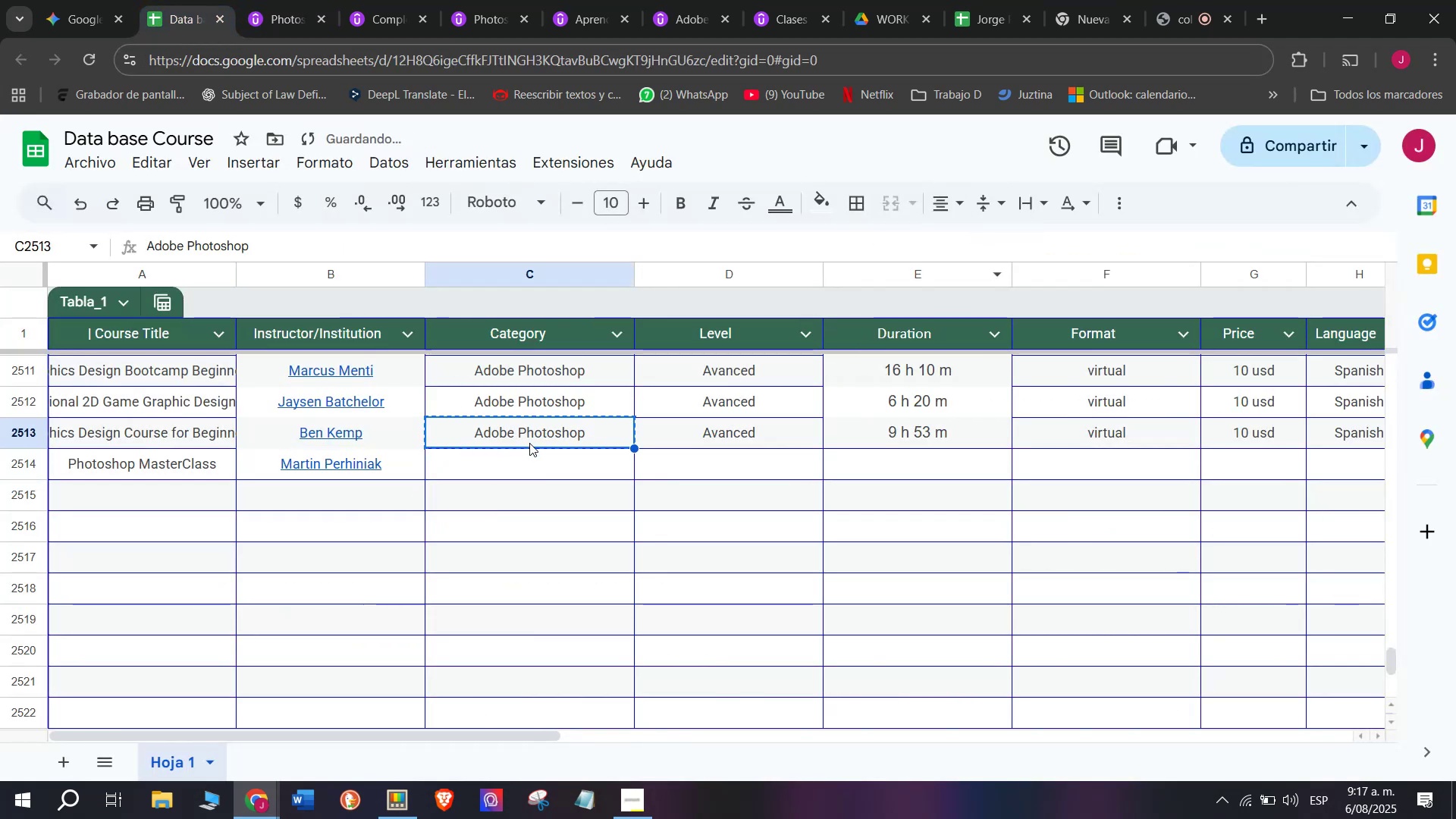 
key(Control+C)
 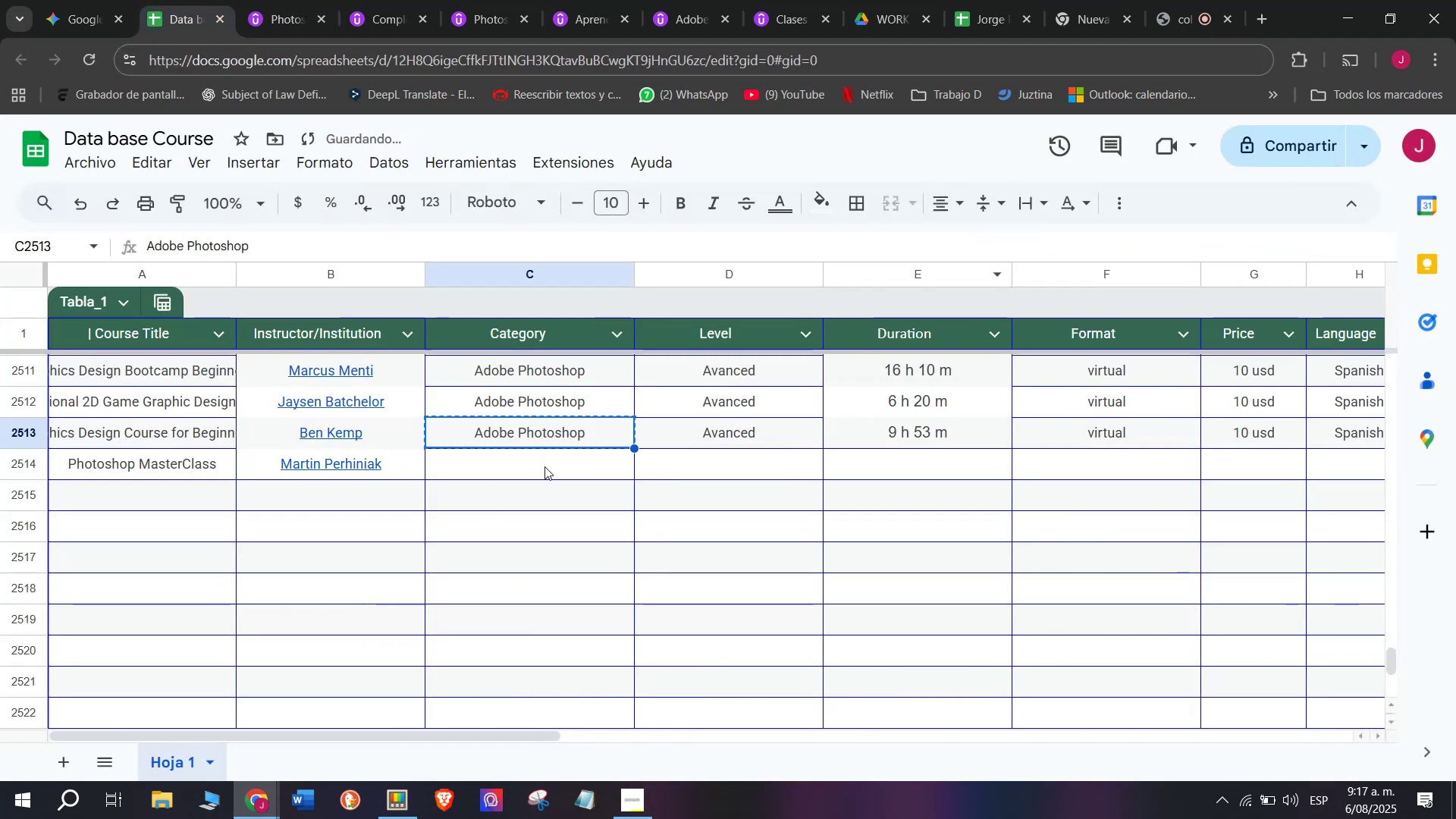 
double_click([544, 466])
 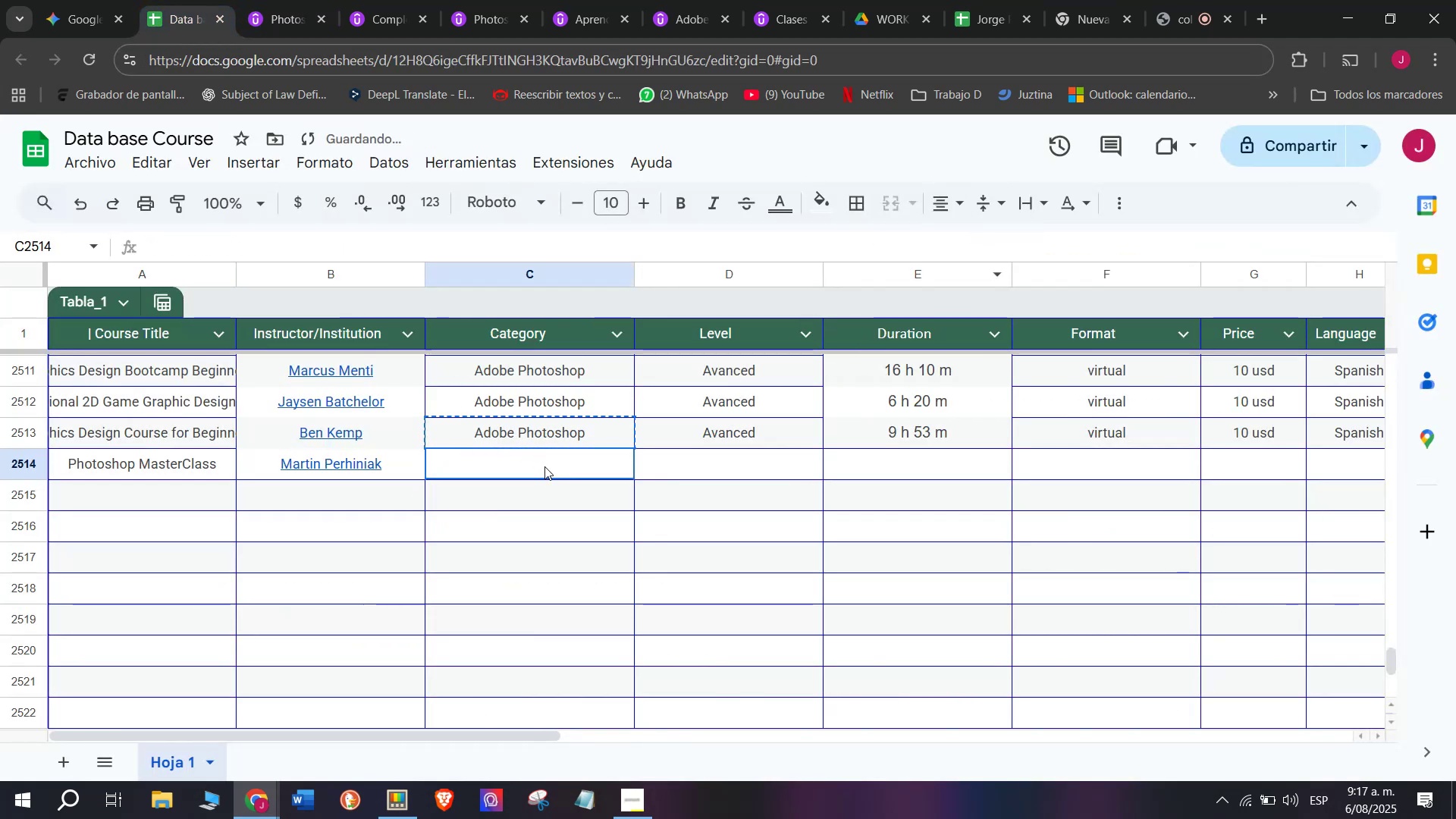 
key(Control+ControlLeft)
 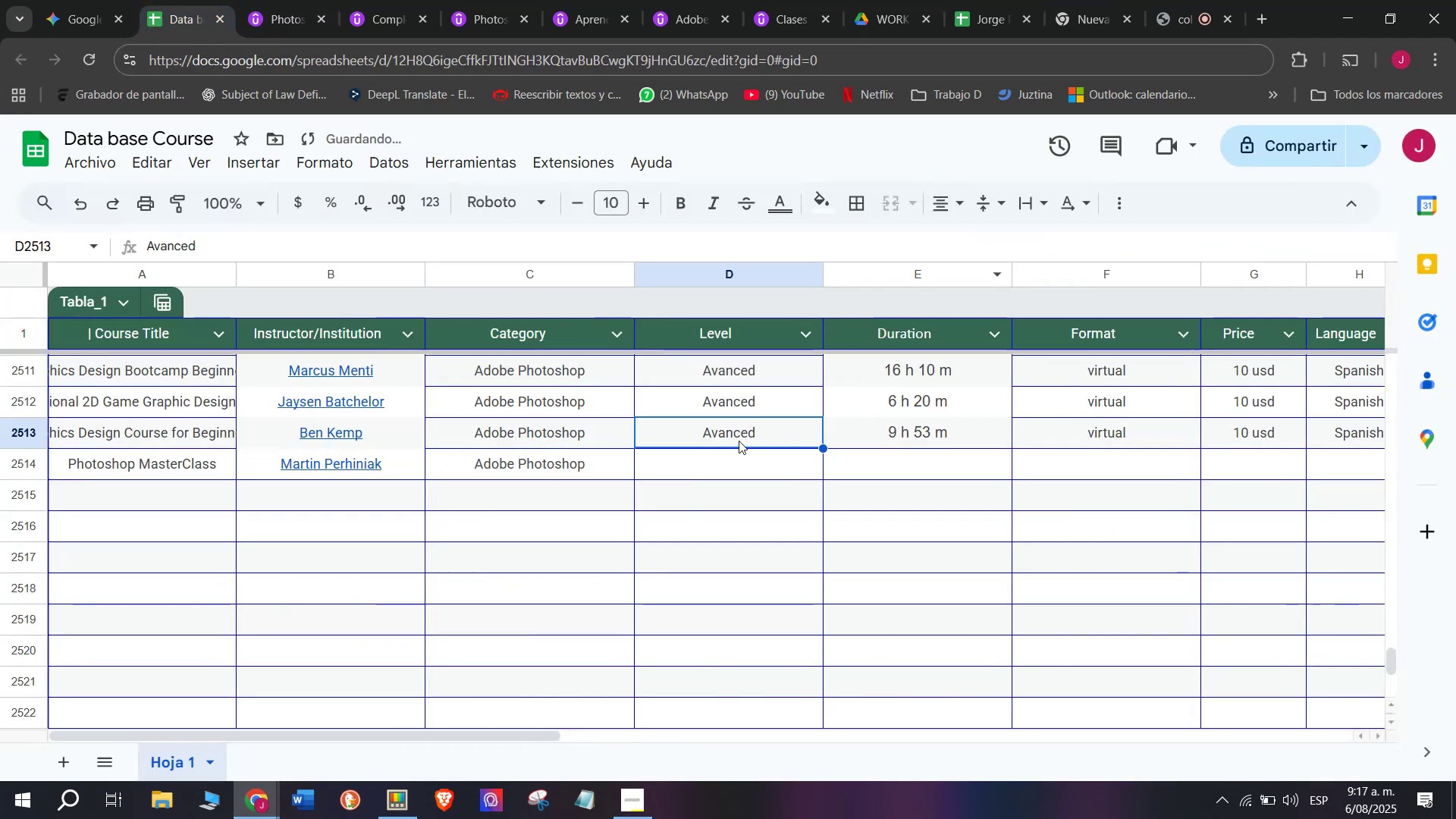 
key(Z)
 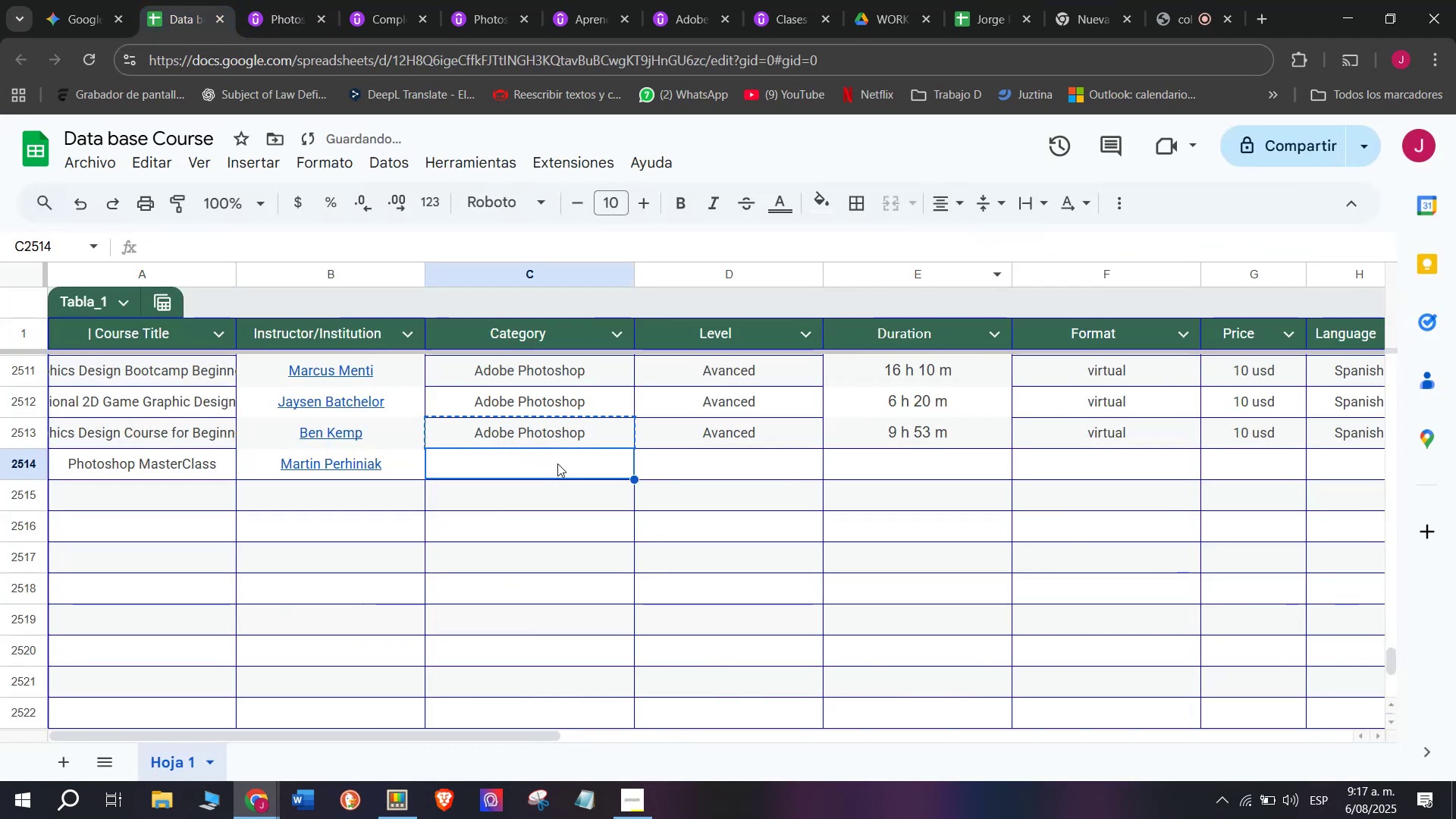 
key(Control+V)
 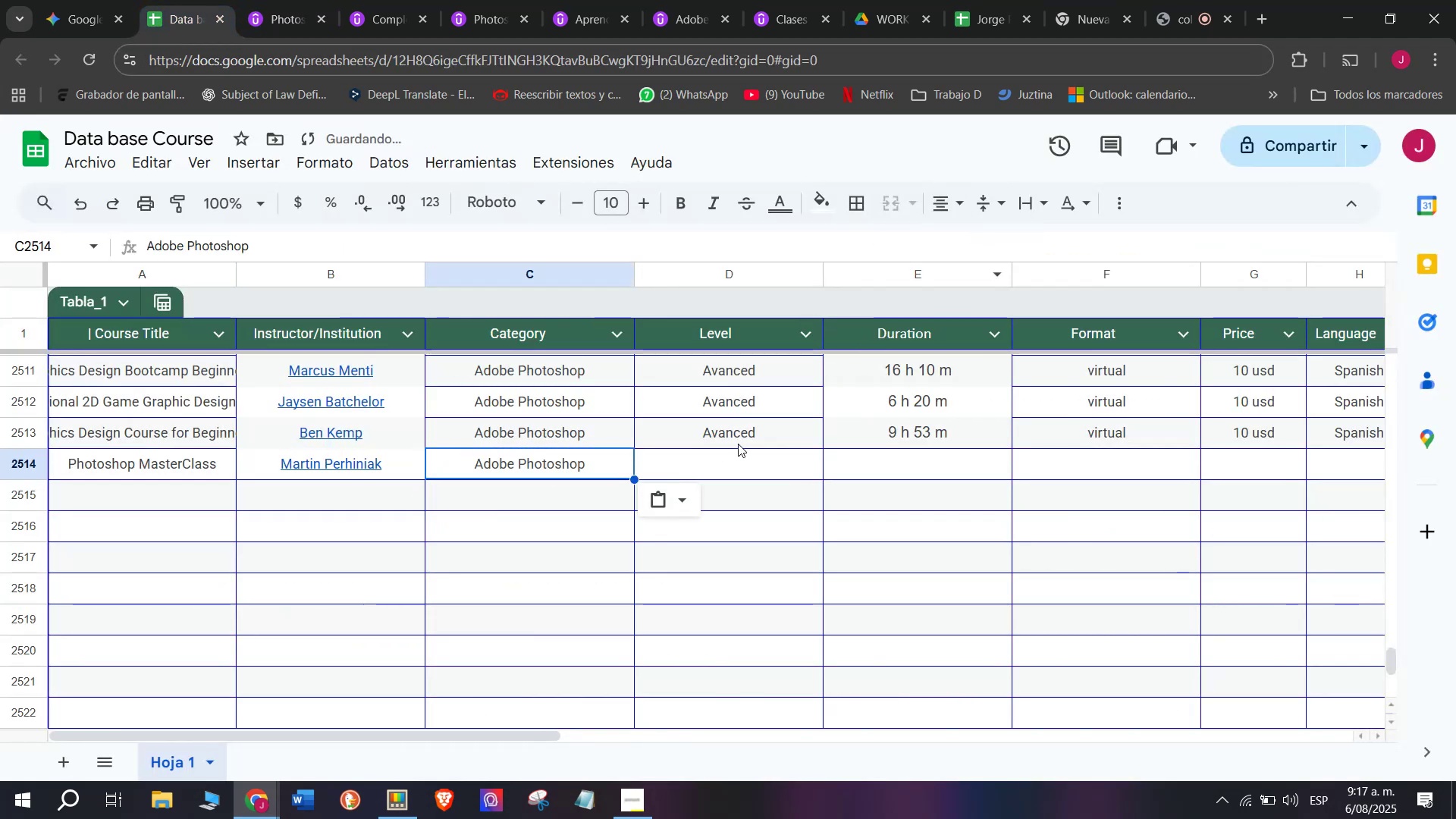 
triple_click([739, 444])
 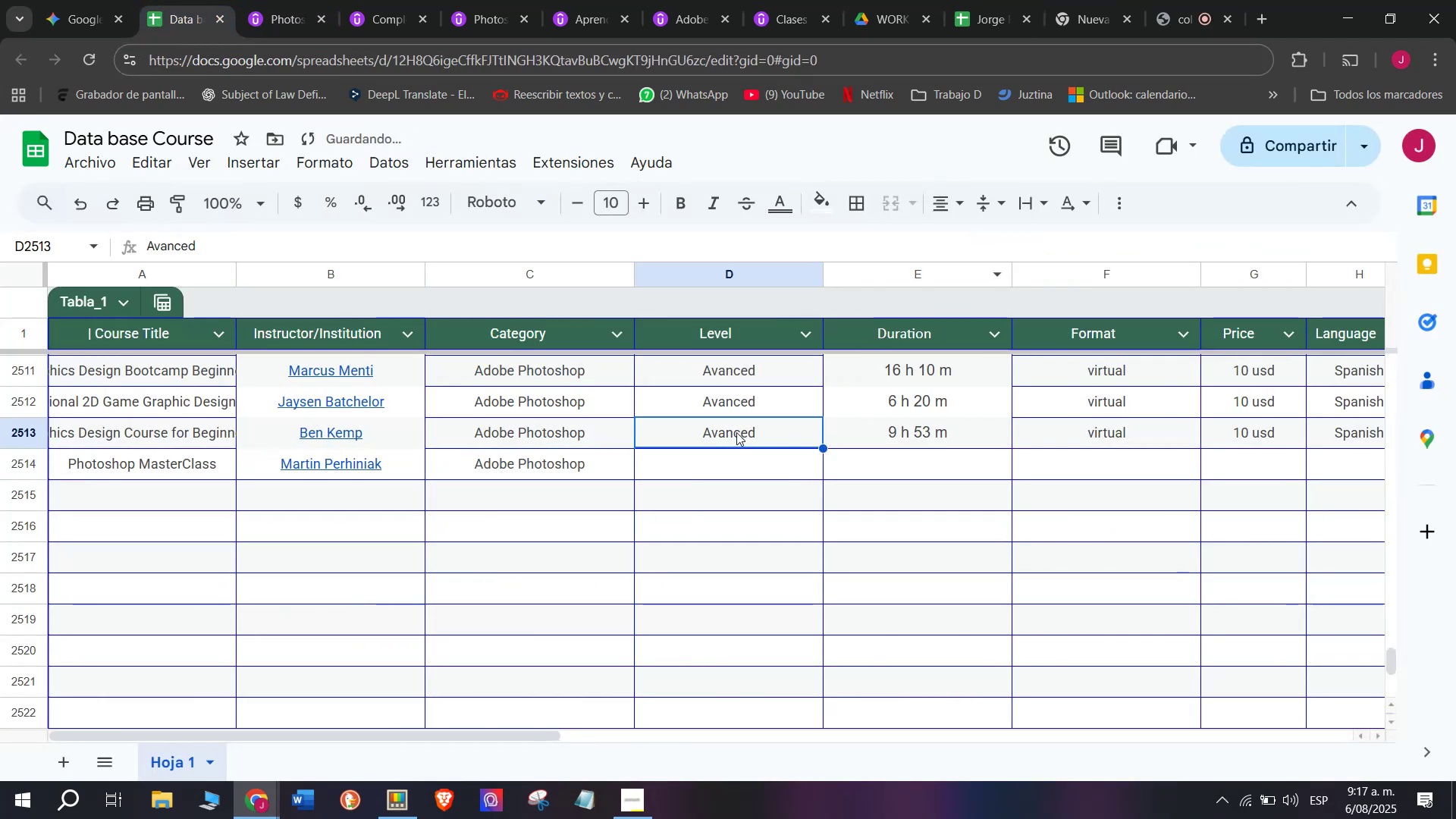 
key(Break)
 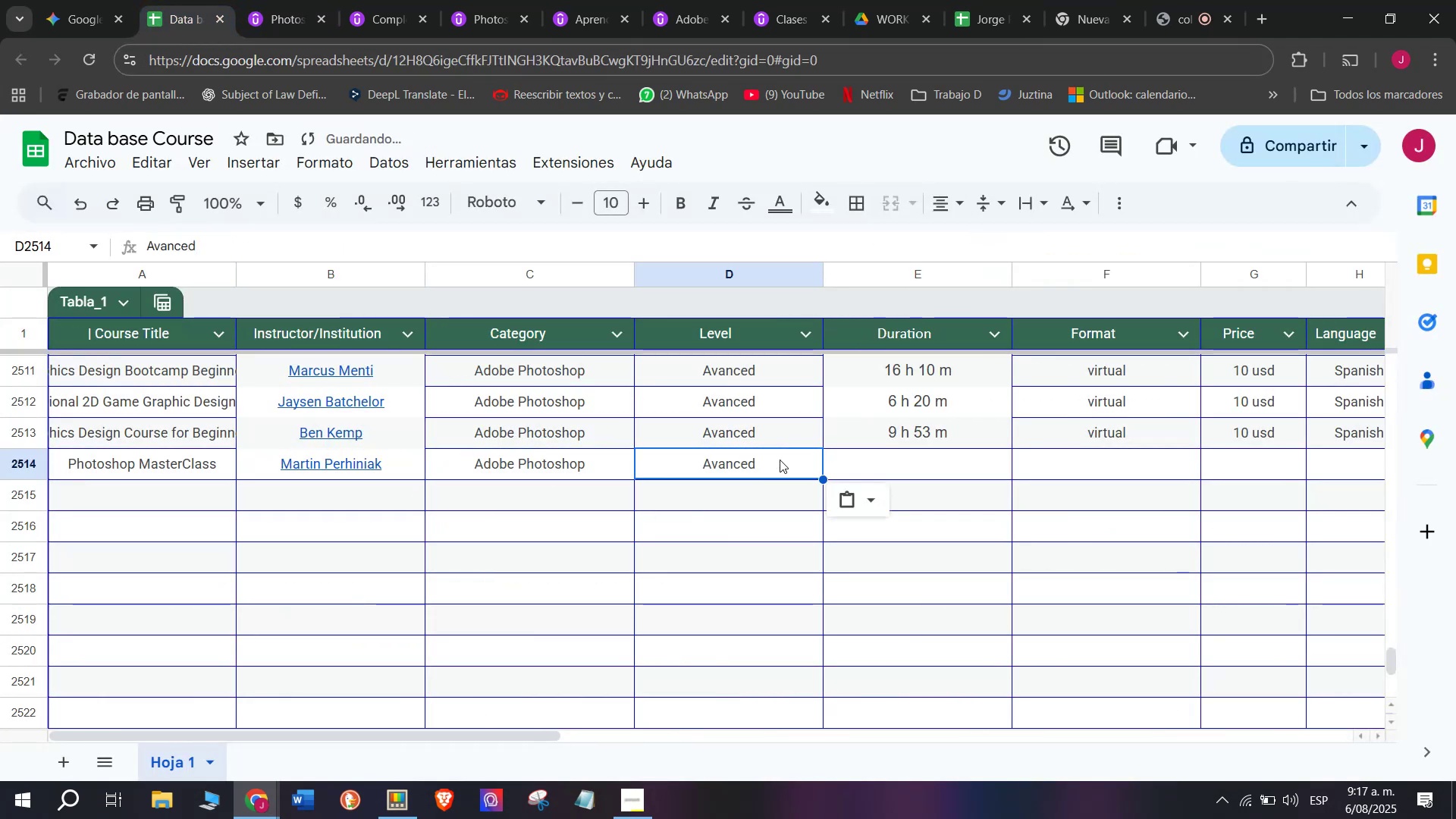 
key(Control+ControlLeft)
 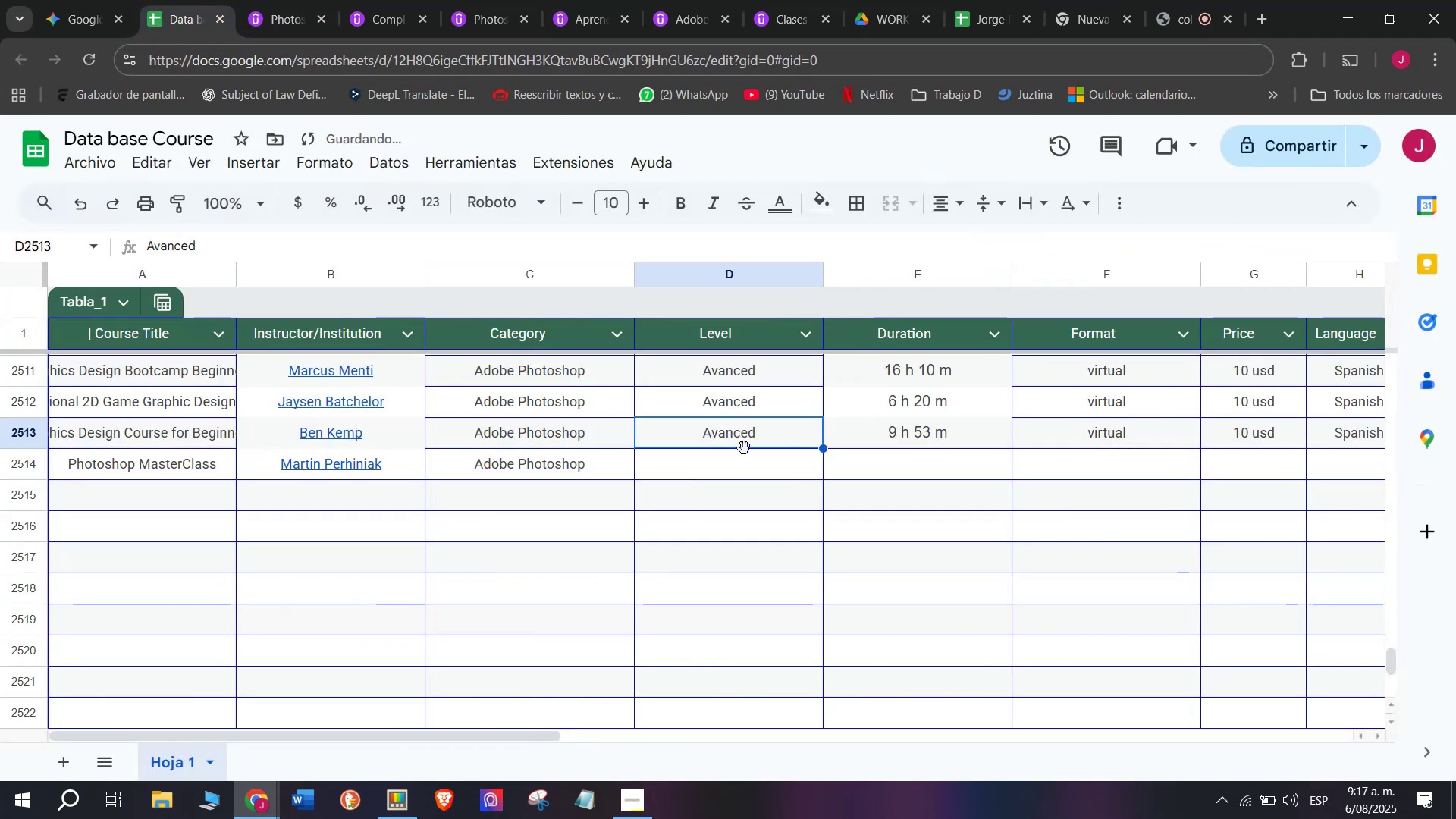 
key(Control+C)
 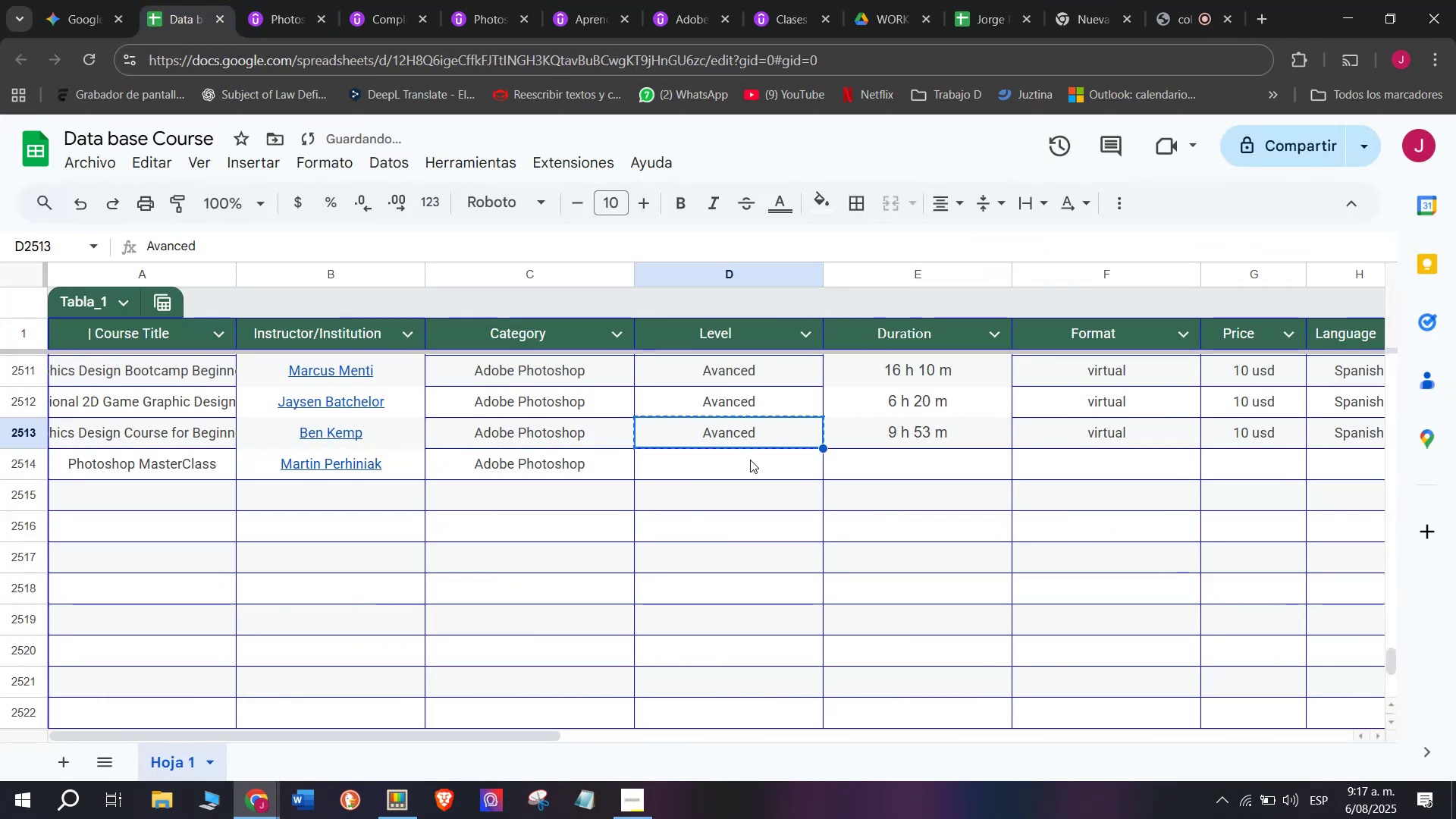 
left_click([750, 460])
 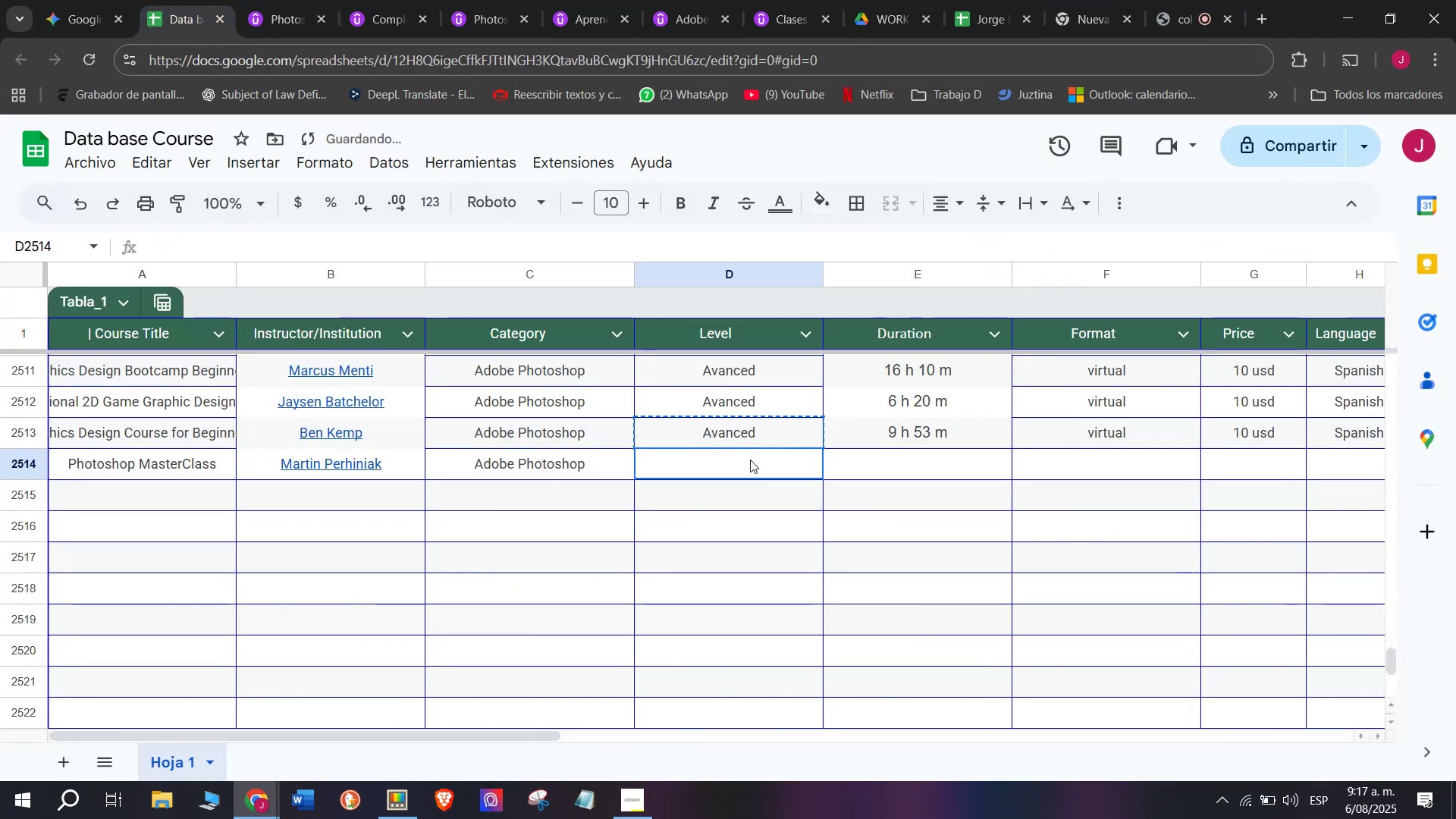 
key(Z)
 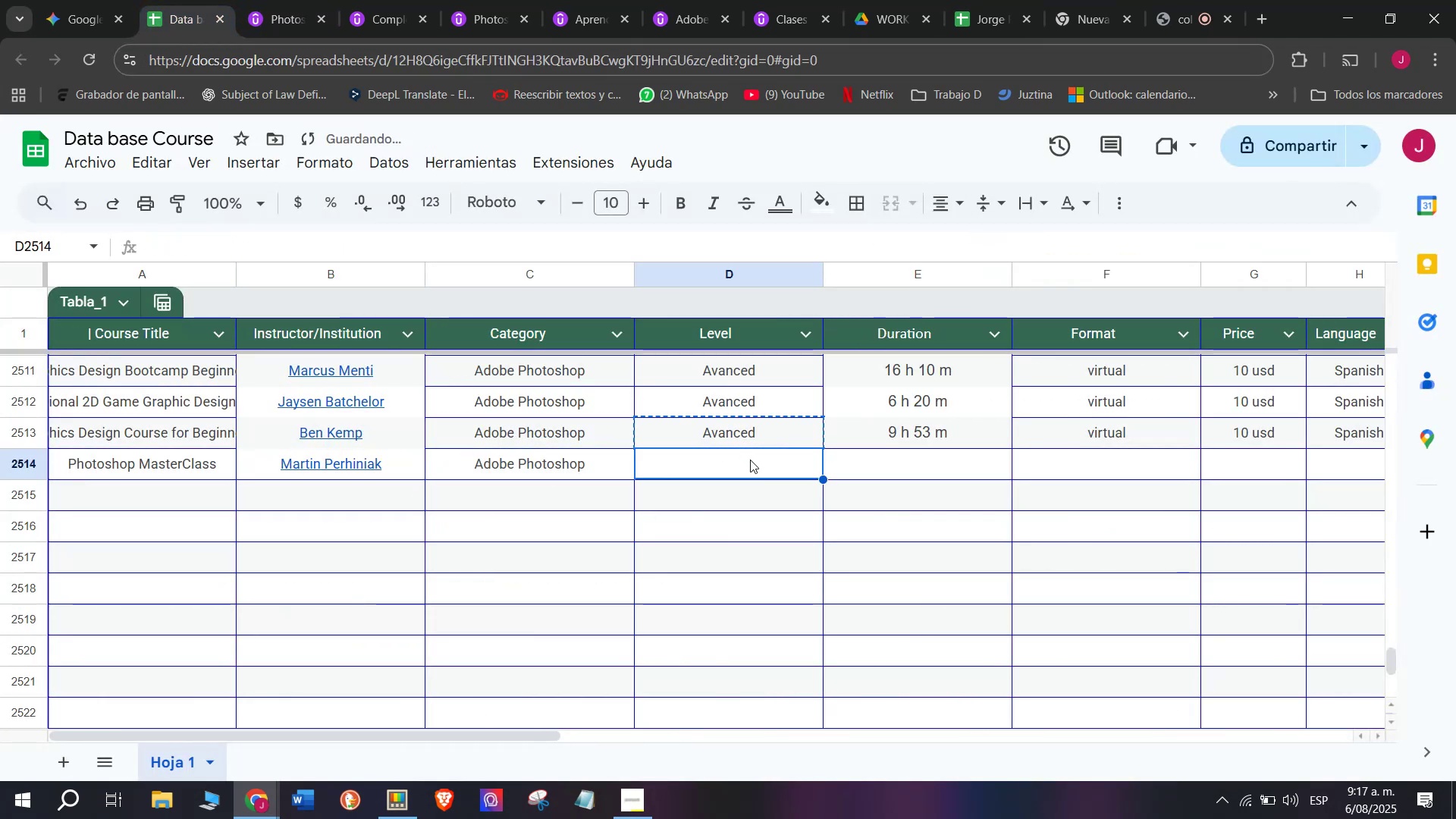 
key(Control+ControlLeft)
 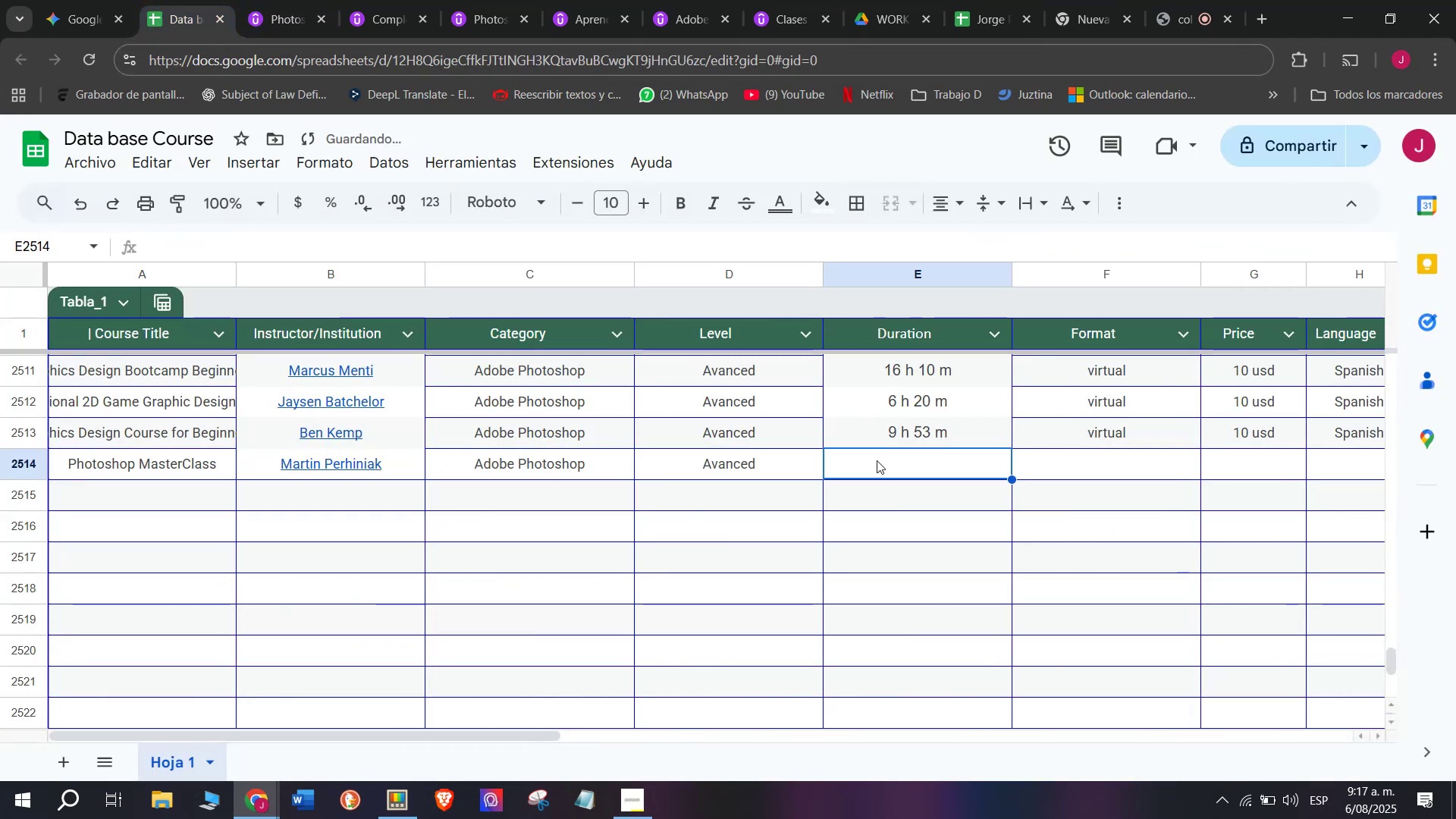 
key(Control+V)
 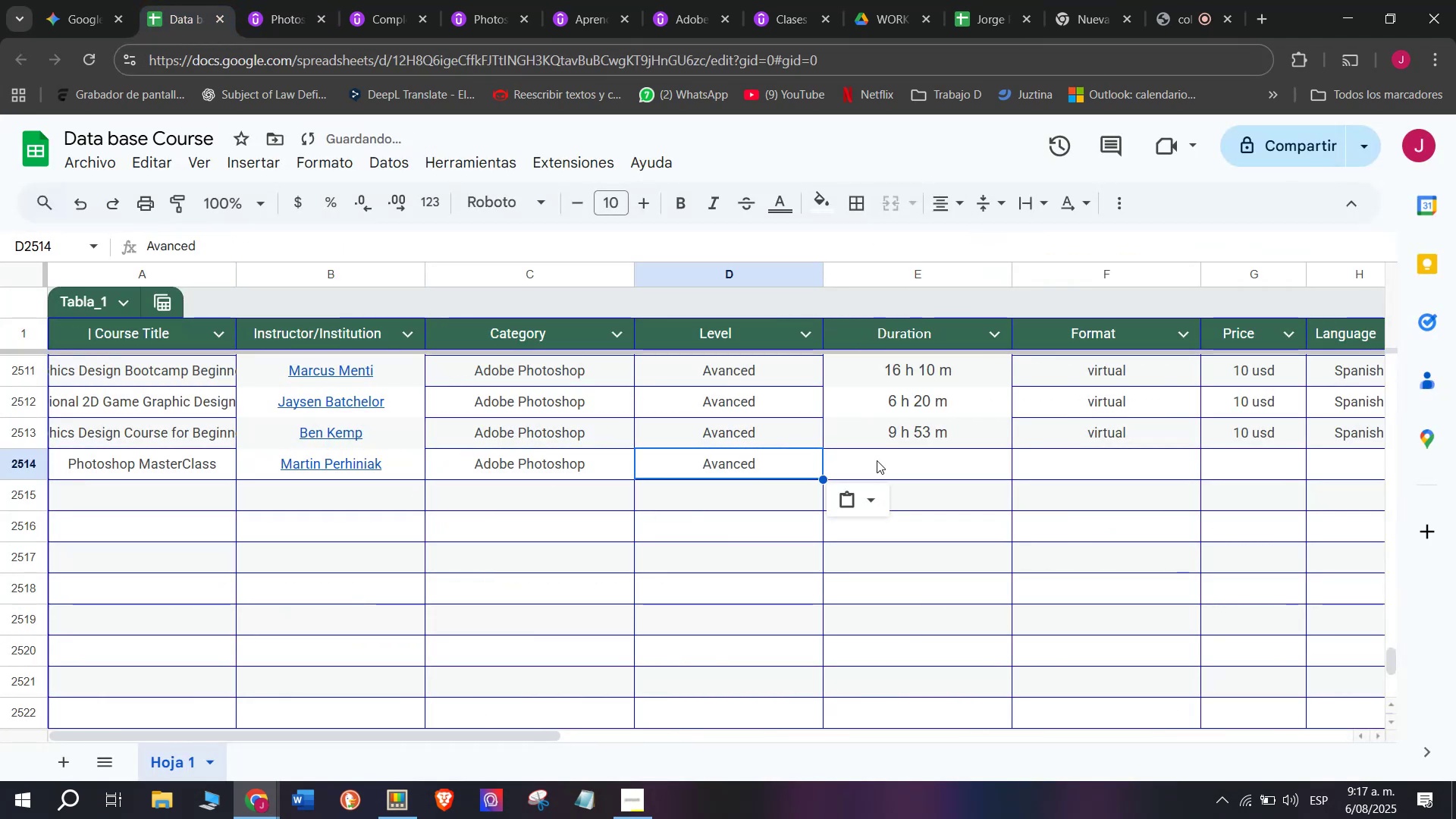 
double_click([877, 460])
 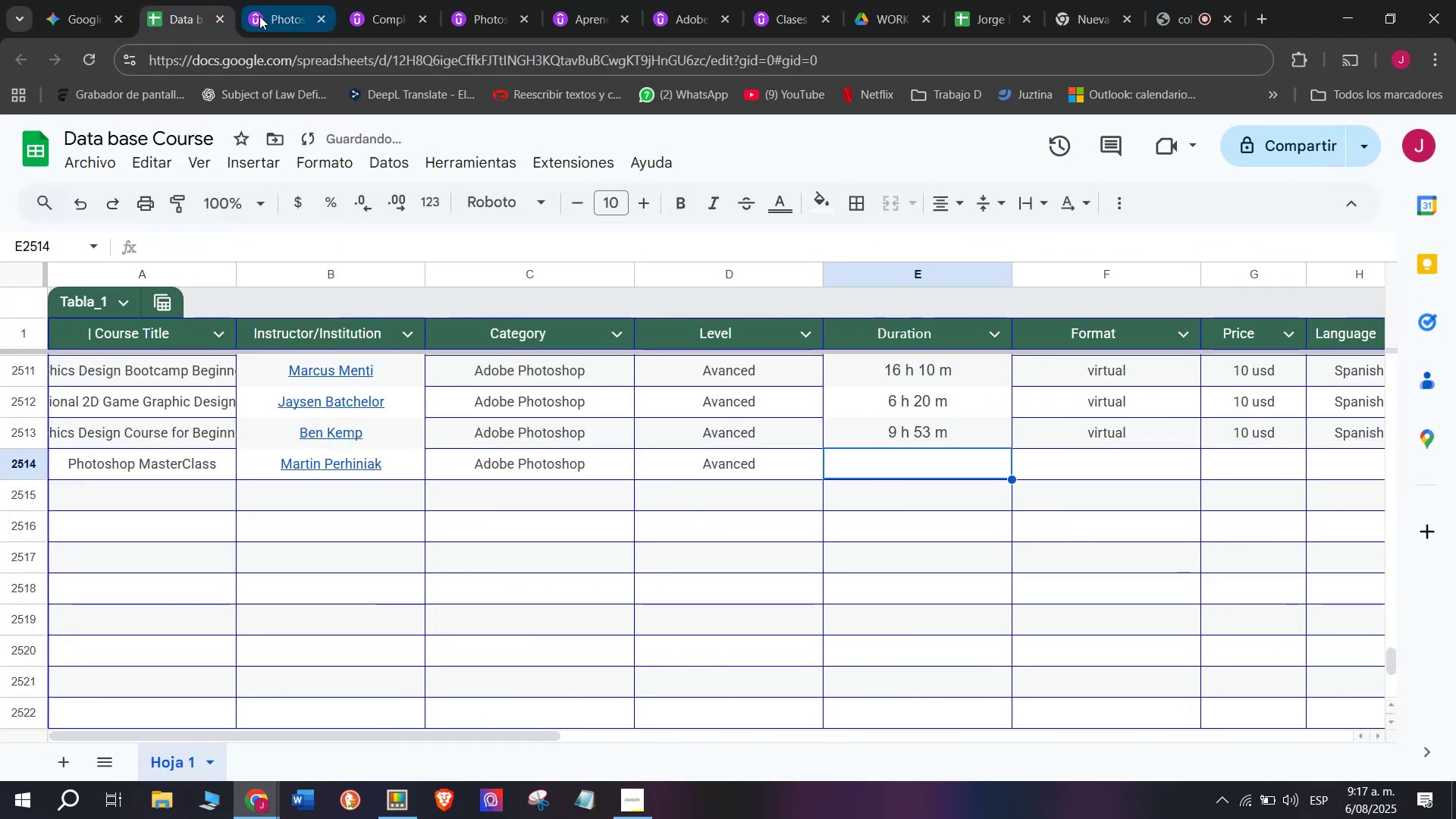 
left_click([287, 0])
 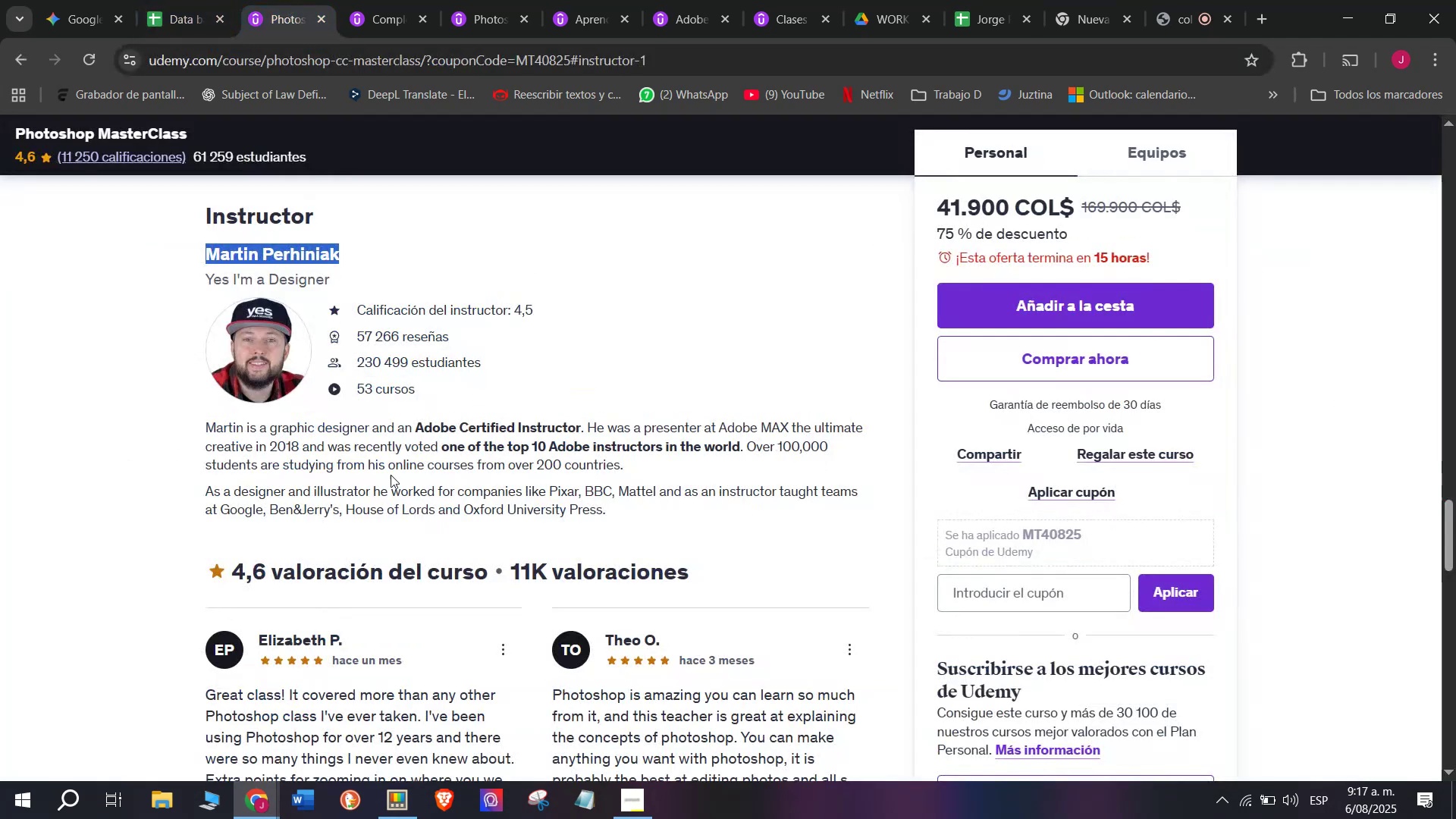 
scroll: coordinate [384, 562], scroll_direction: up, amount: 10.0
 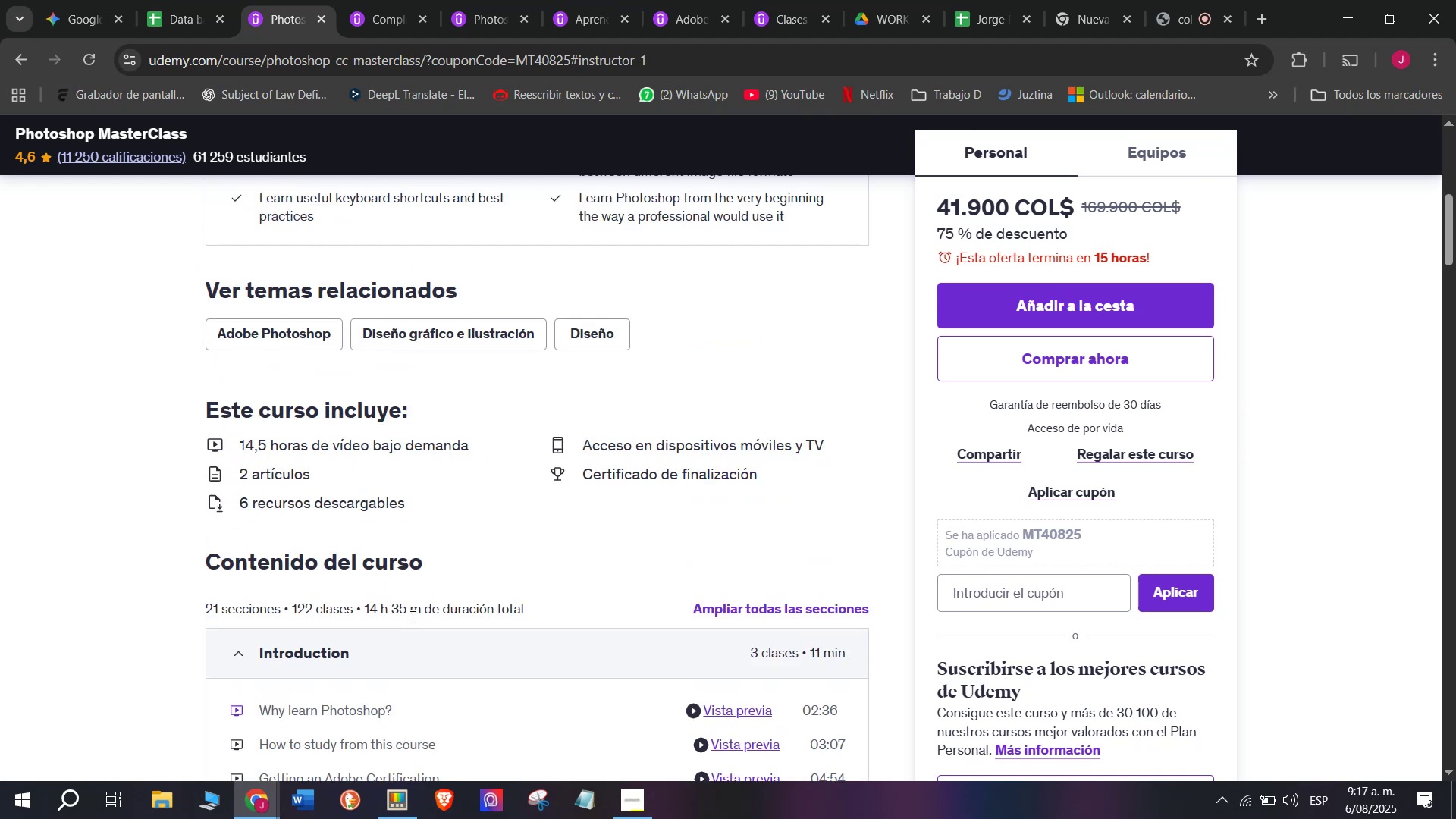 
left_click_drag(start_coordinate=[412, 617], to_coordinate=[391, 613])
 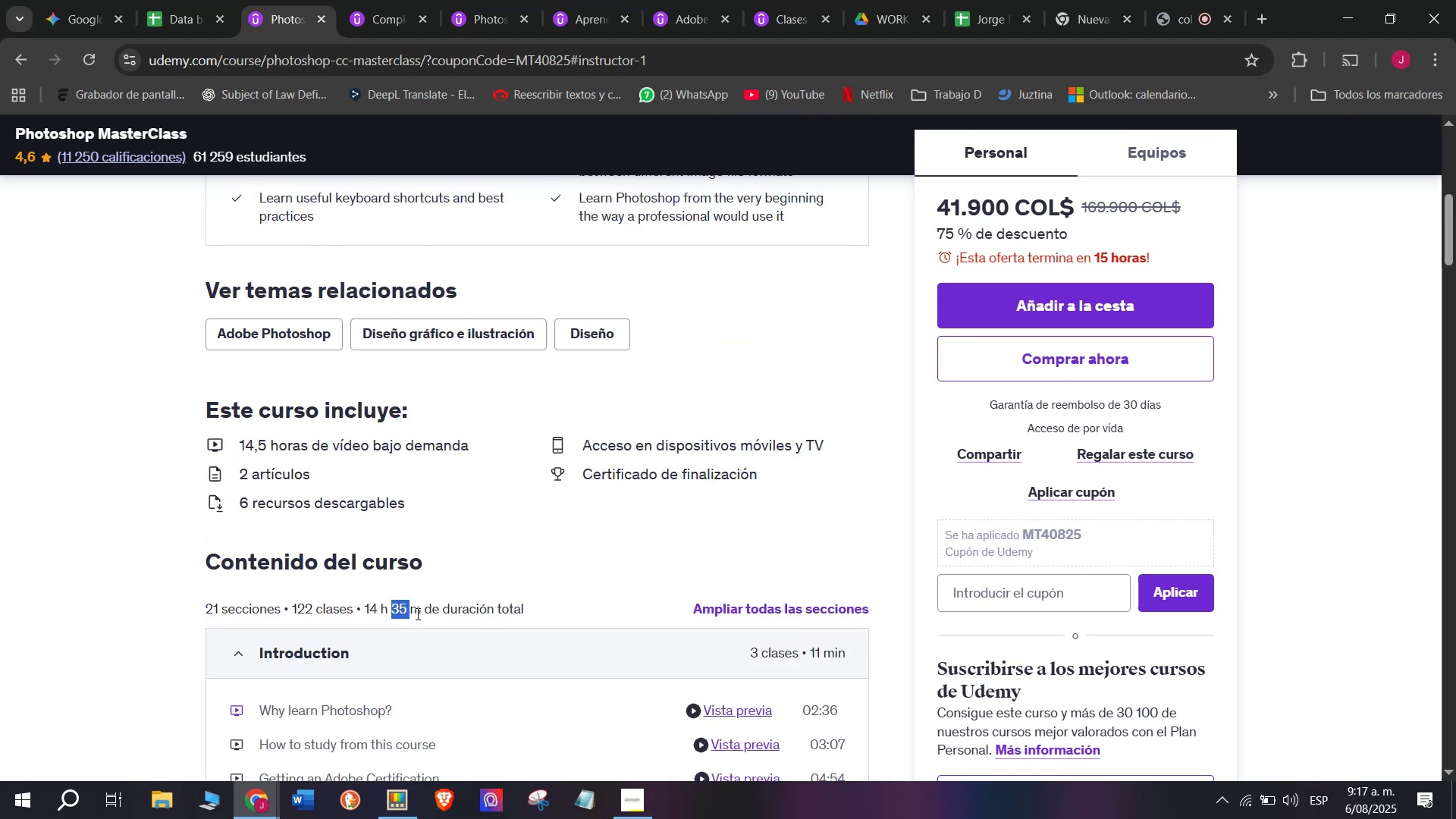 
left_click_drag(start_coordinate=[416, 613], to_coordinate=[366, 611])
 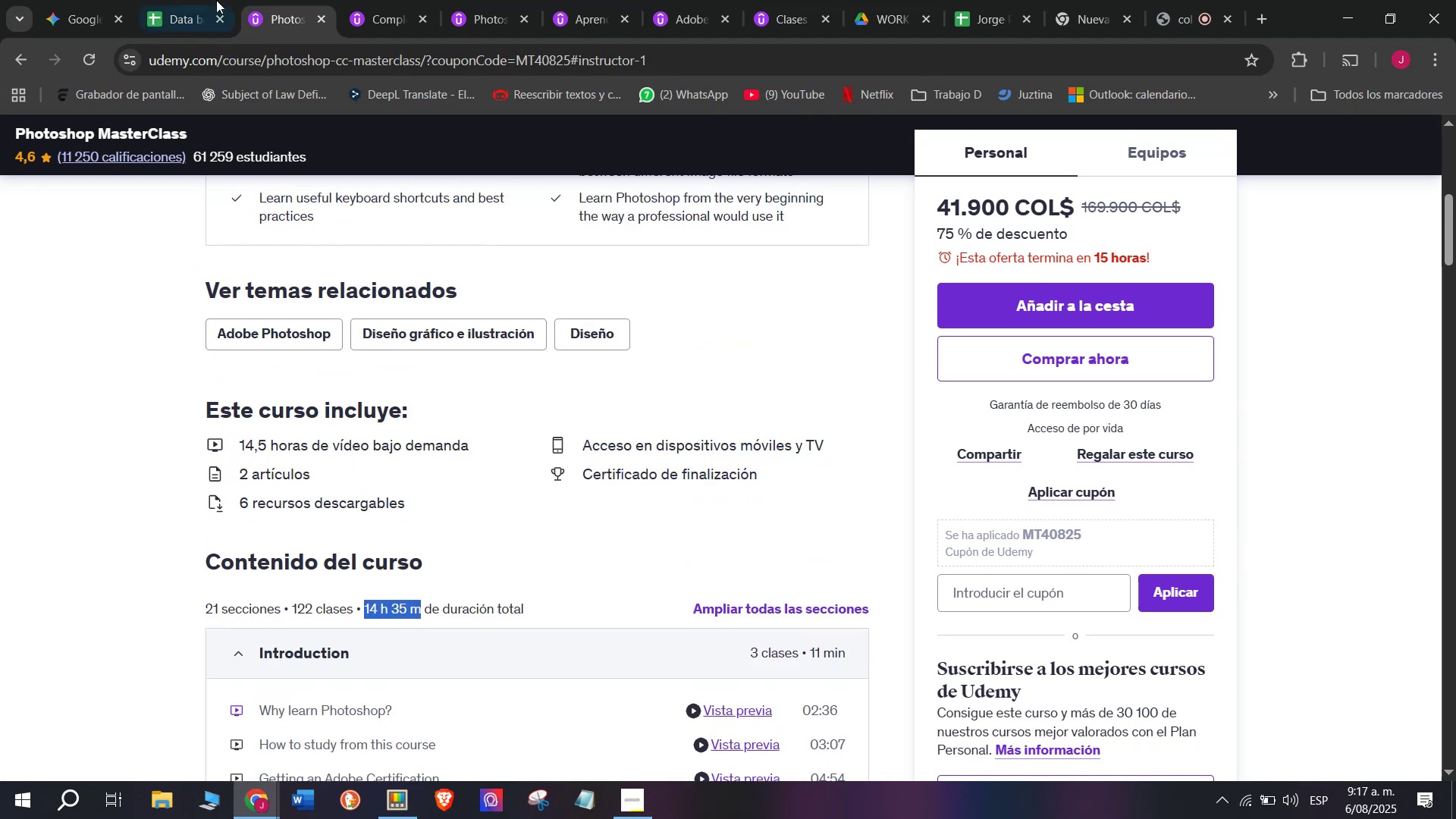 
key(Break)
 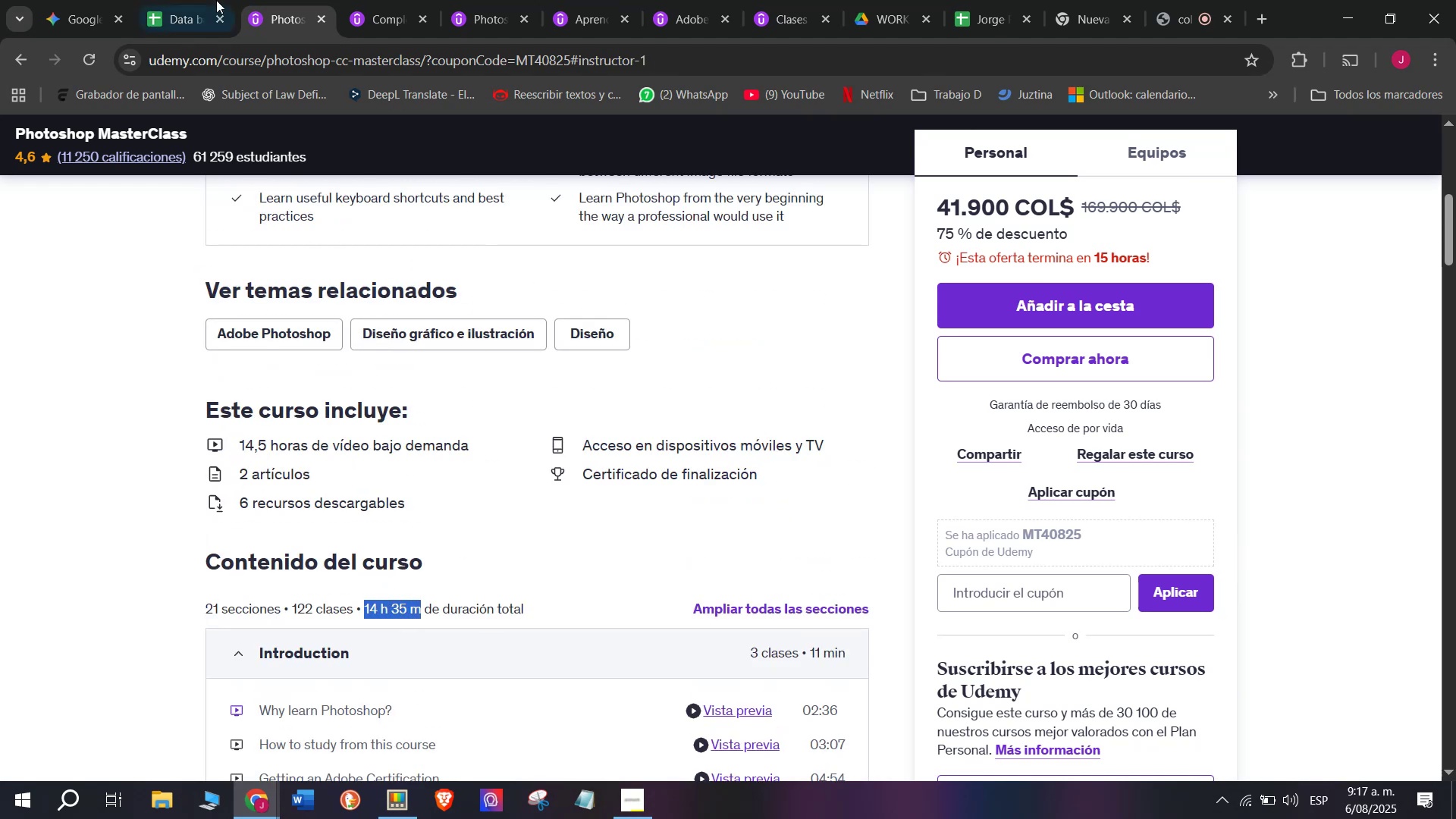 
key(Control+ControlLeft)
 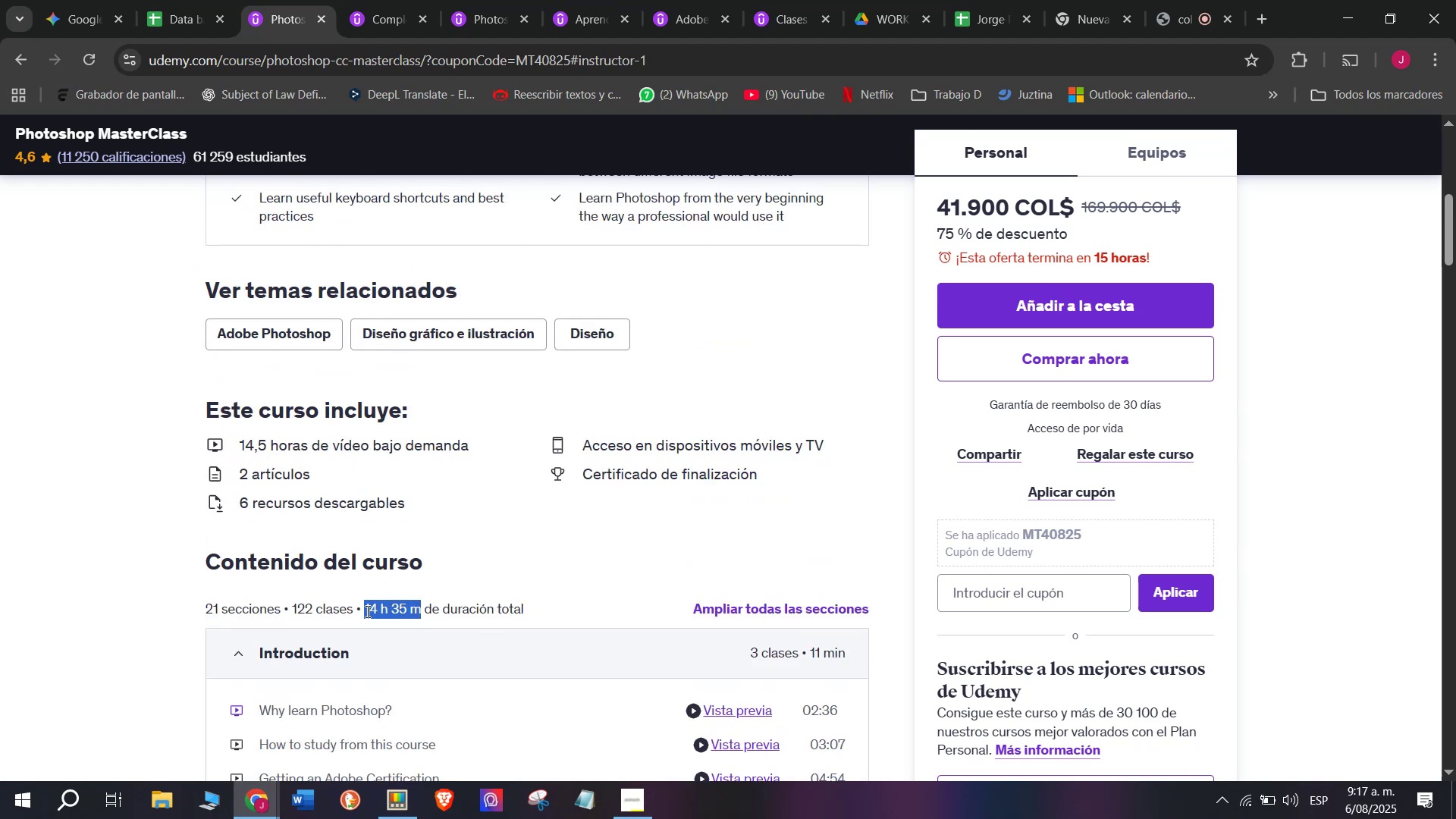 
key(Control+C)
 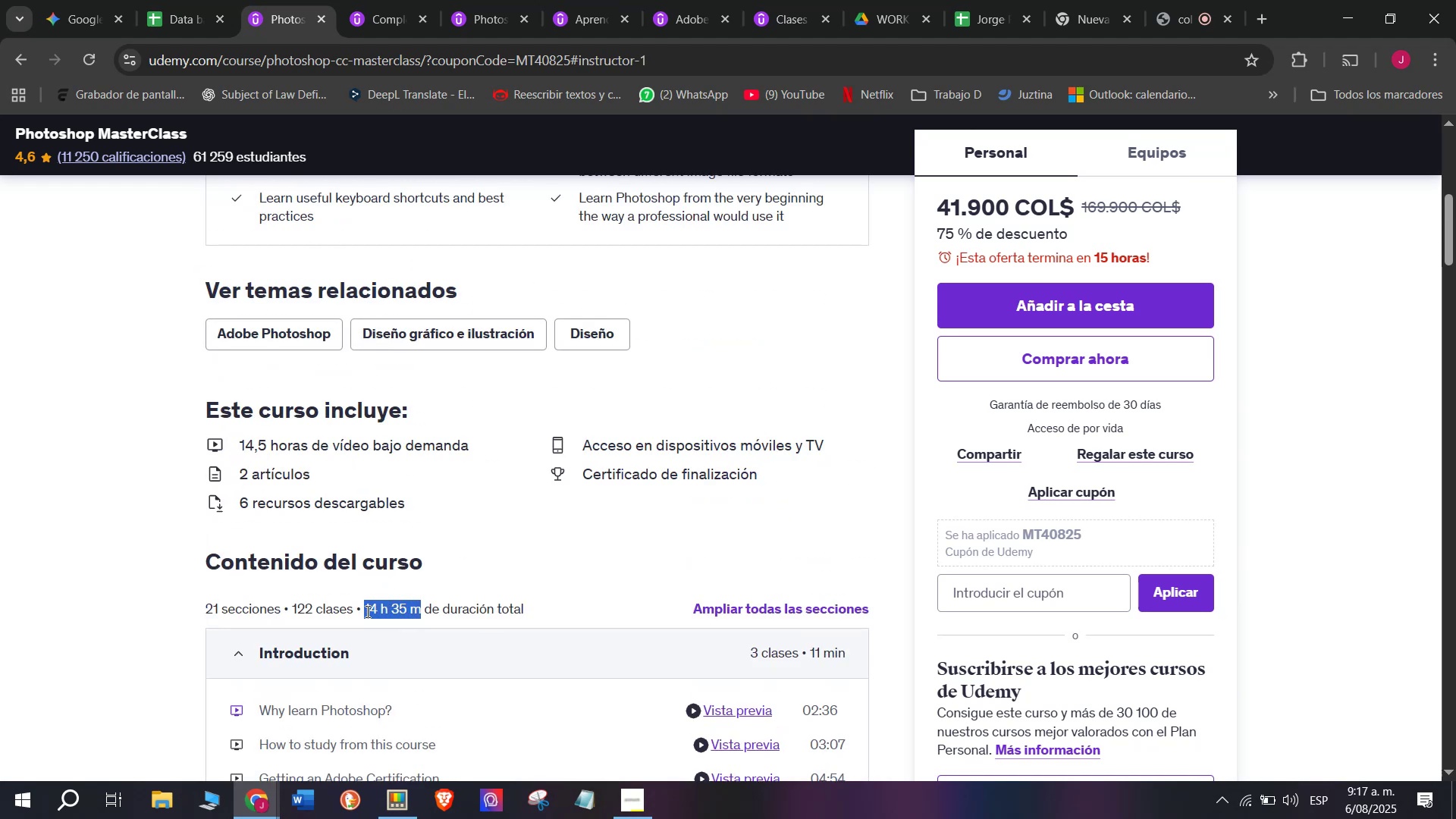 
key(Break)
 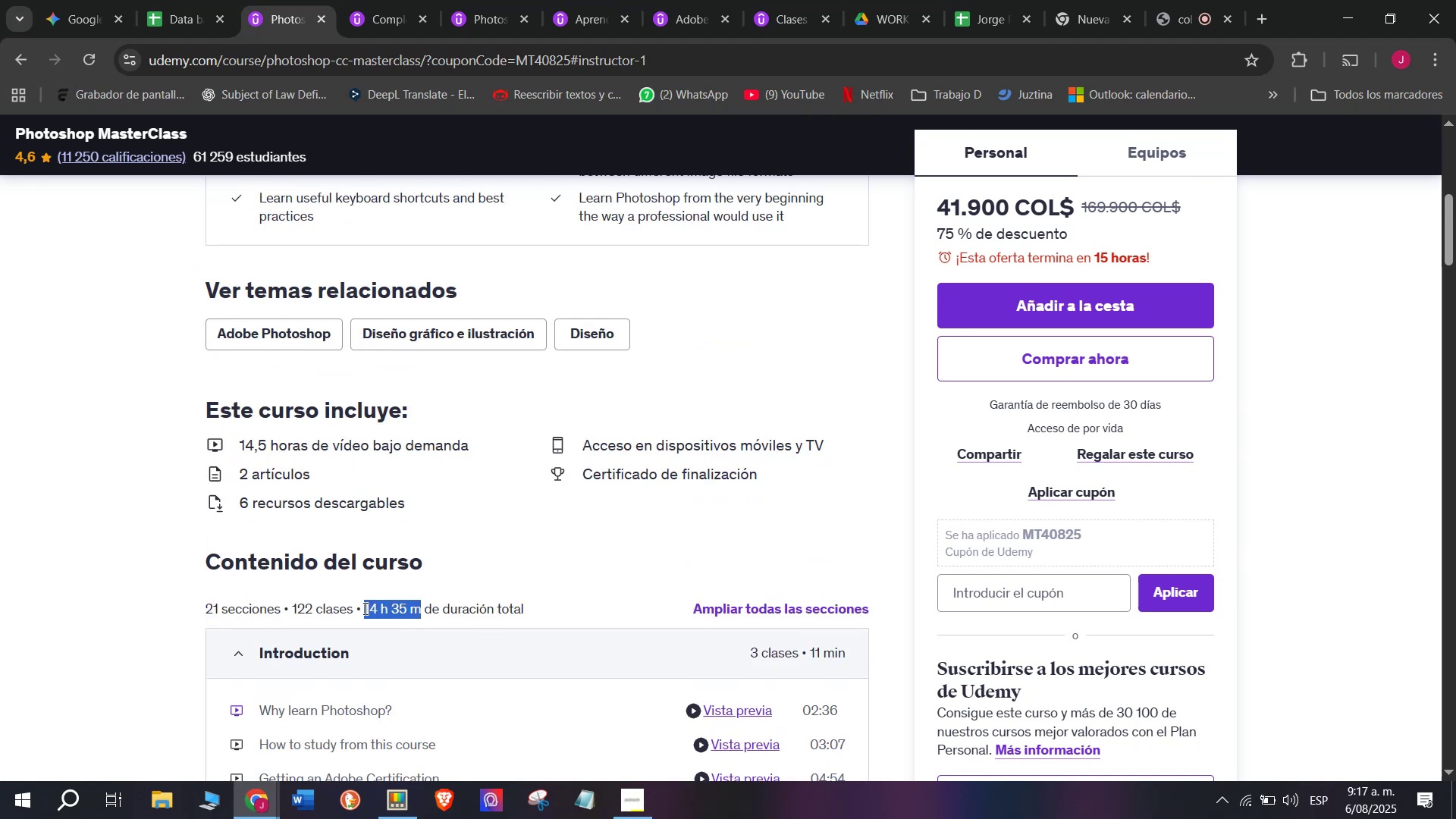 
key(Control+ControlLeft)
 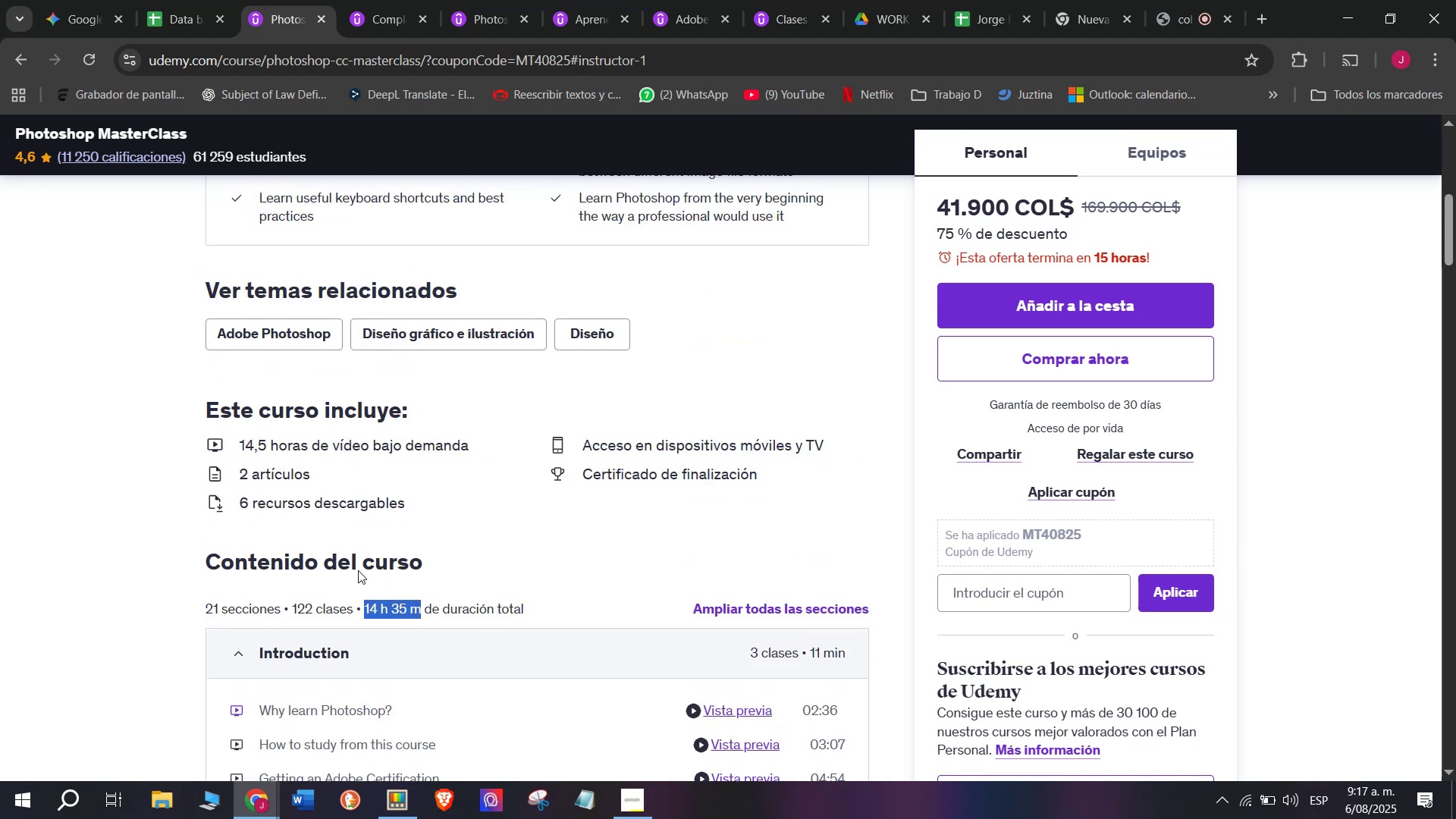 
key(Control+C)
 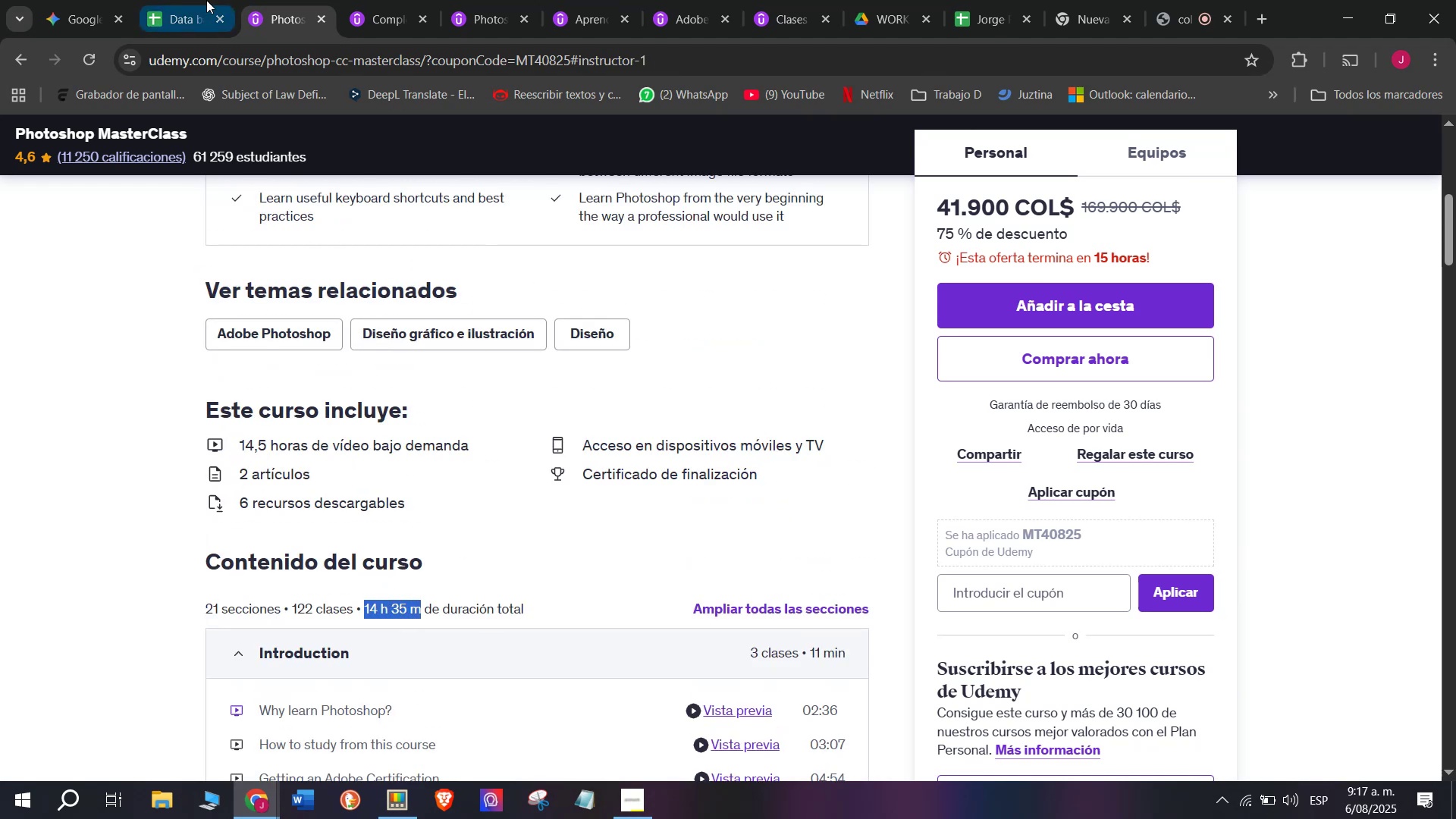 
left_click([179, 0])
 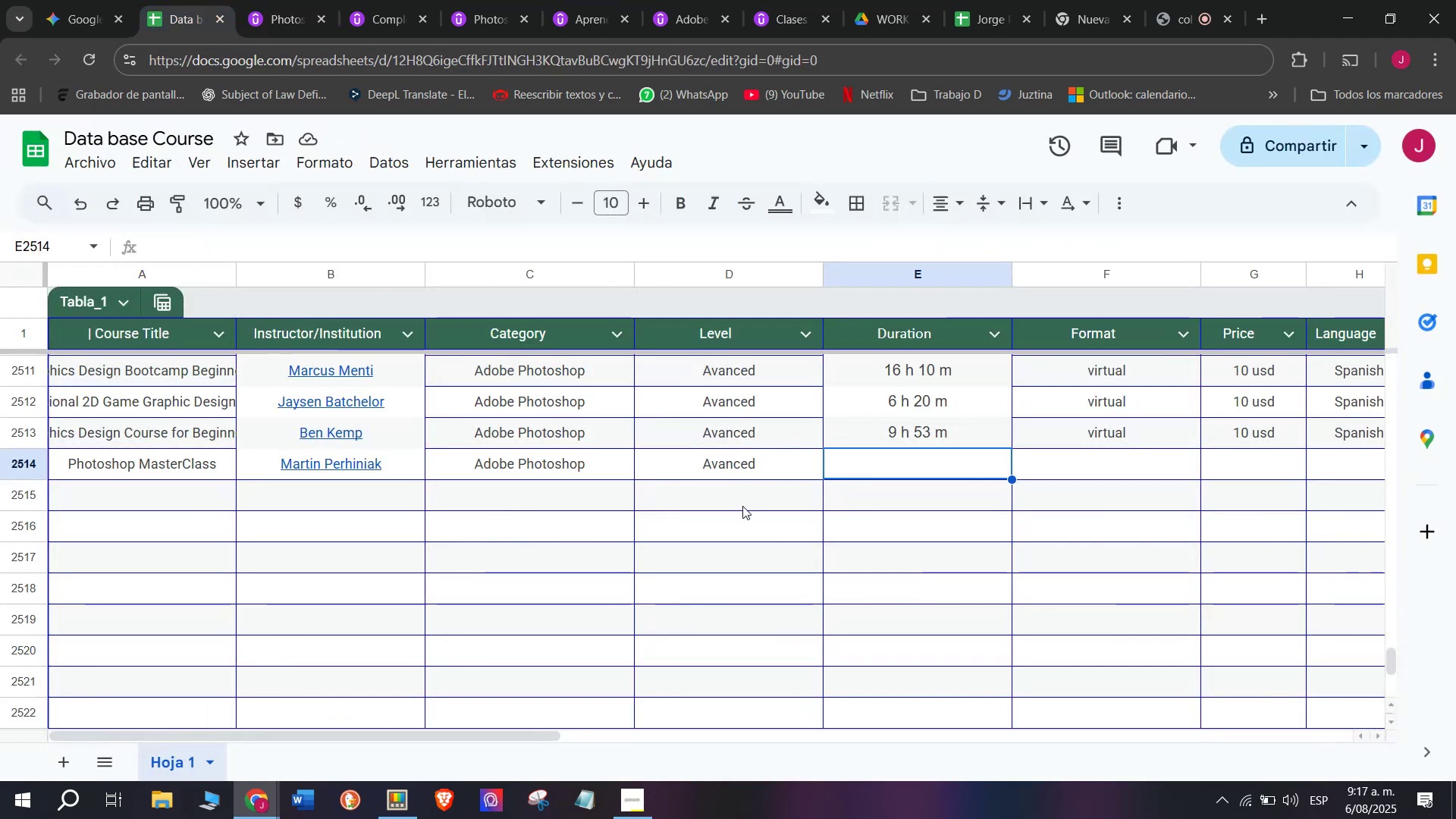 
key(Z)
 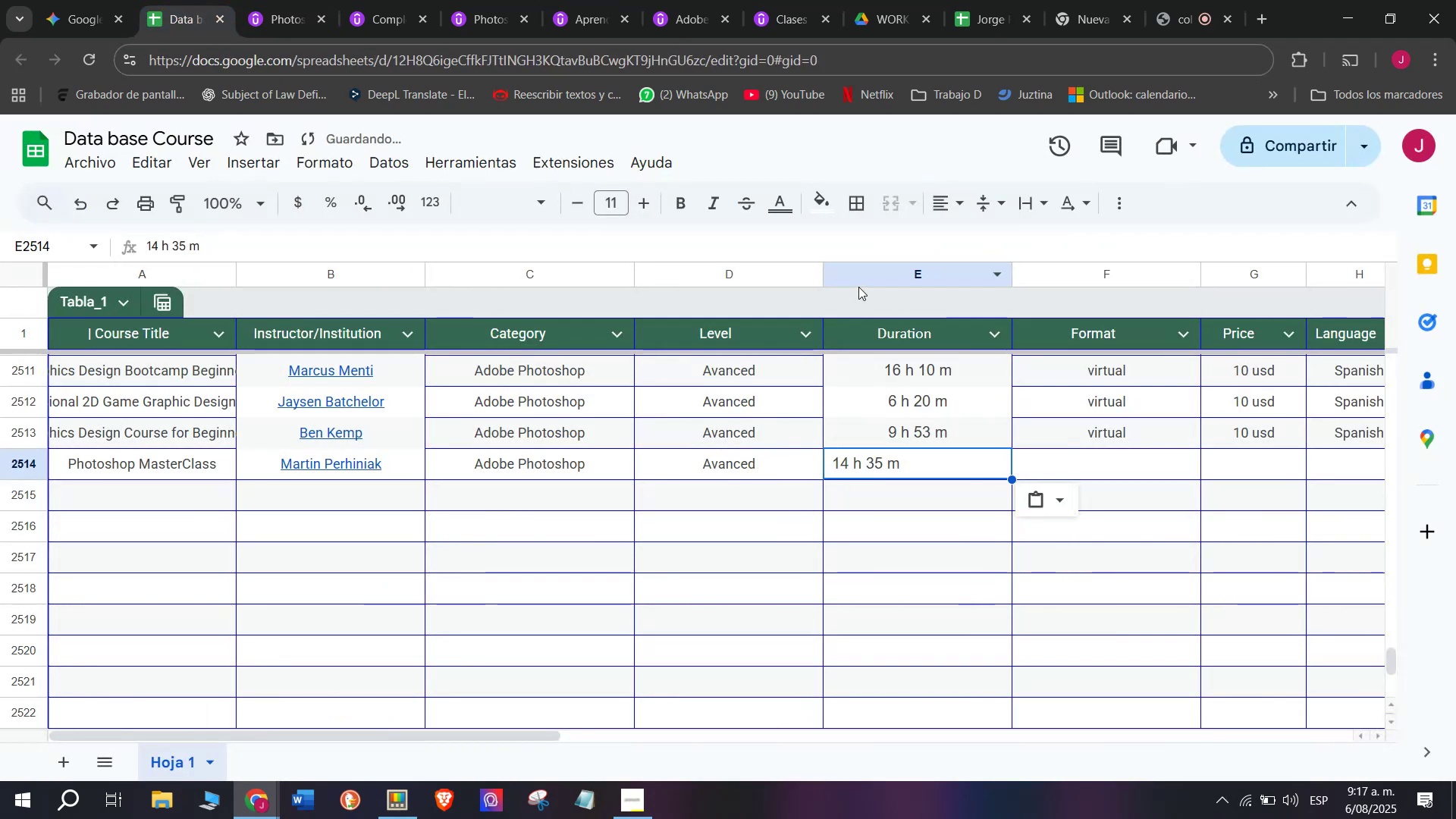 
key(Control+ControlLeft)
 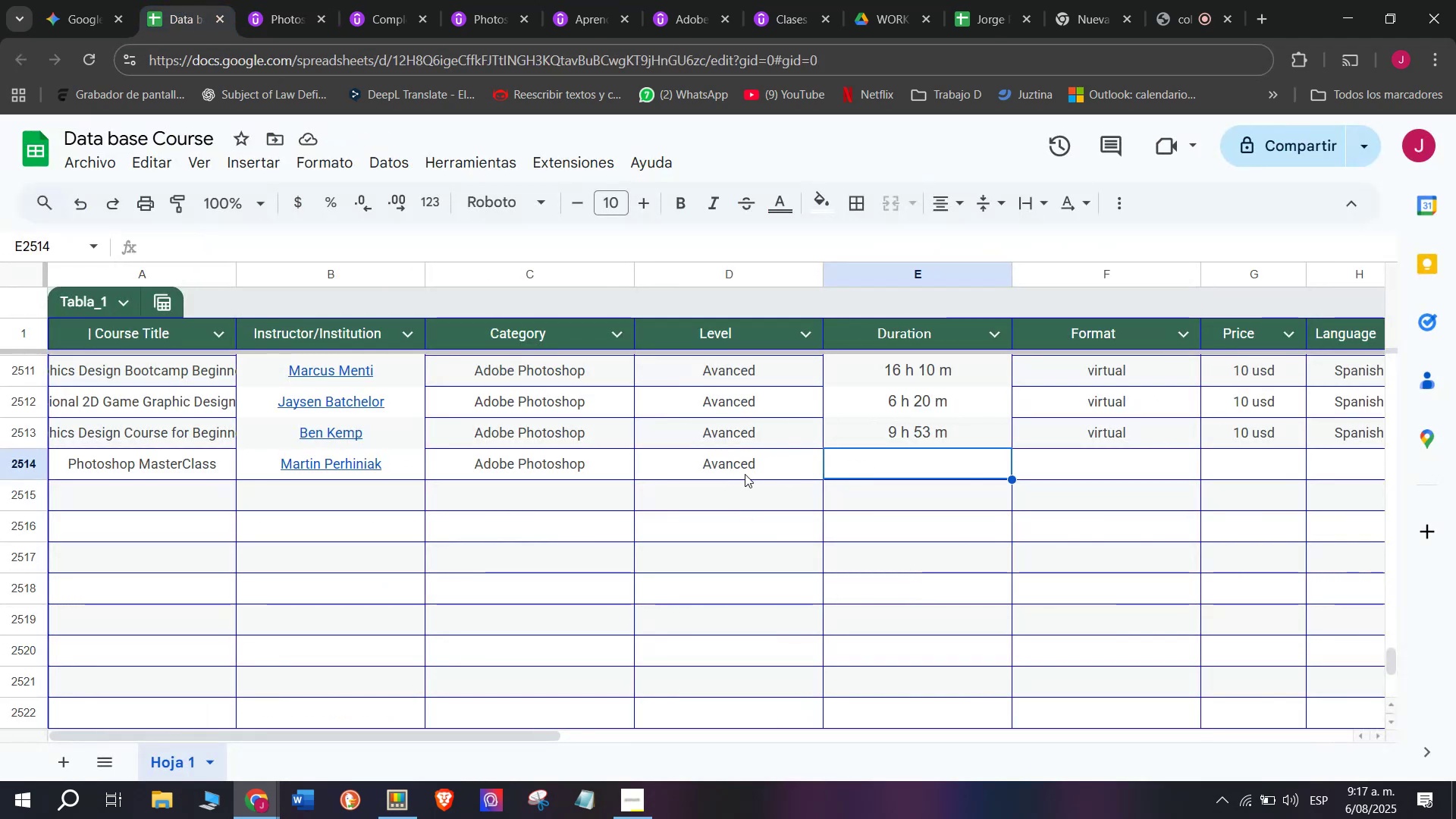 
key(Control+V)
 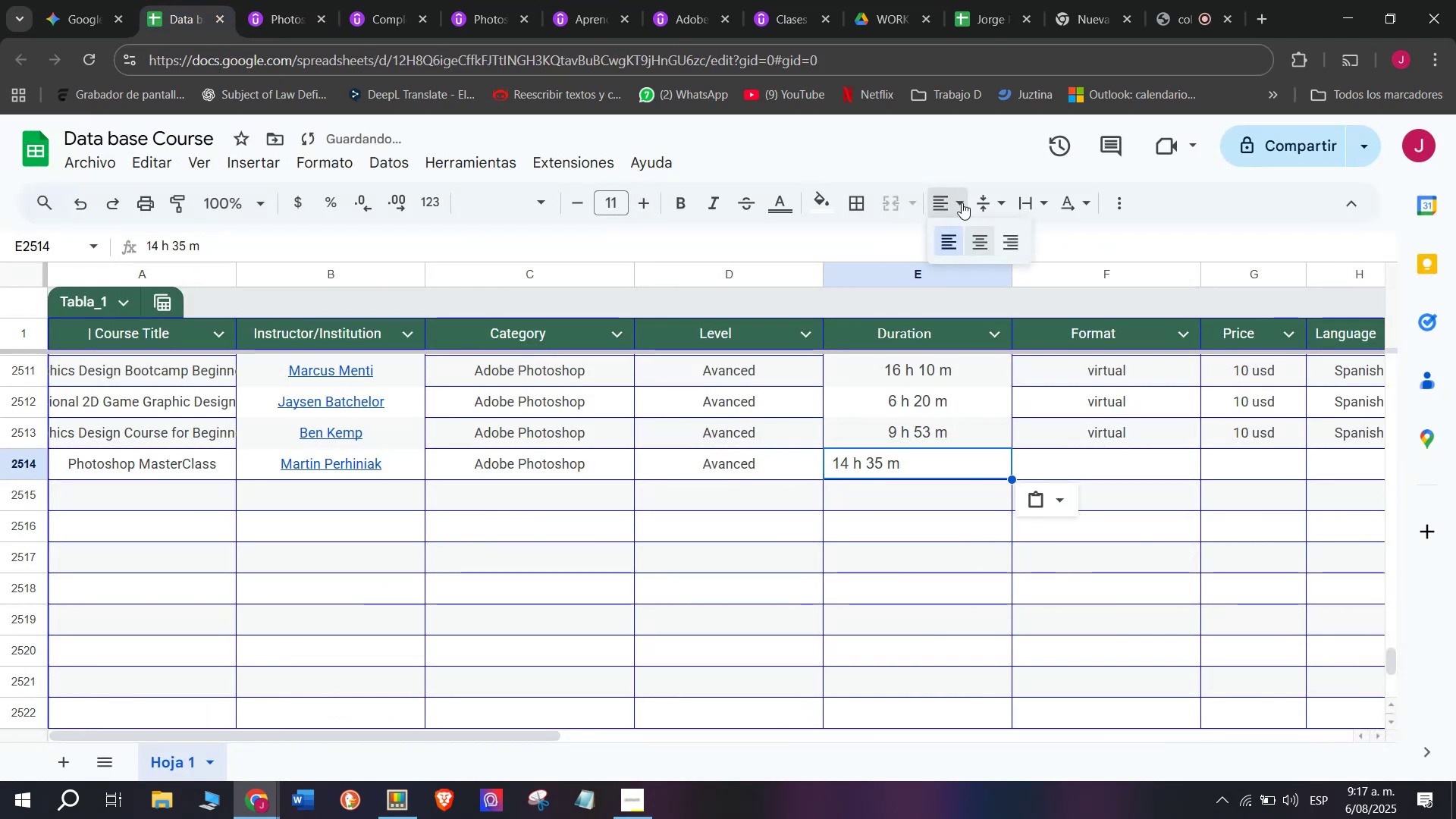 
double_click([978, 232])
 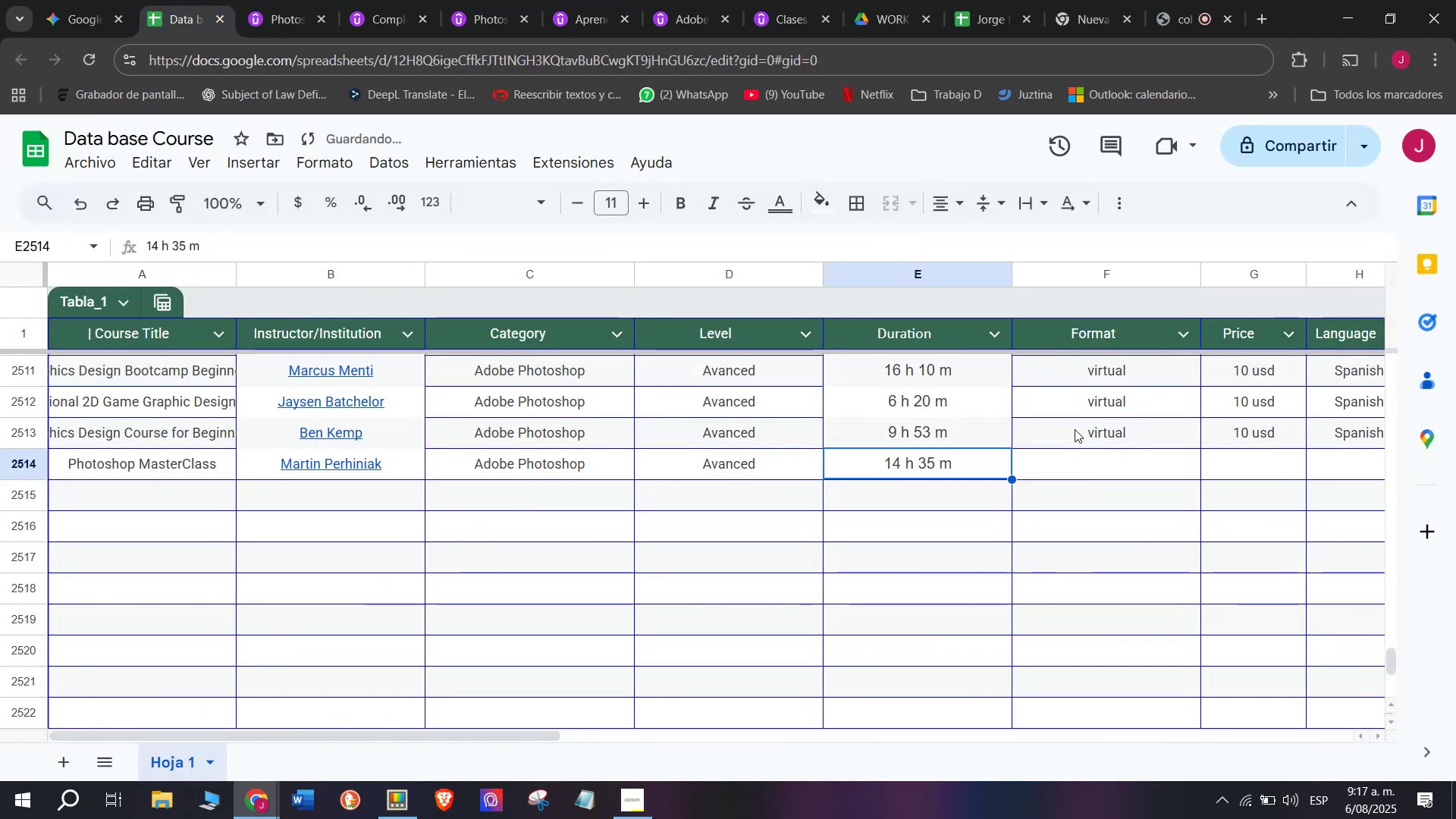 
left_click([1077, 431])
 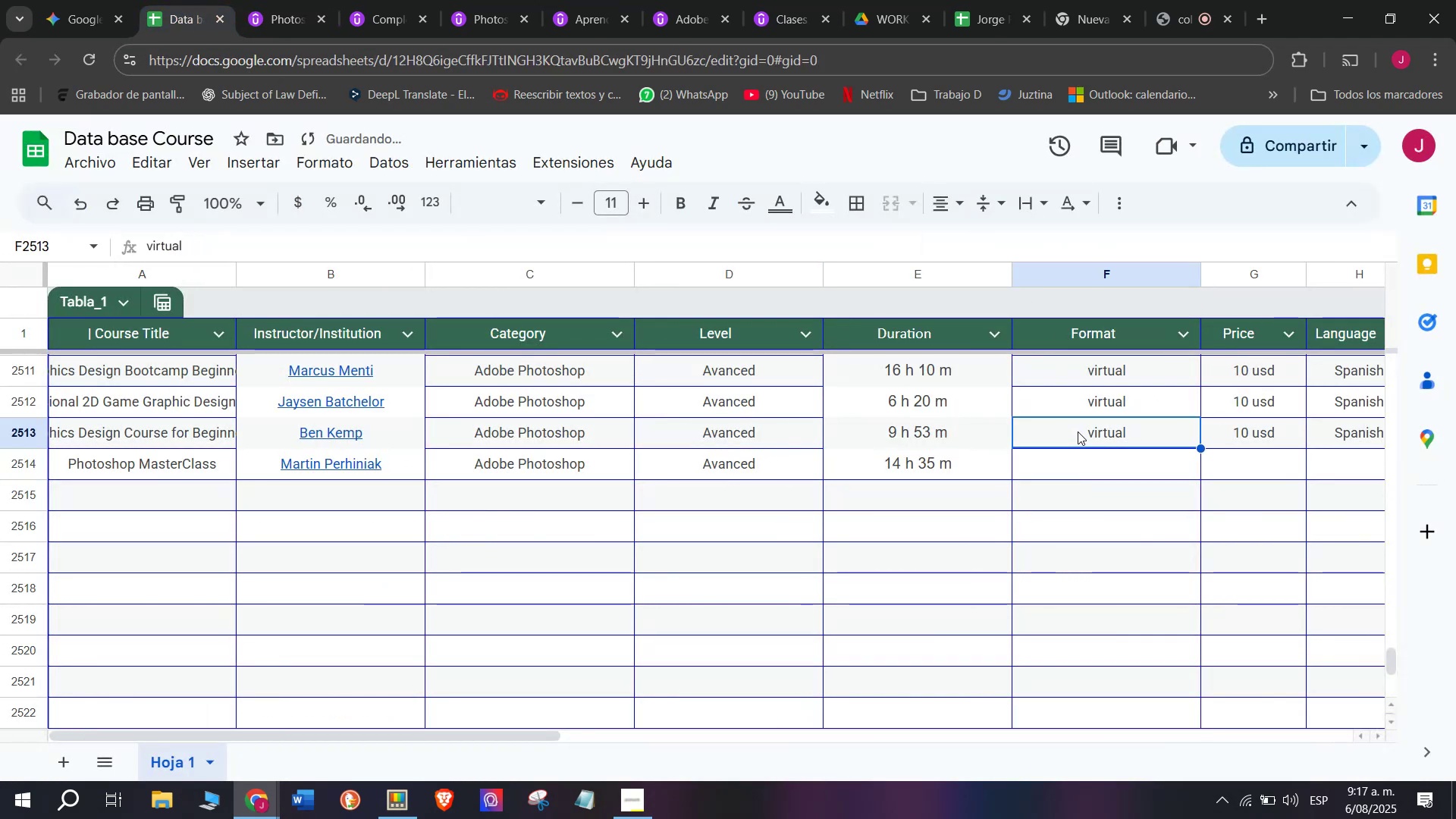 
key(Control+ControlLeft)
 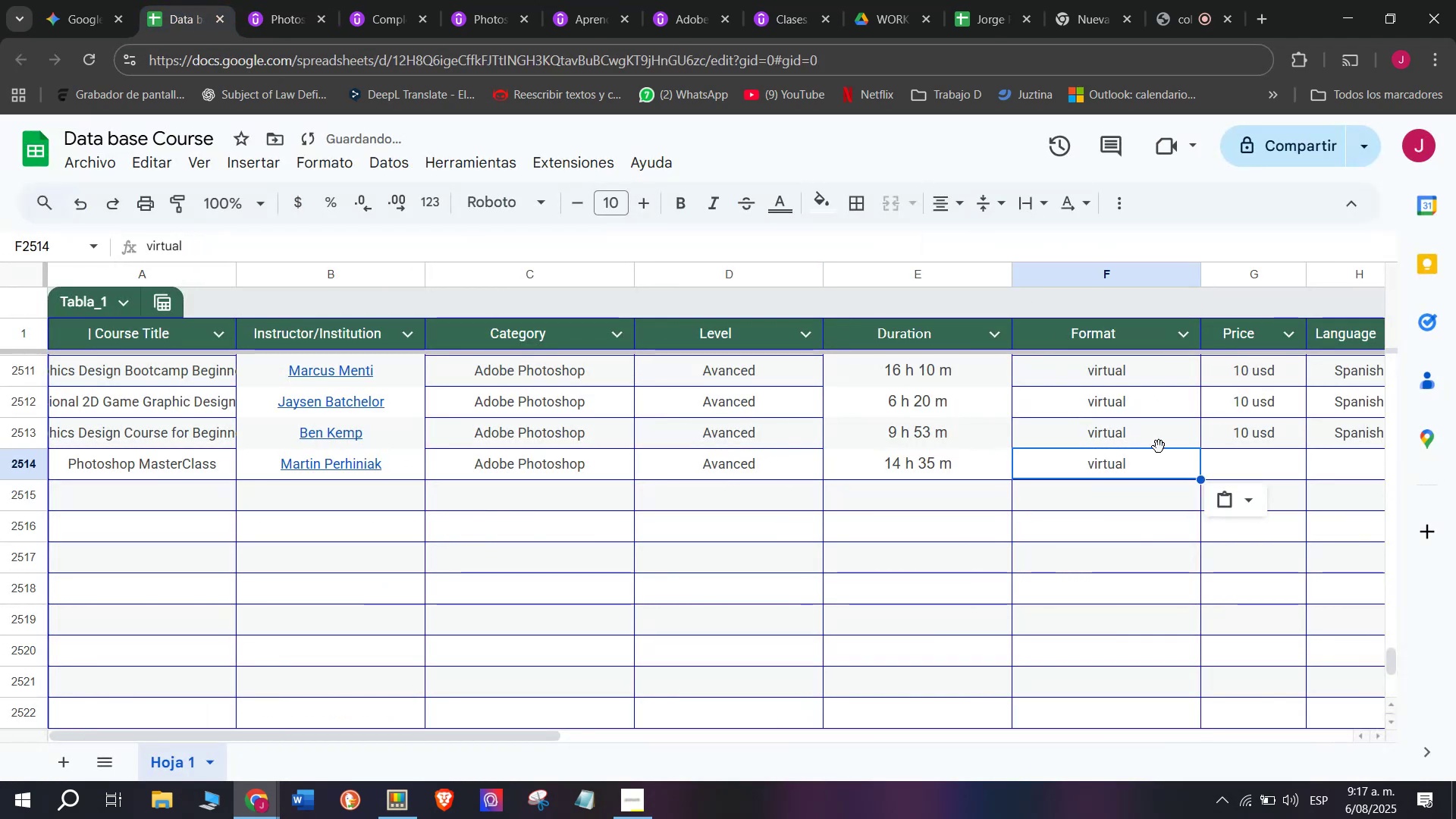 
key(Break)
 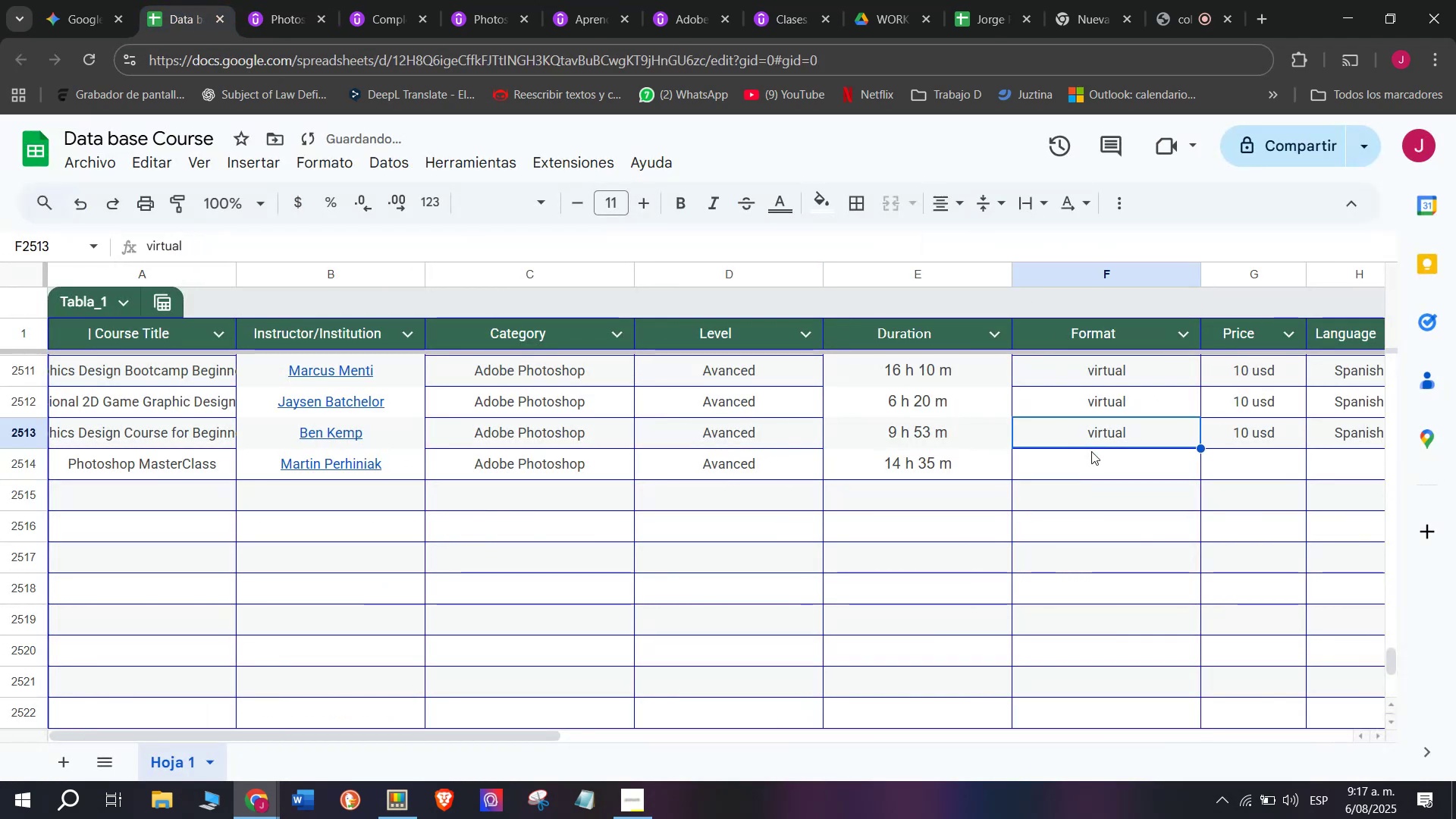 
key(Control+C)
 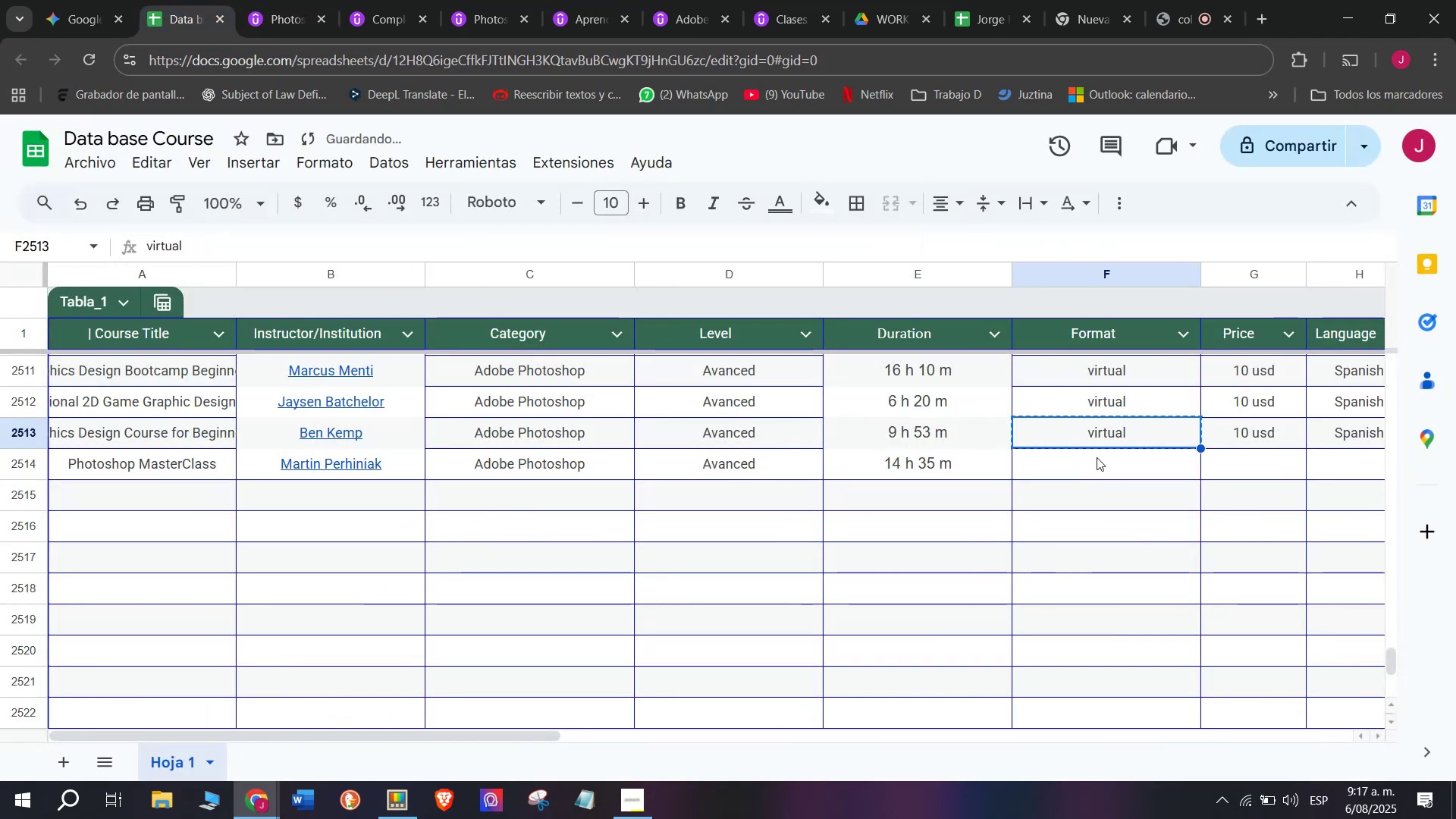 
double_click([1097, 457])
 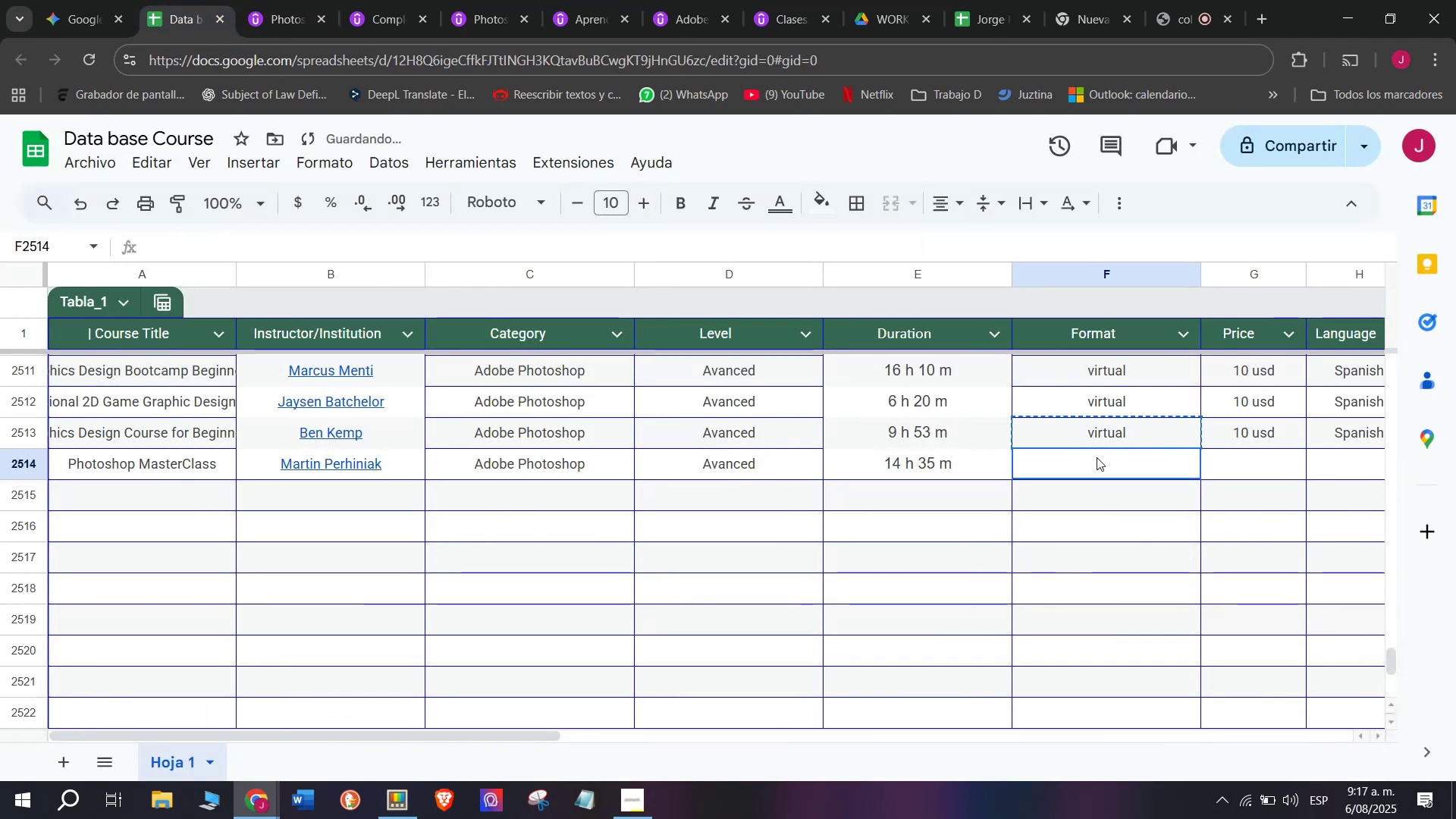 
key(Z)
 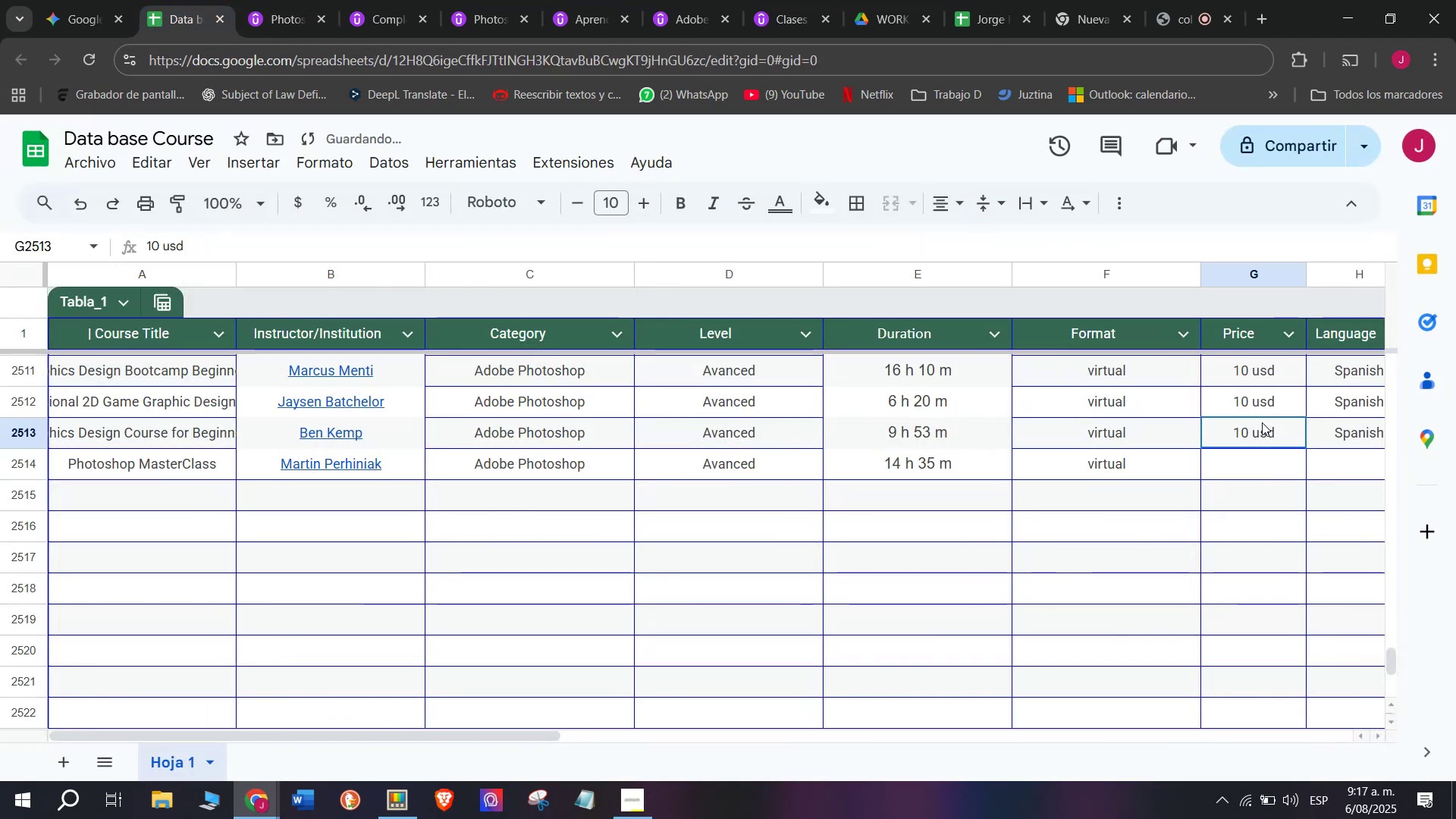 
key(Control+ControlLeft)
 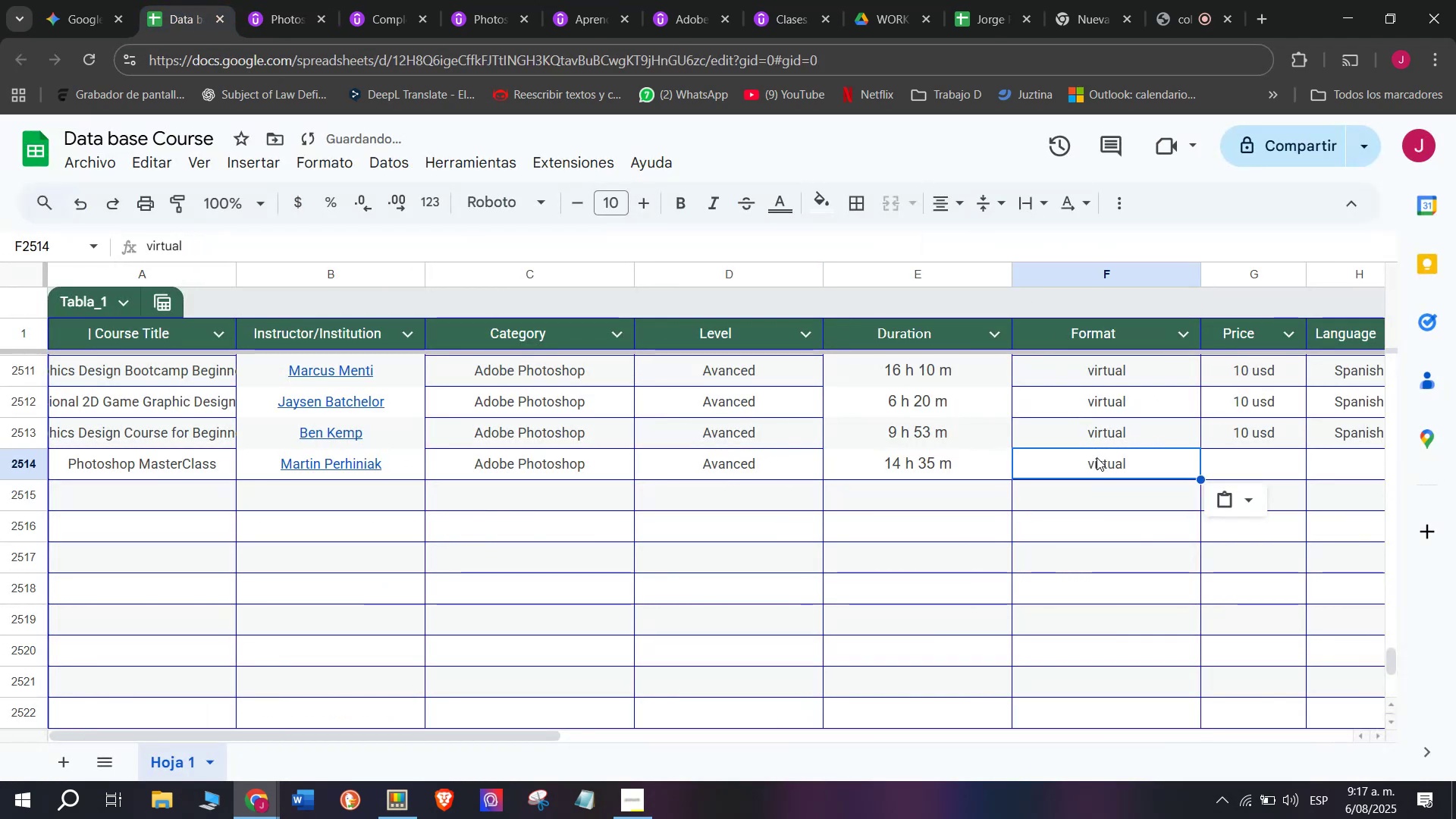 
key(Control+V)
 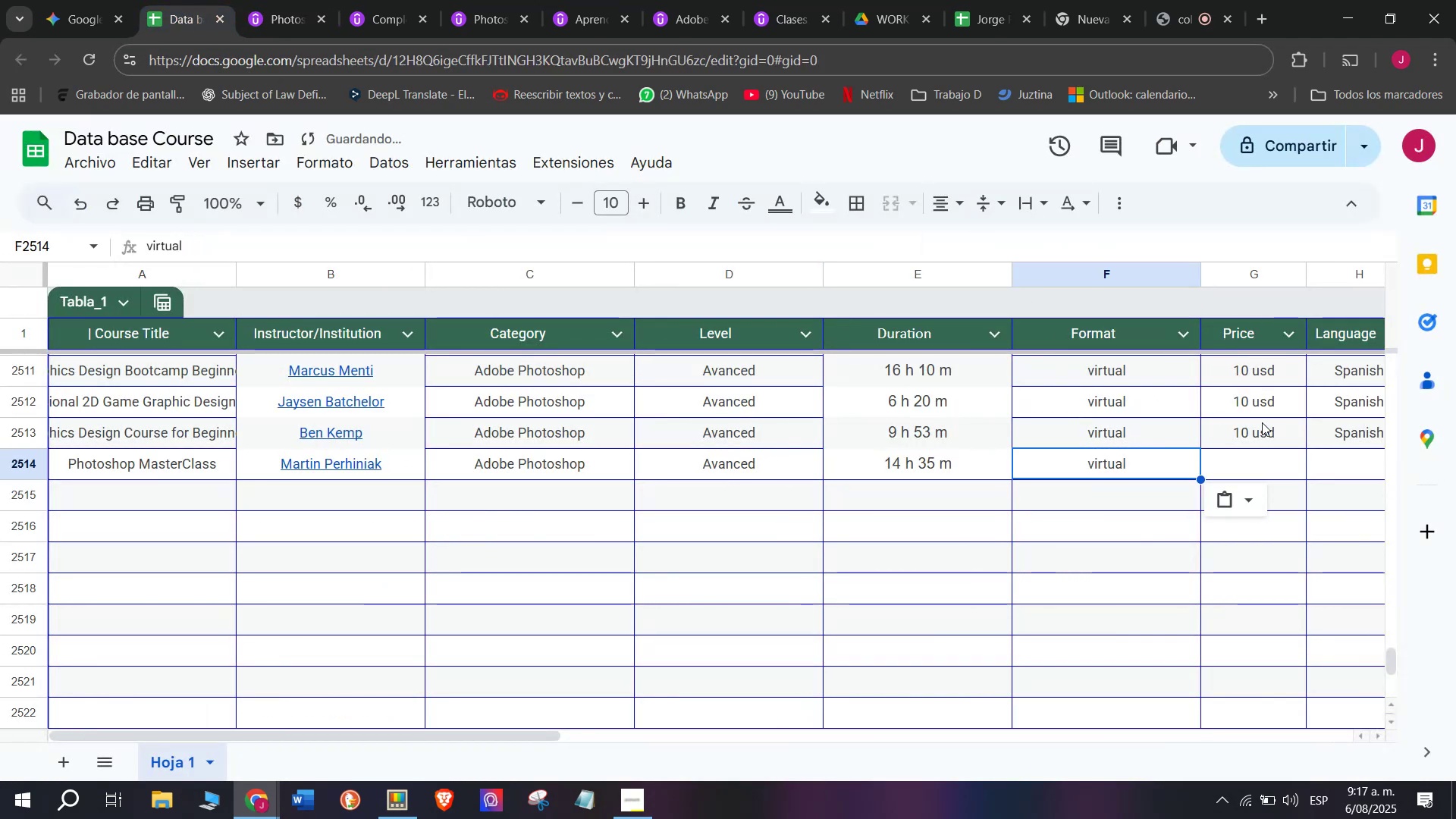 
left_click([1262, 422])
 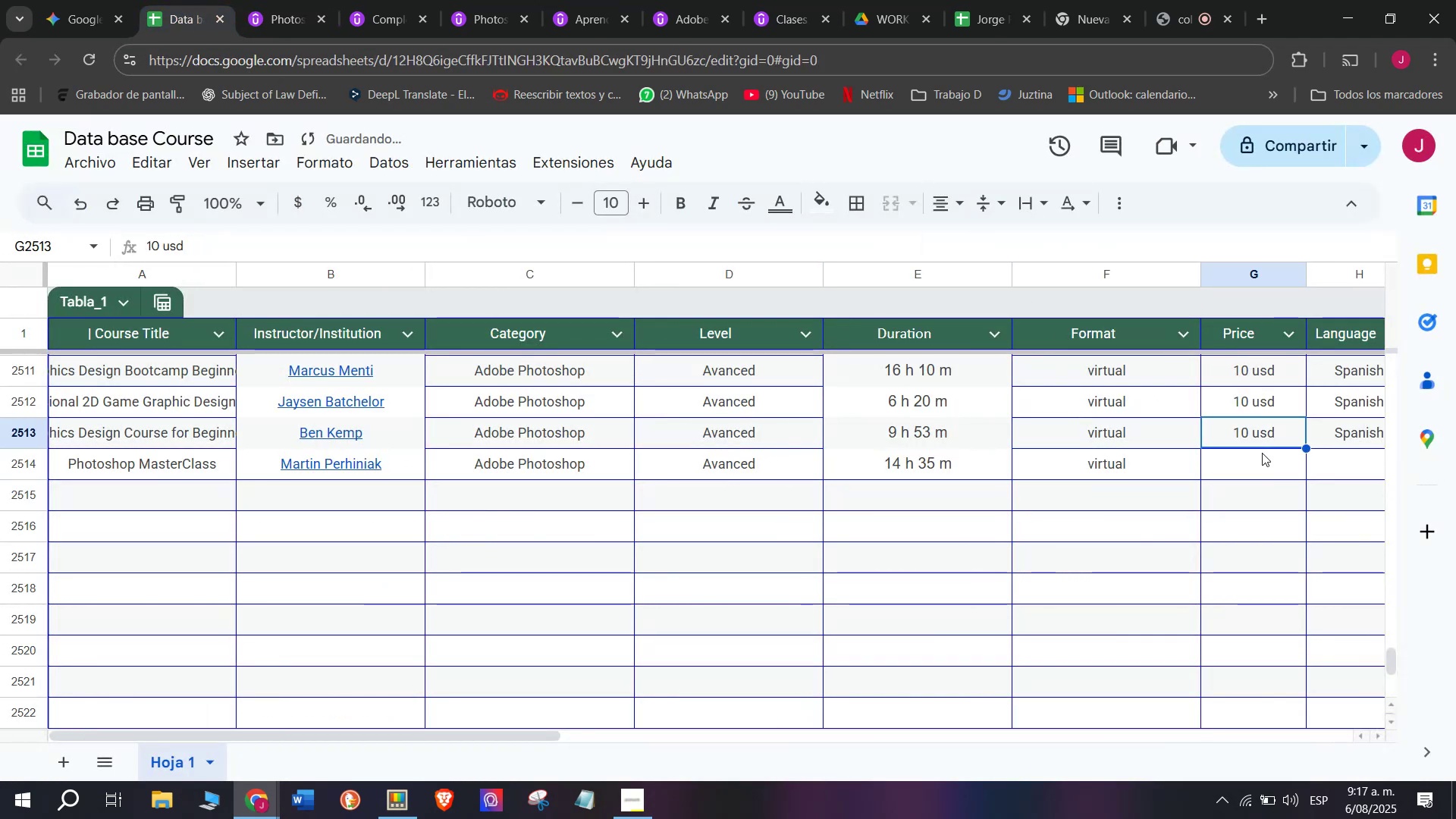 
key(Control+ControlLeft)
 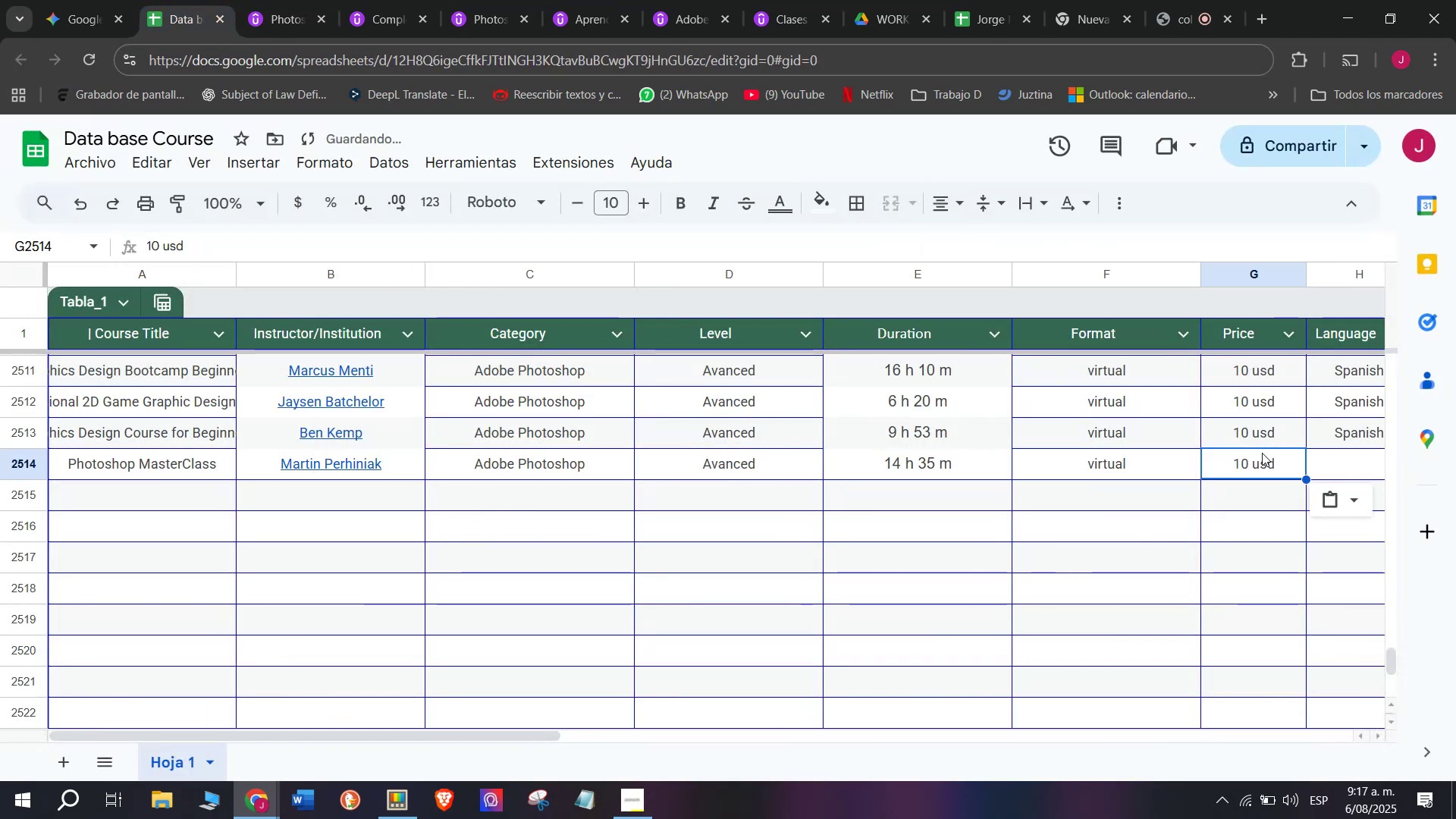 
key(Break)
 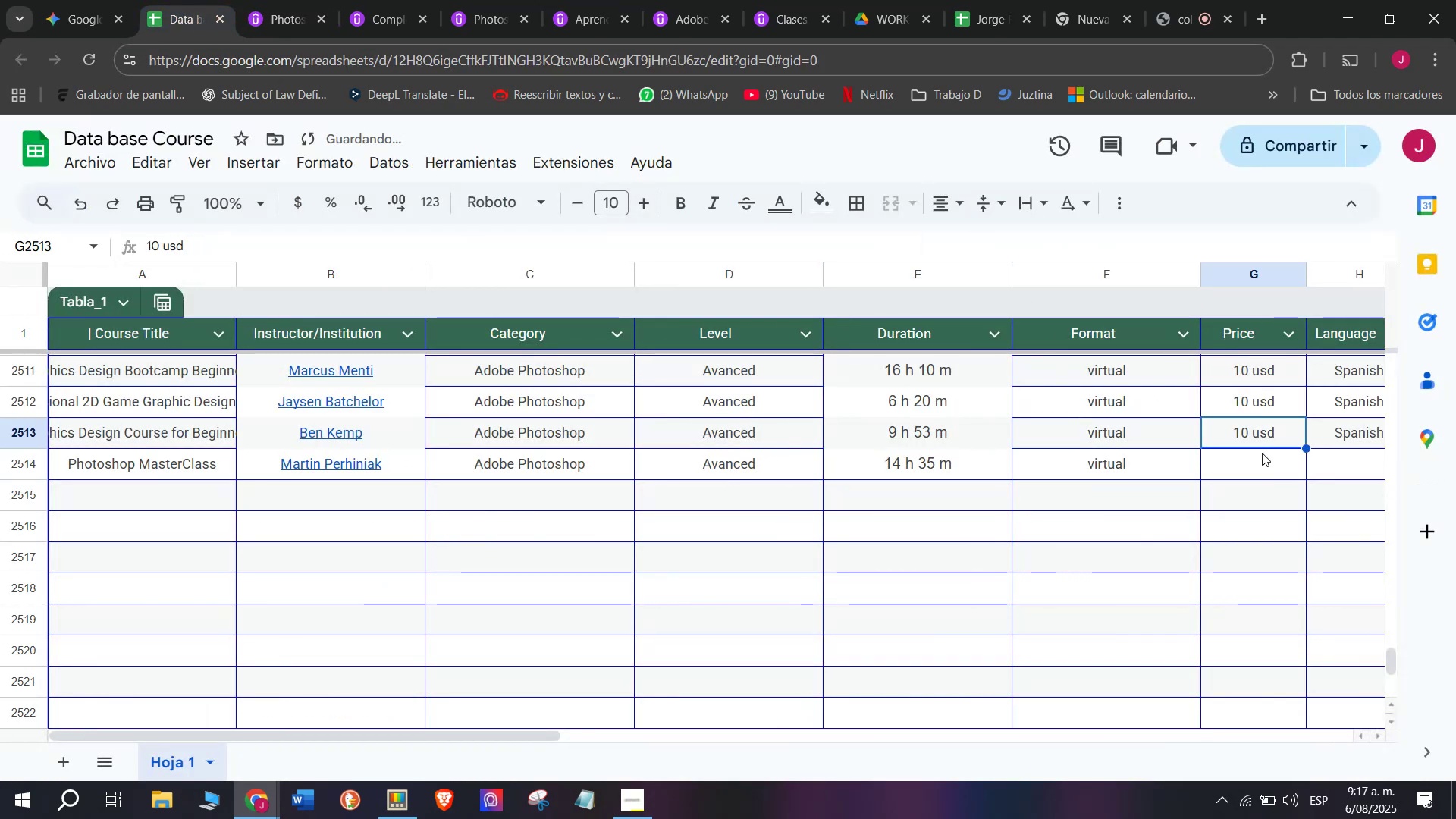 
key(Control+C)
 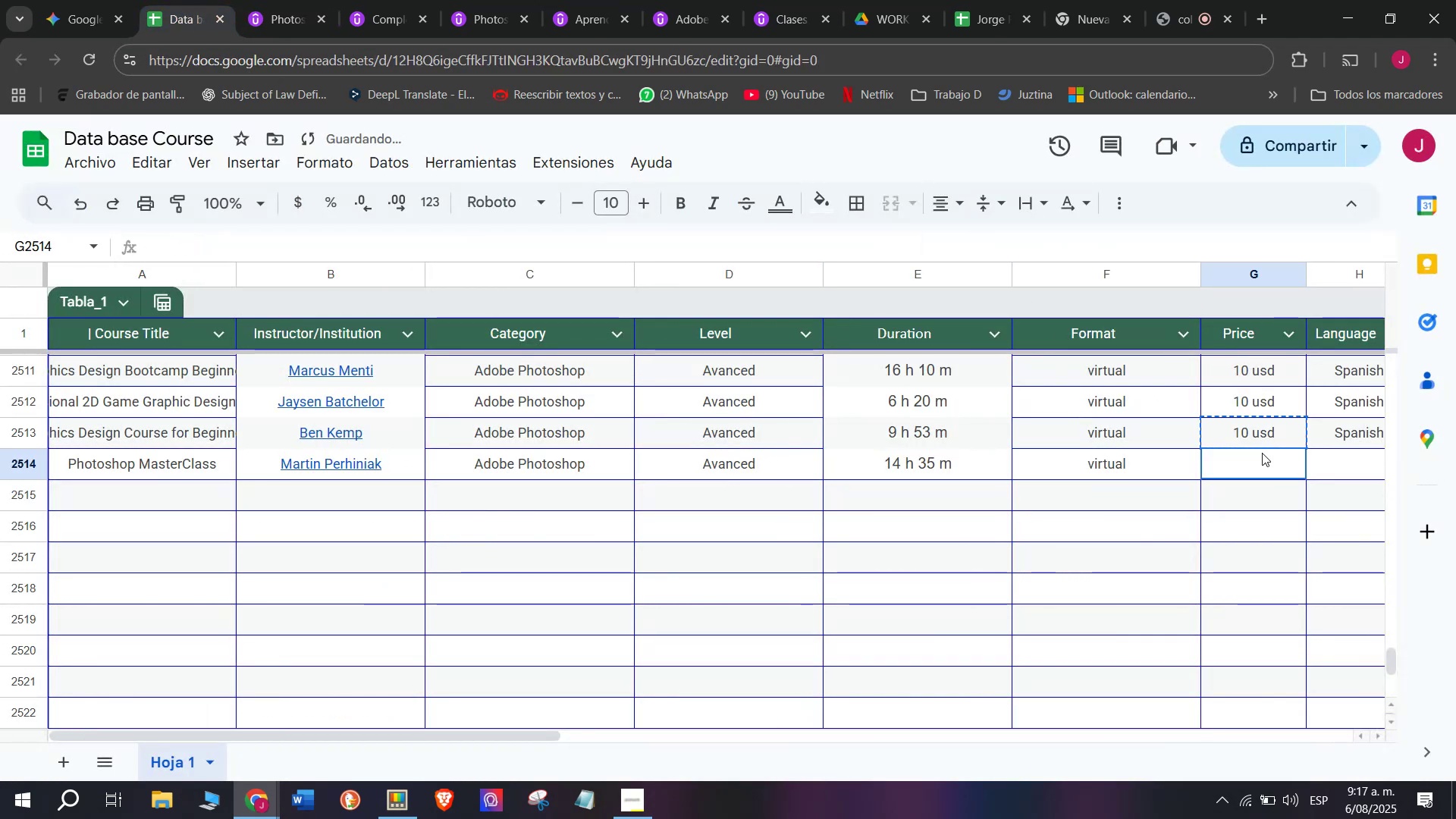 
left_click([1262, 453])
 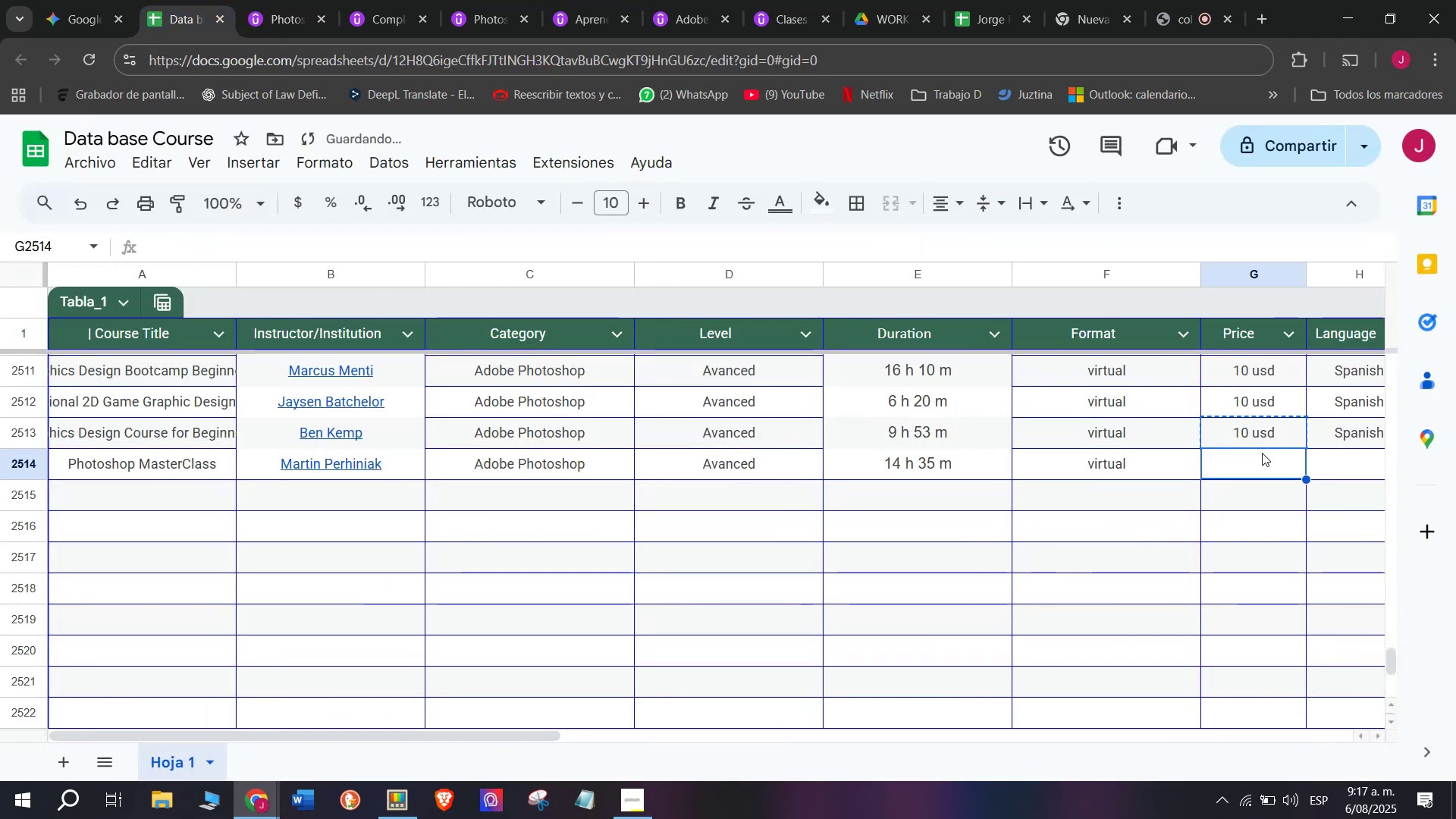 
key(Z)
 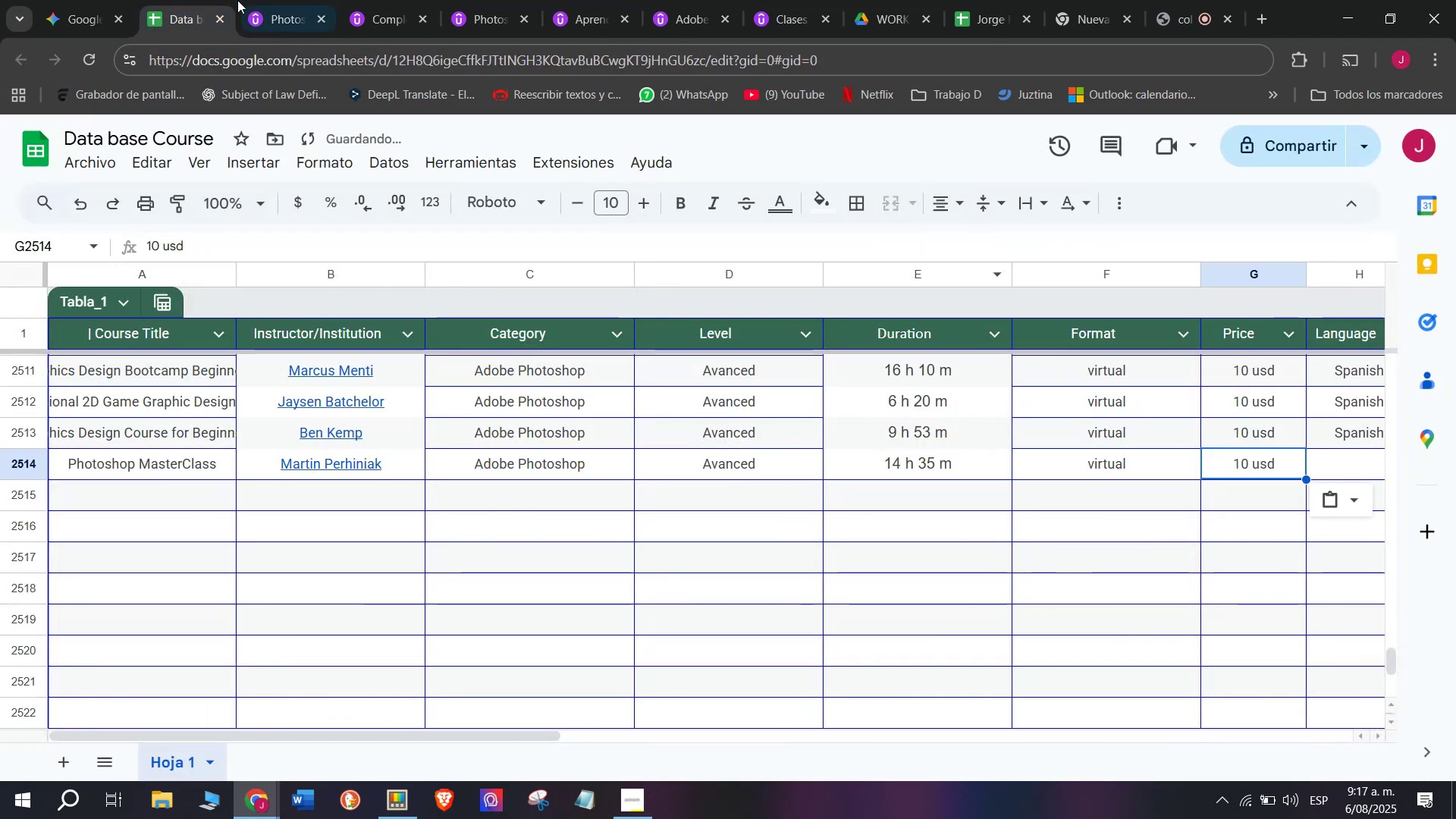 
key(Control+ControlLeft)
 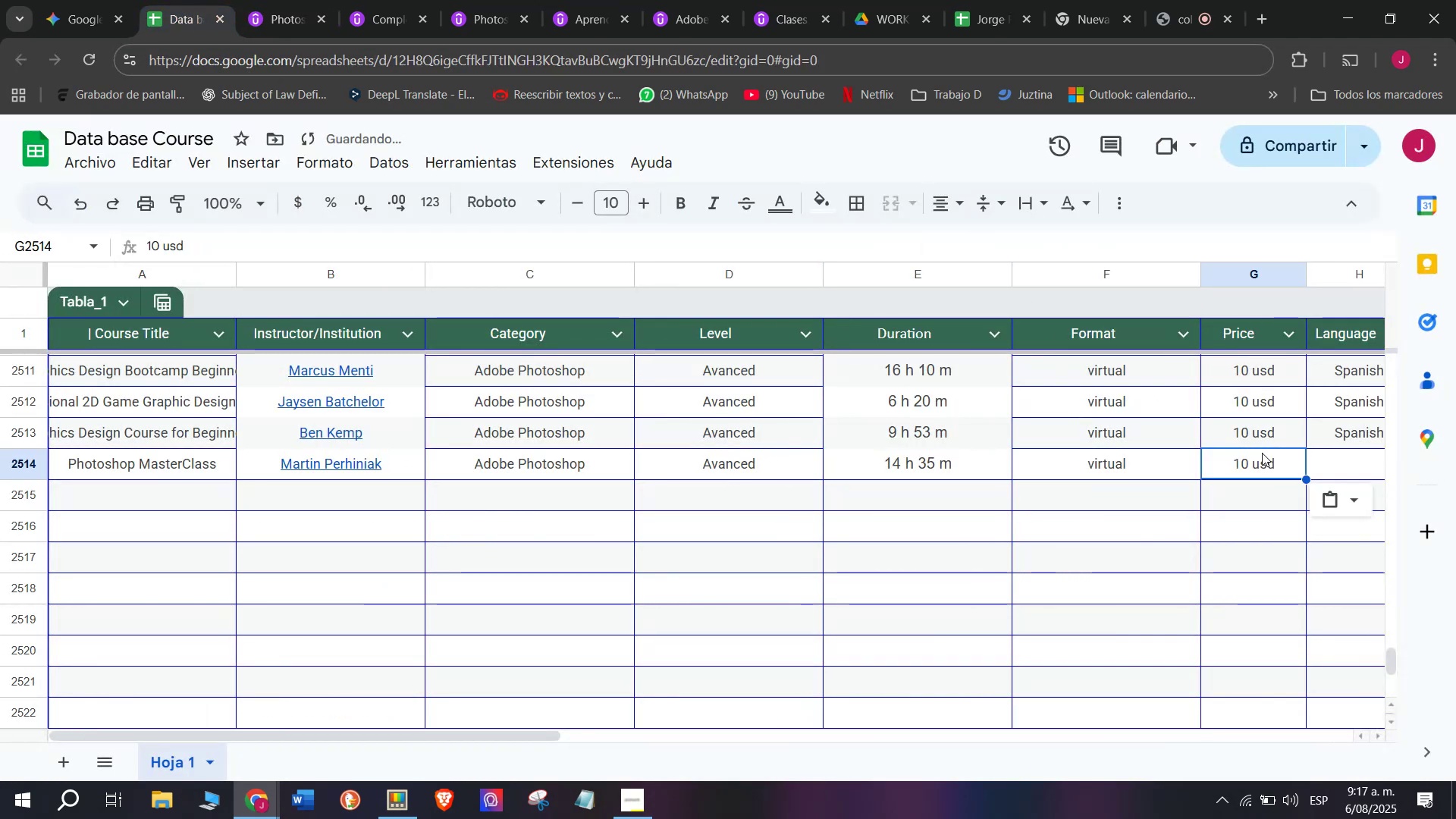 
key(Control+V)
 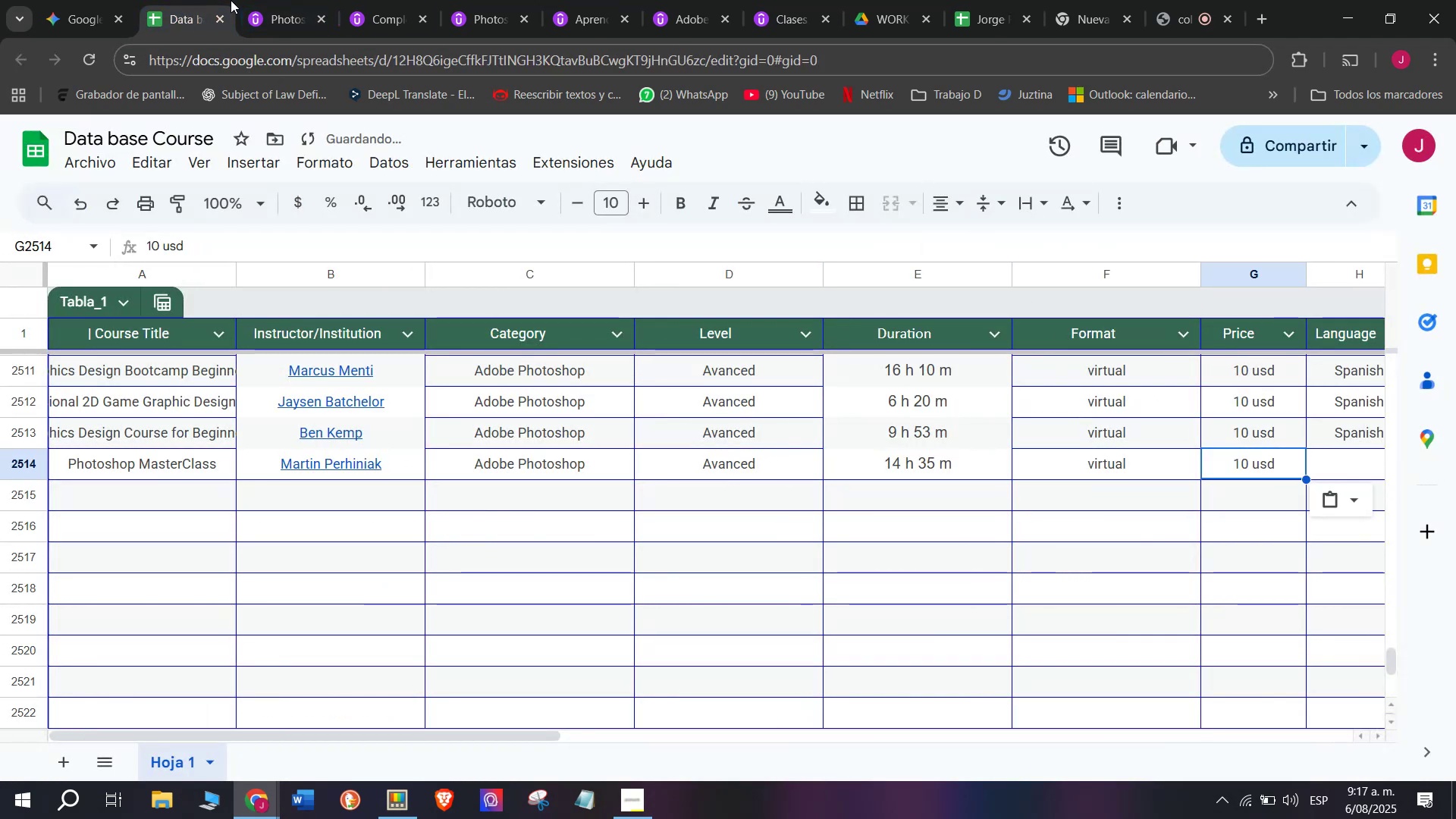 
left_click([277, 0])
 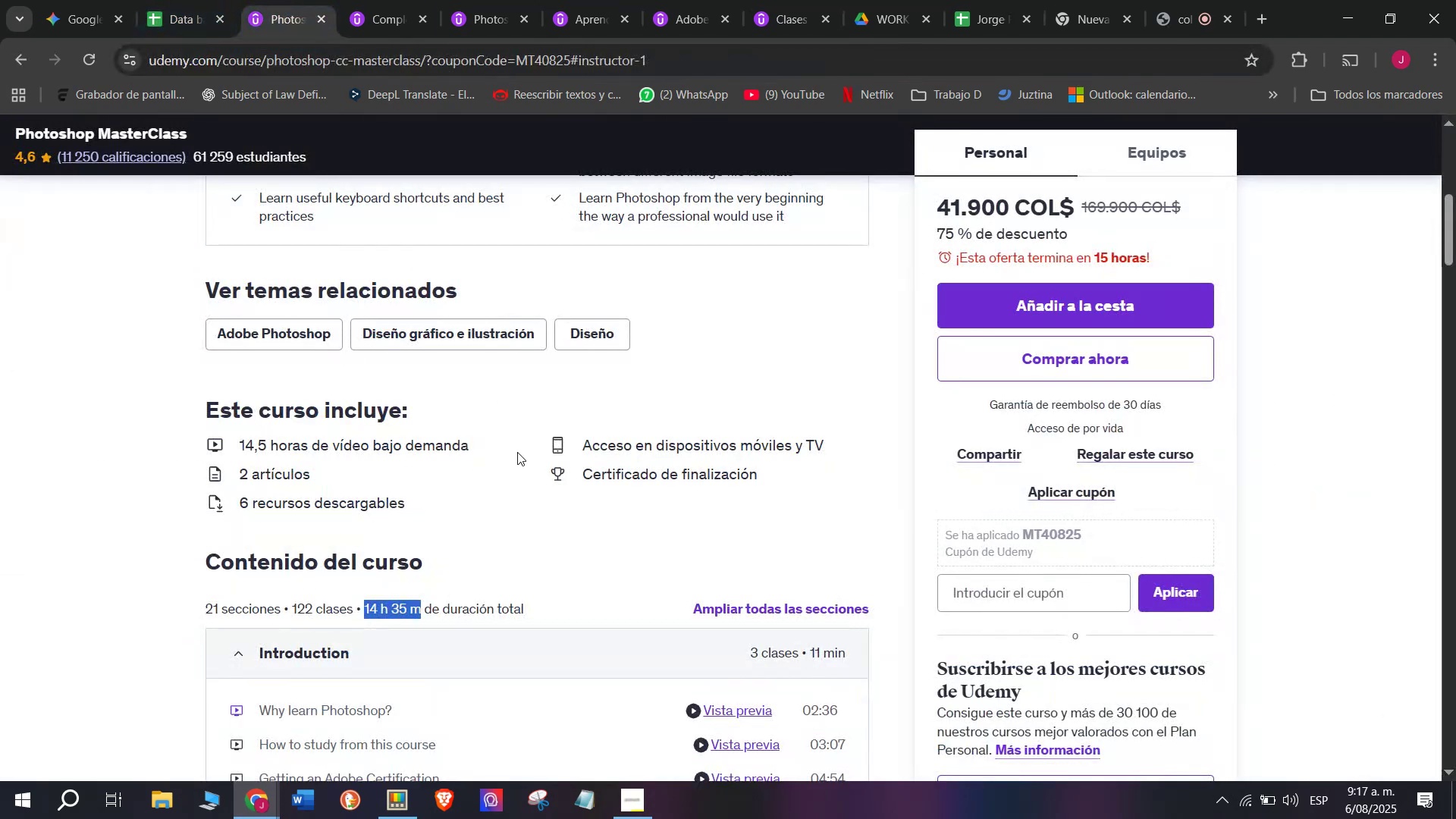 
scroll: coordinate [522, 475], scroll_direction: up, amount: 3.0
 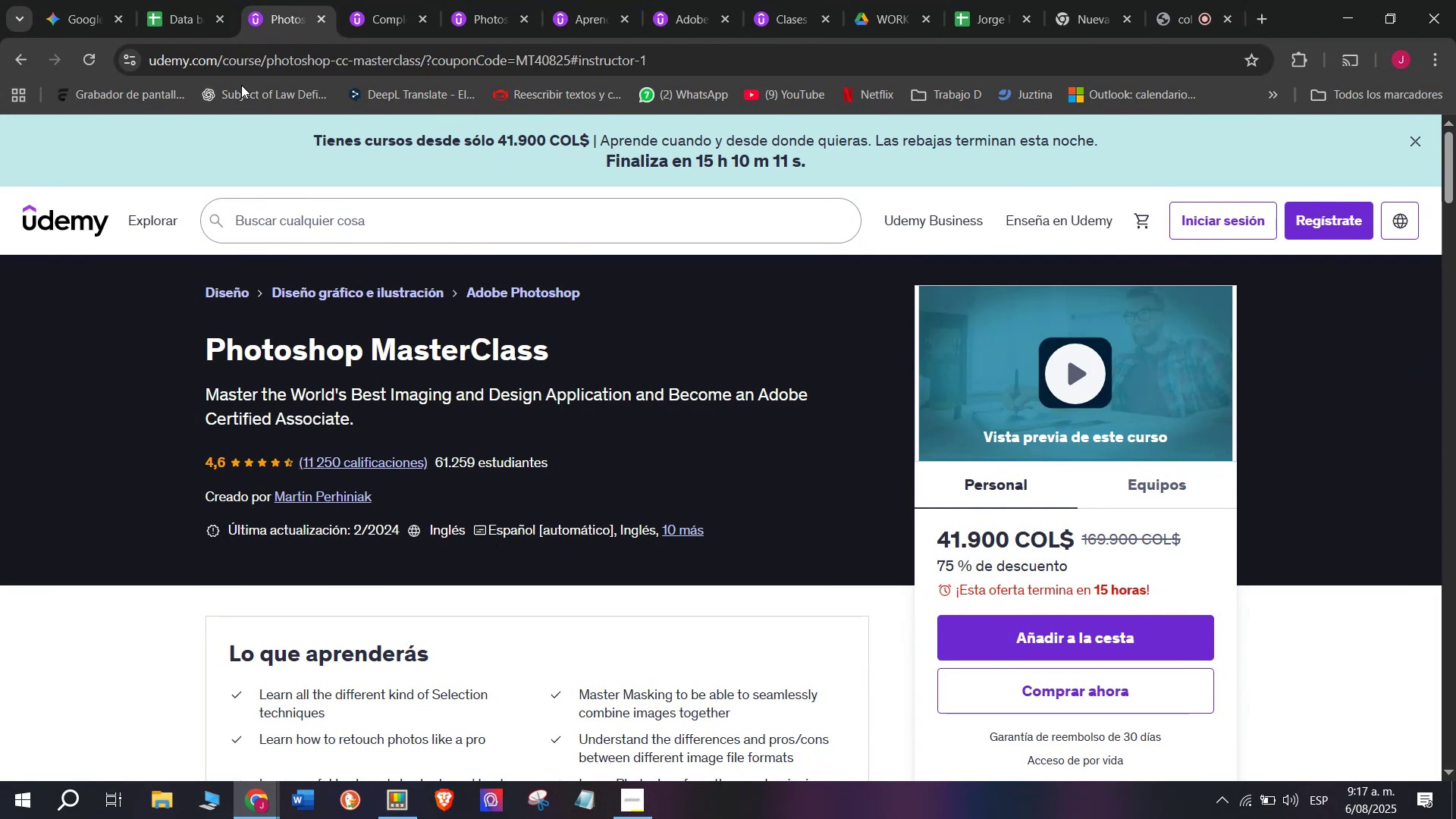 
left_click([185, 0])
 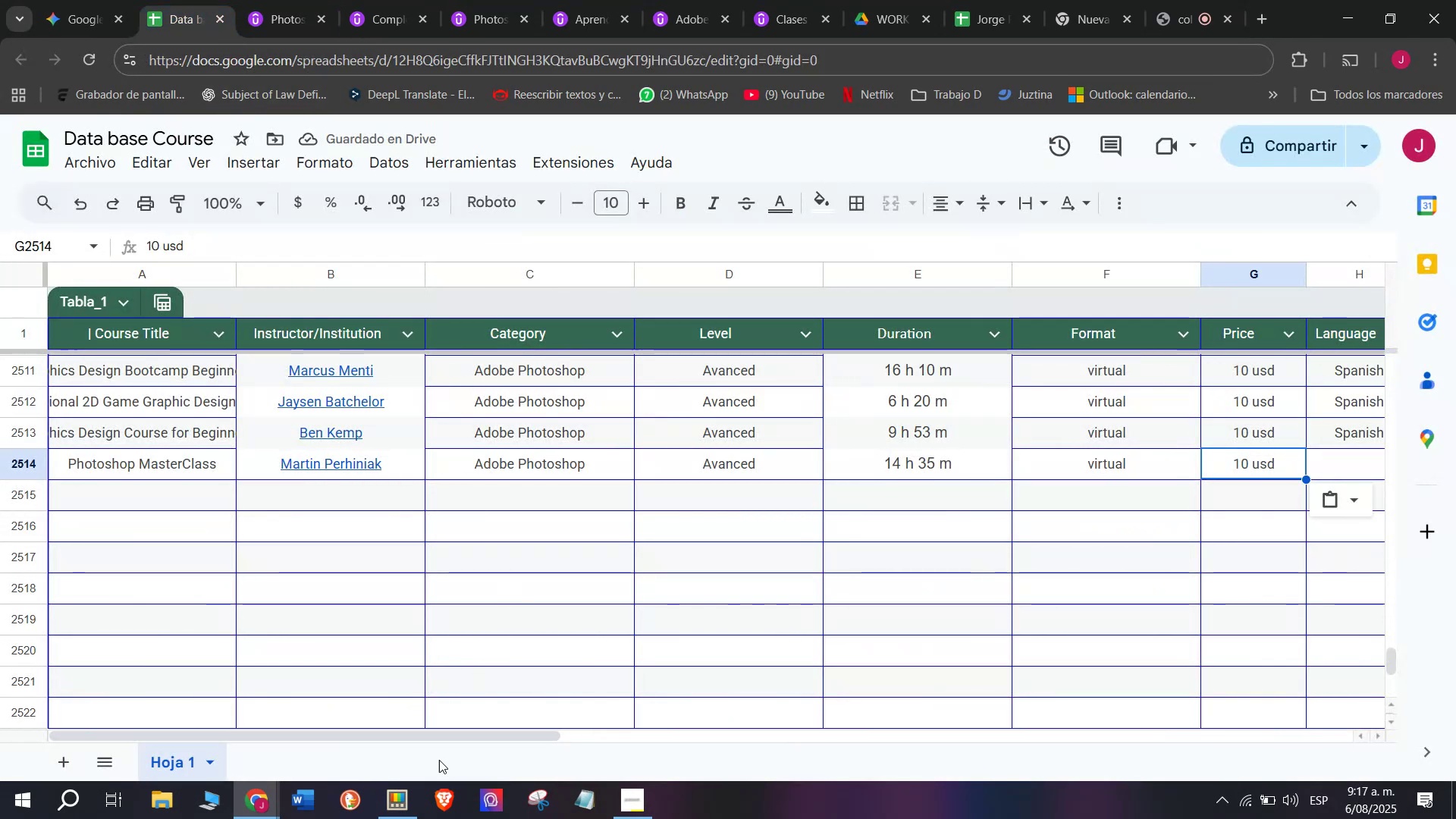 
left_click_drag(start_coordinate=[472, 735], to_coordinate=[738, 741])
 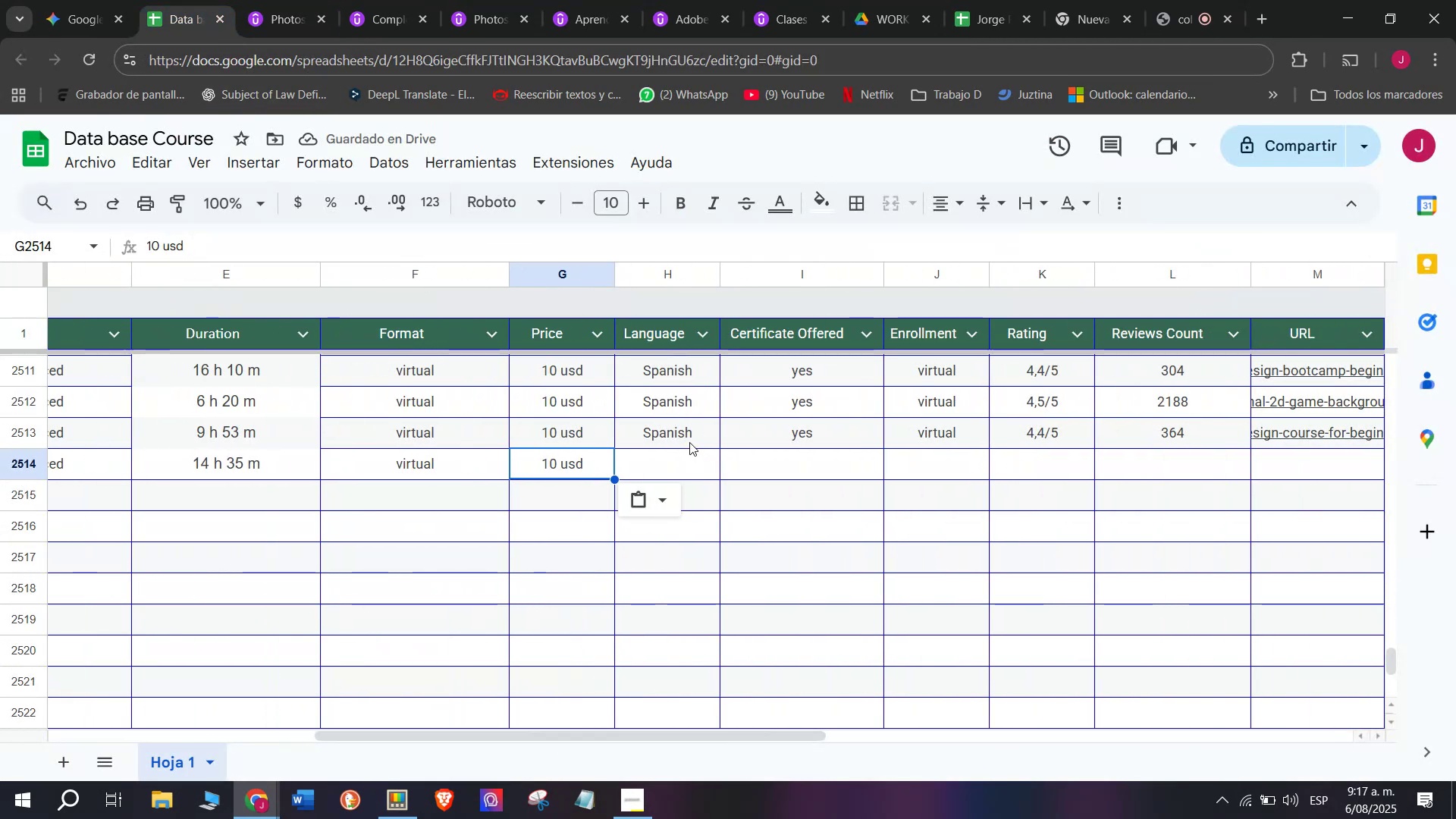 
left_click([689, 440])
 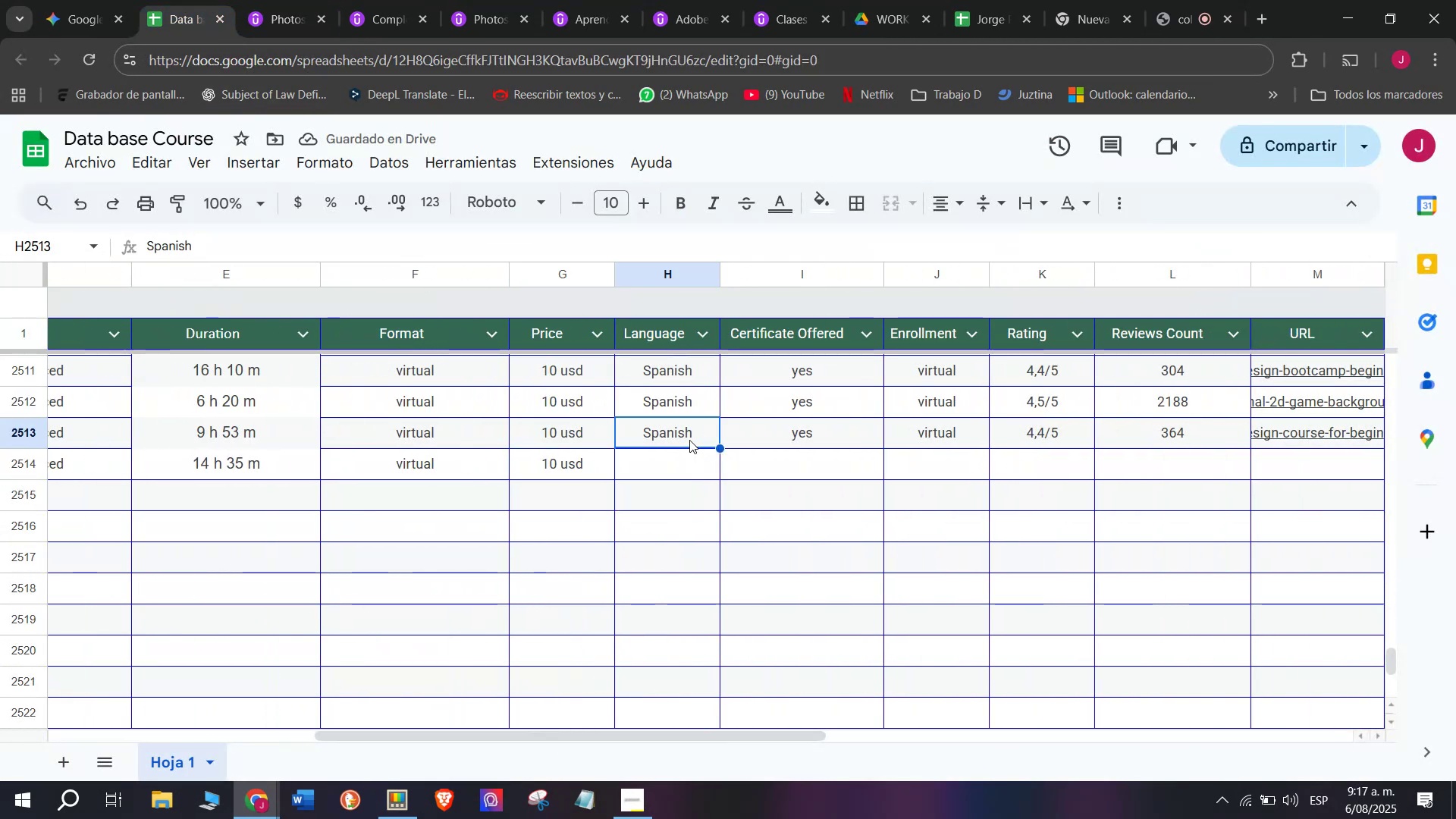 
key(Break)
 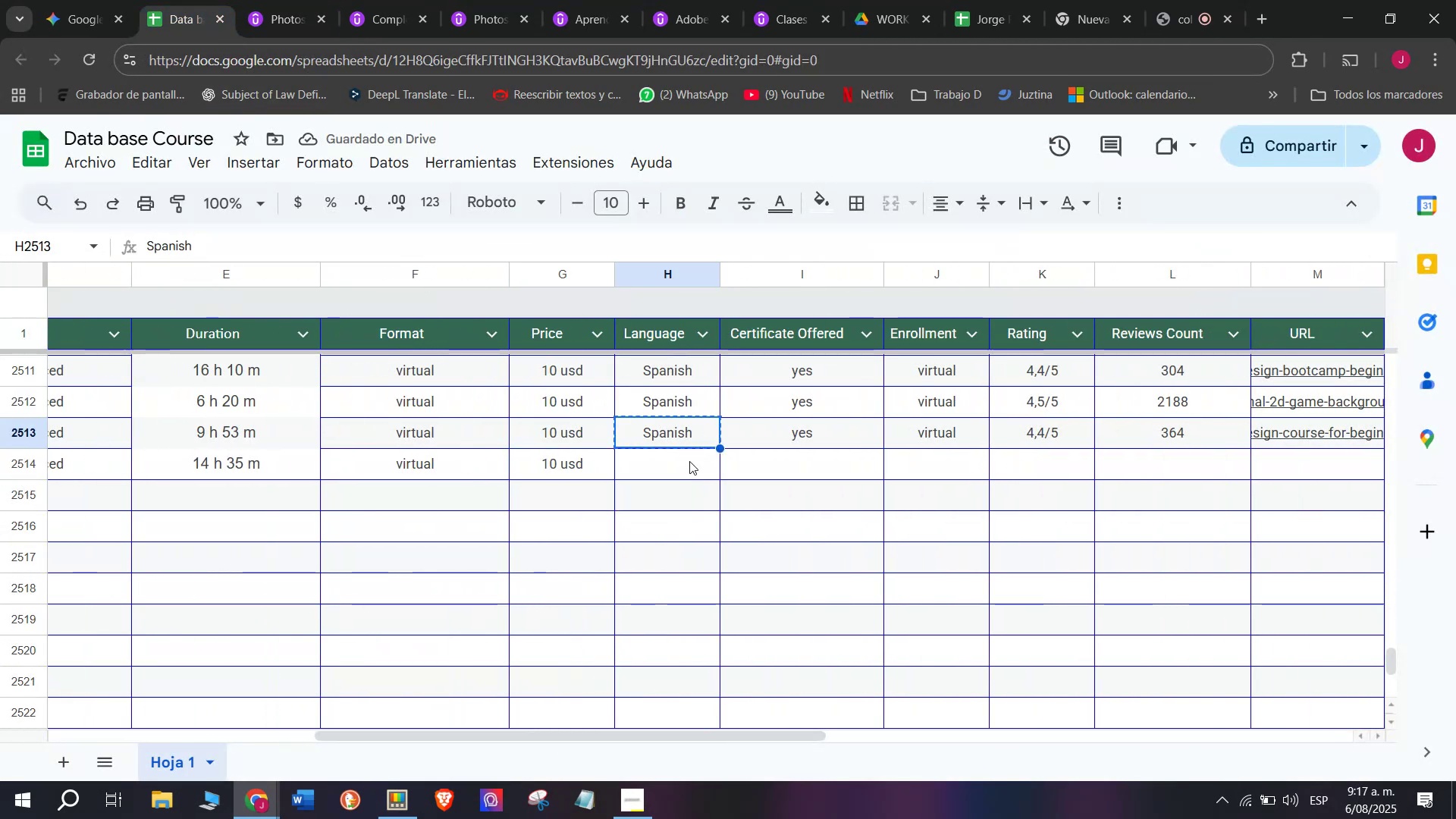 
key(Control+ControlLeft)
 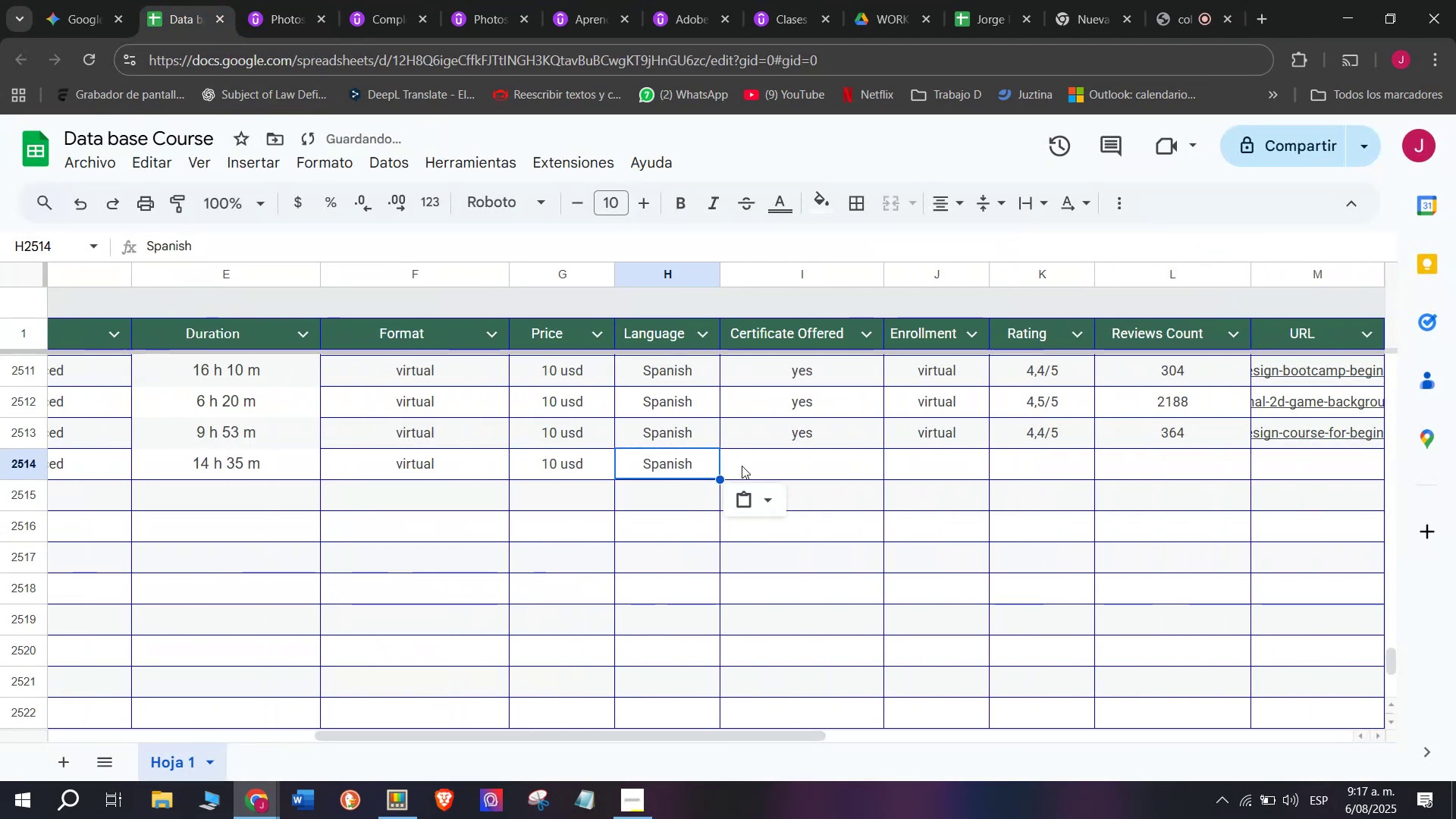 
key(Control+C)
 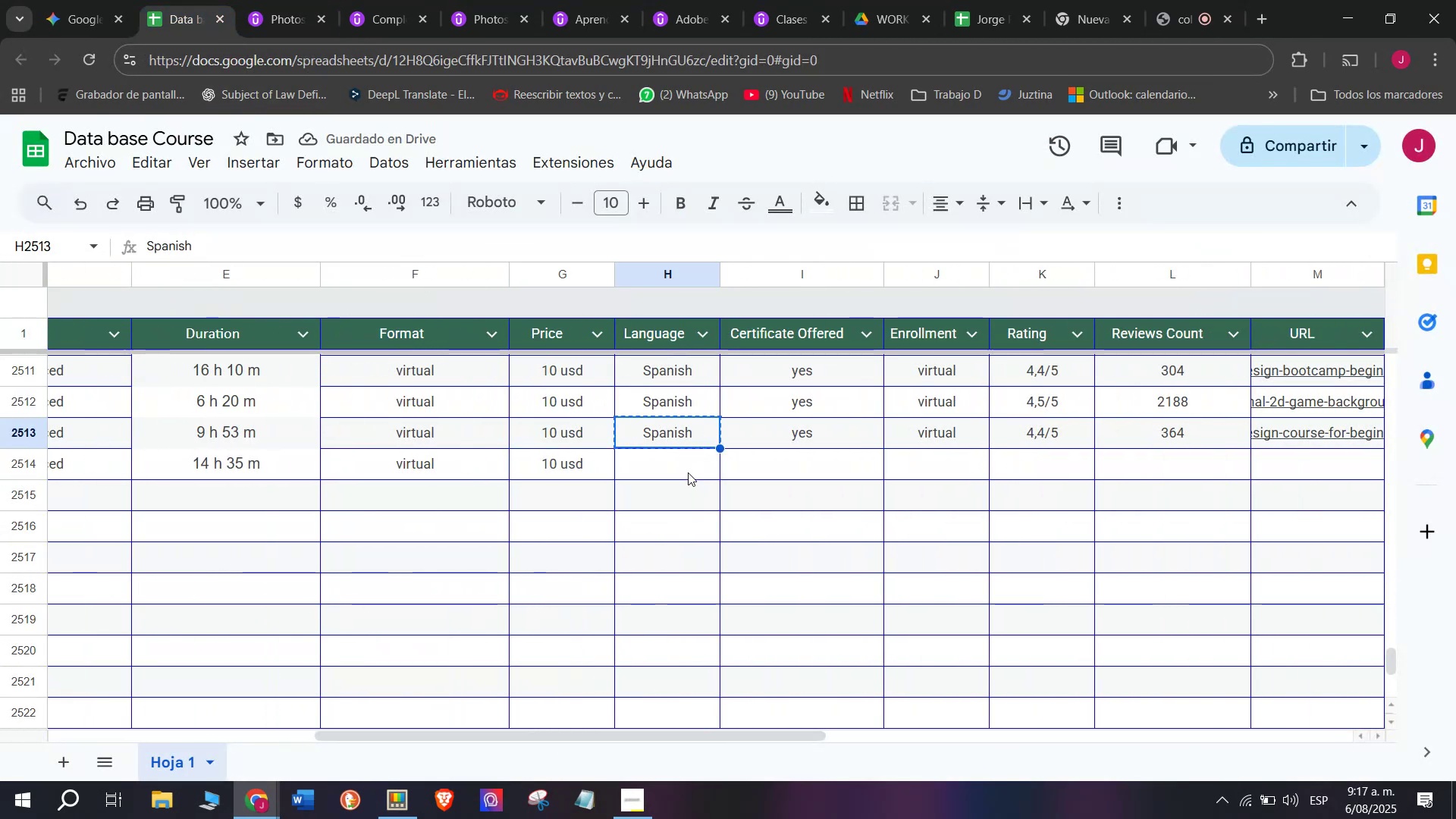 
double_click([688, 472])
 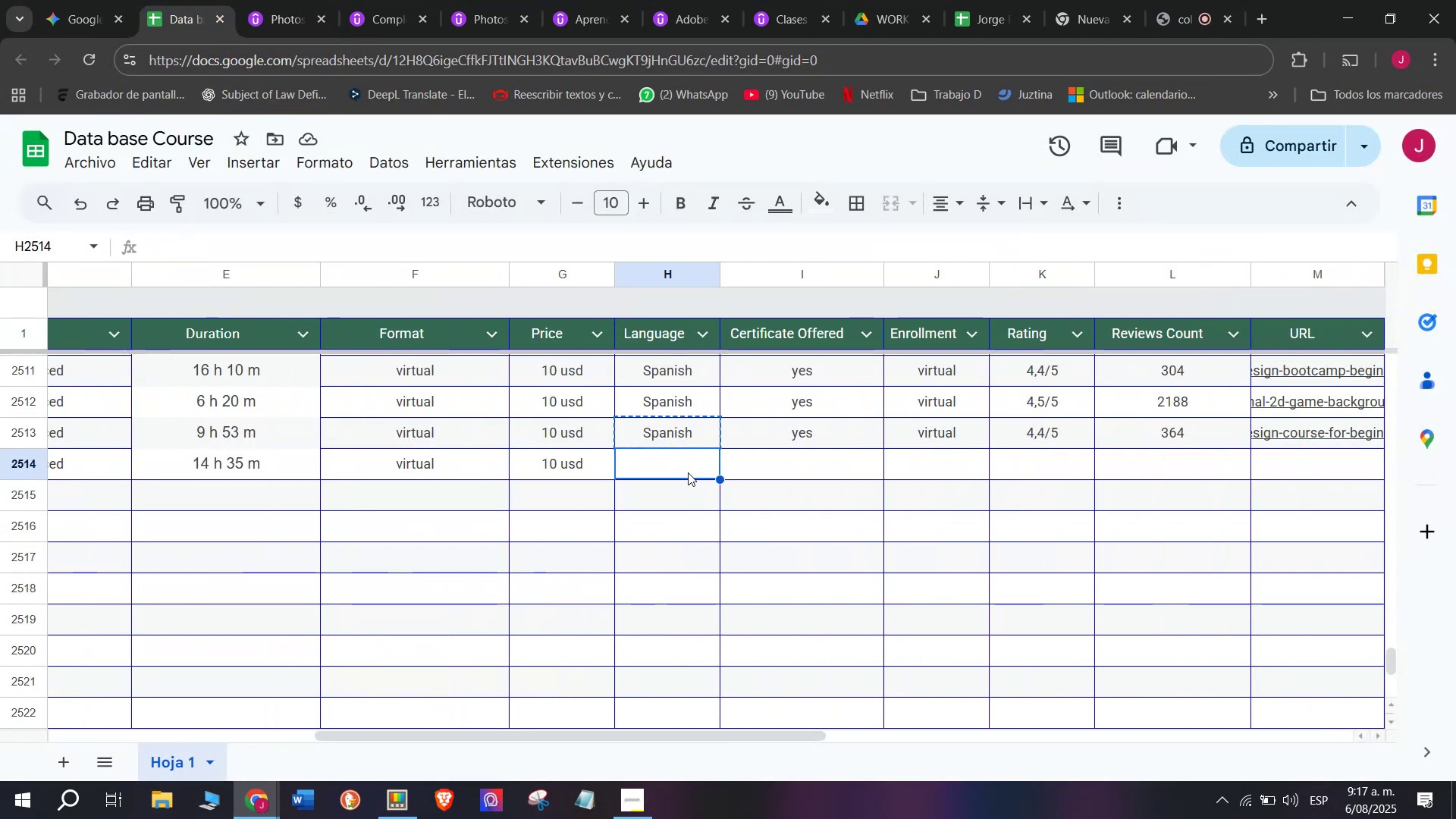 
key(Z)
 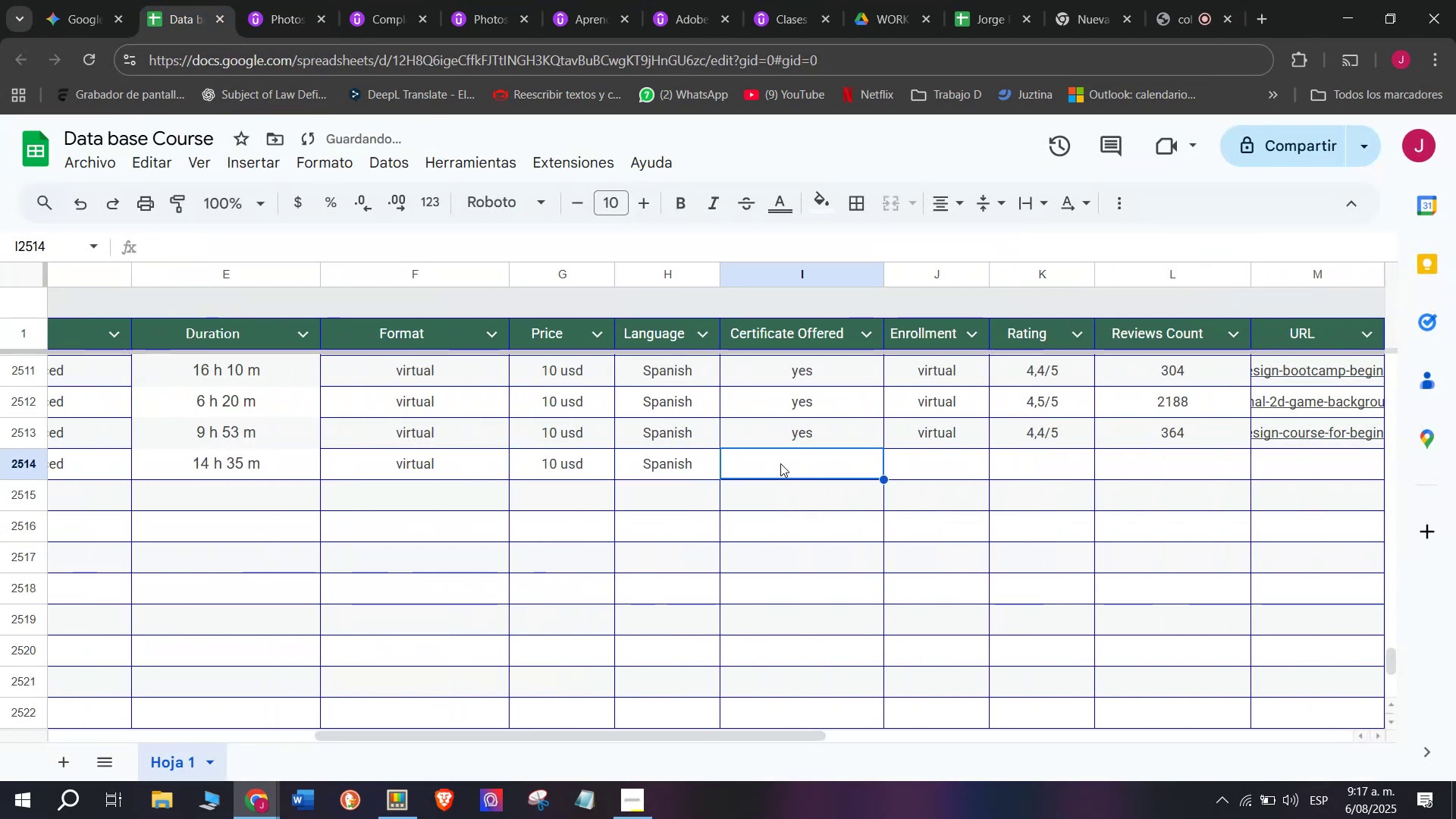 
key(Control+ControlLeft)
 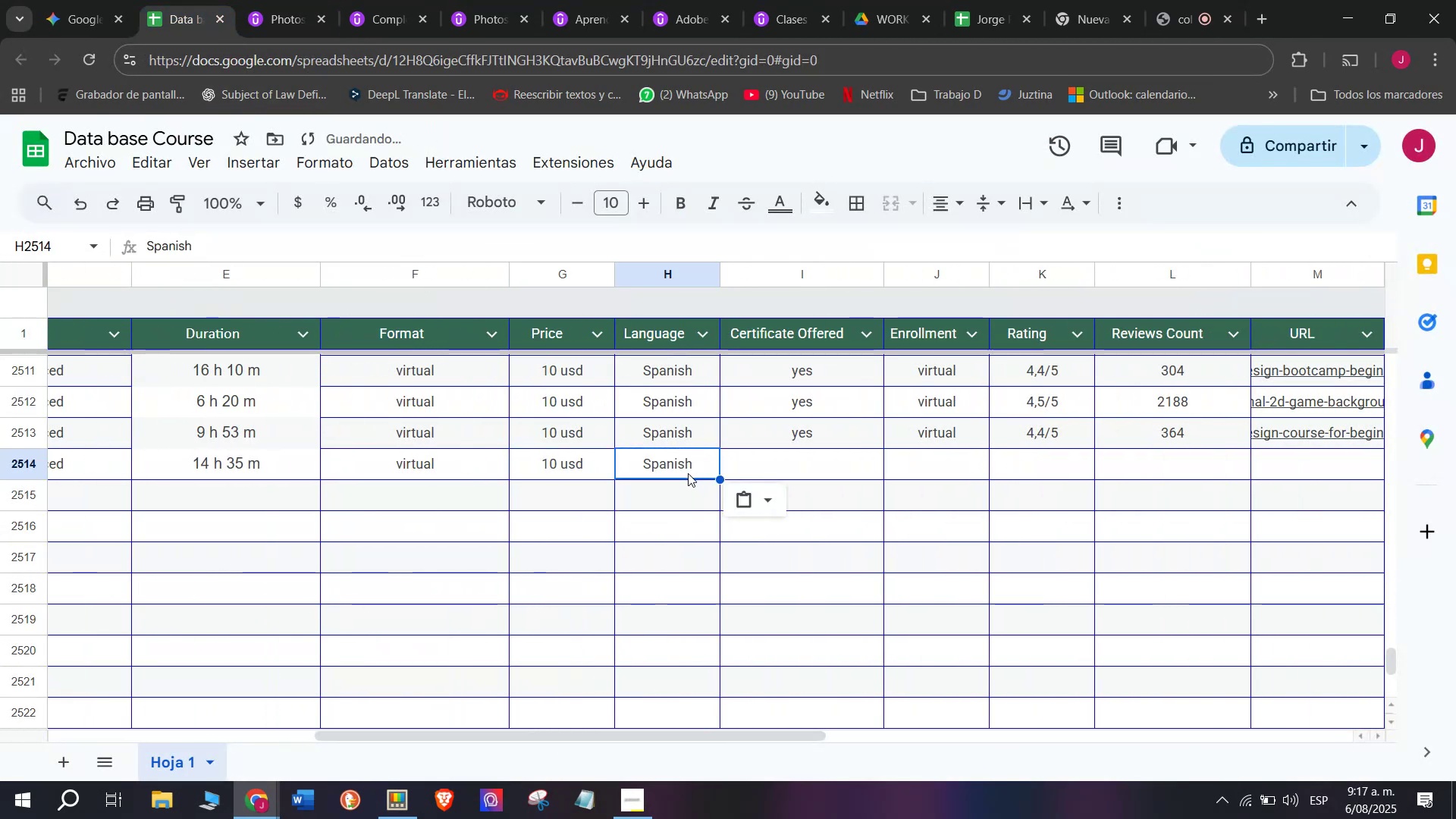 
key(Control+V)
 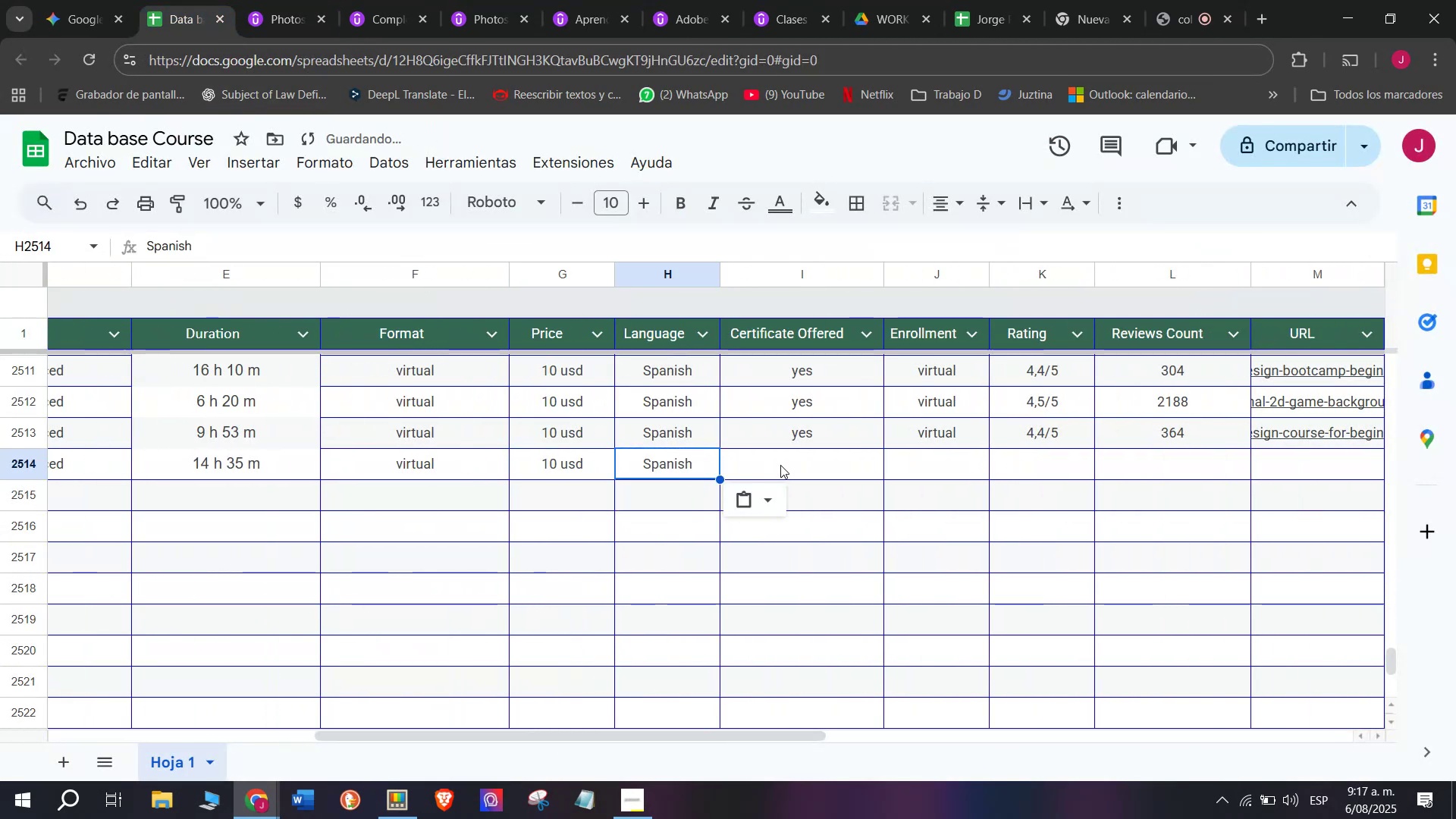 
triple_click([780, 463])
 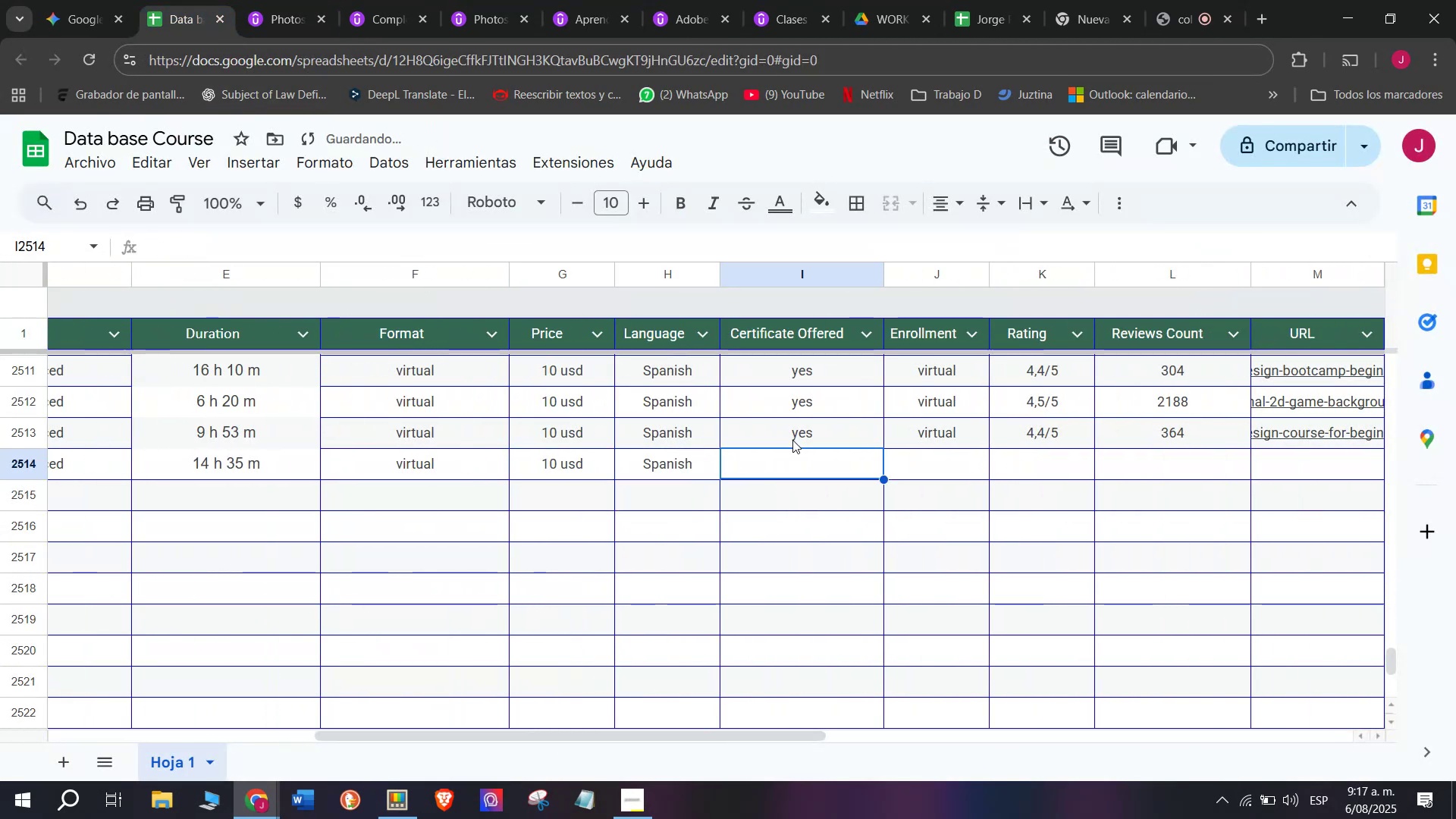 
triple_click([792, 440])
 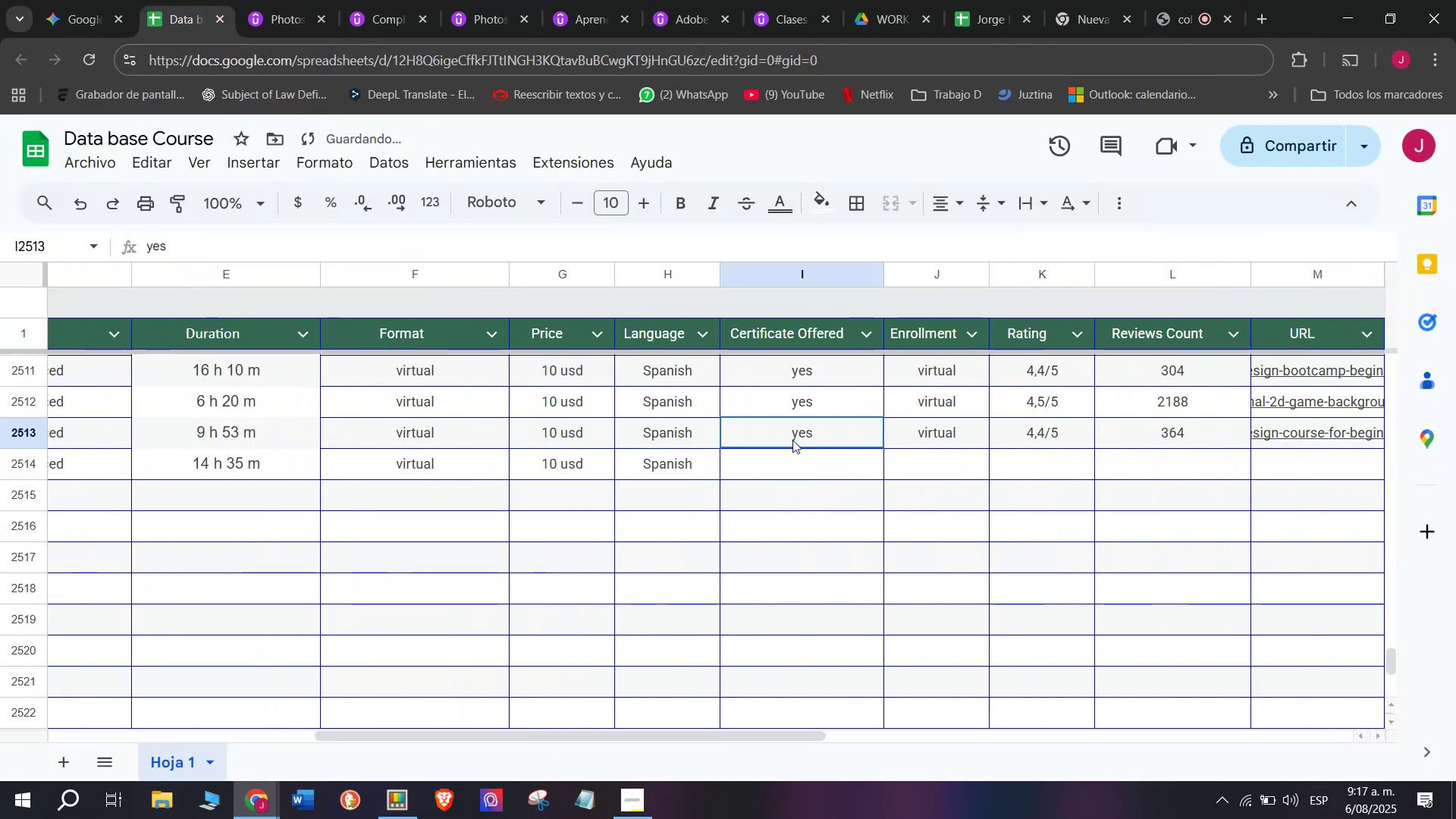 
key(Break)
 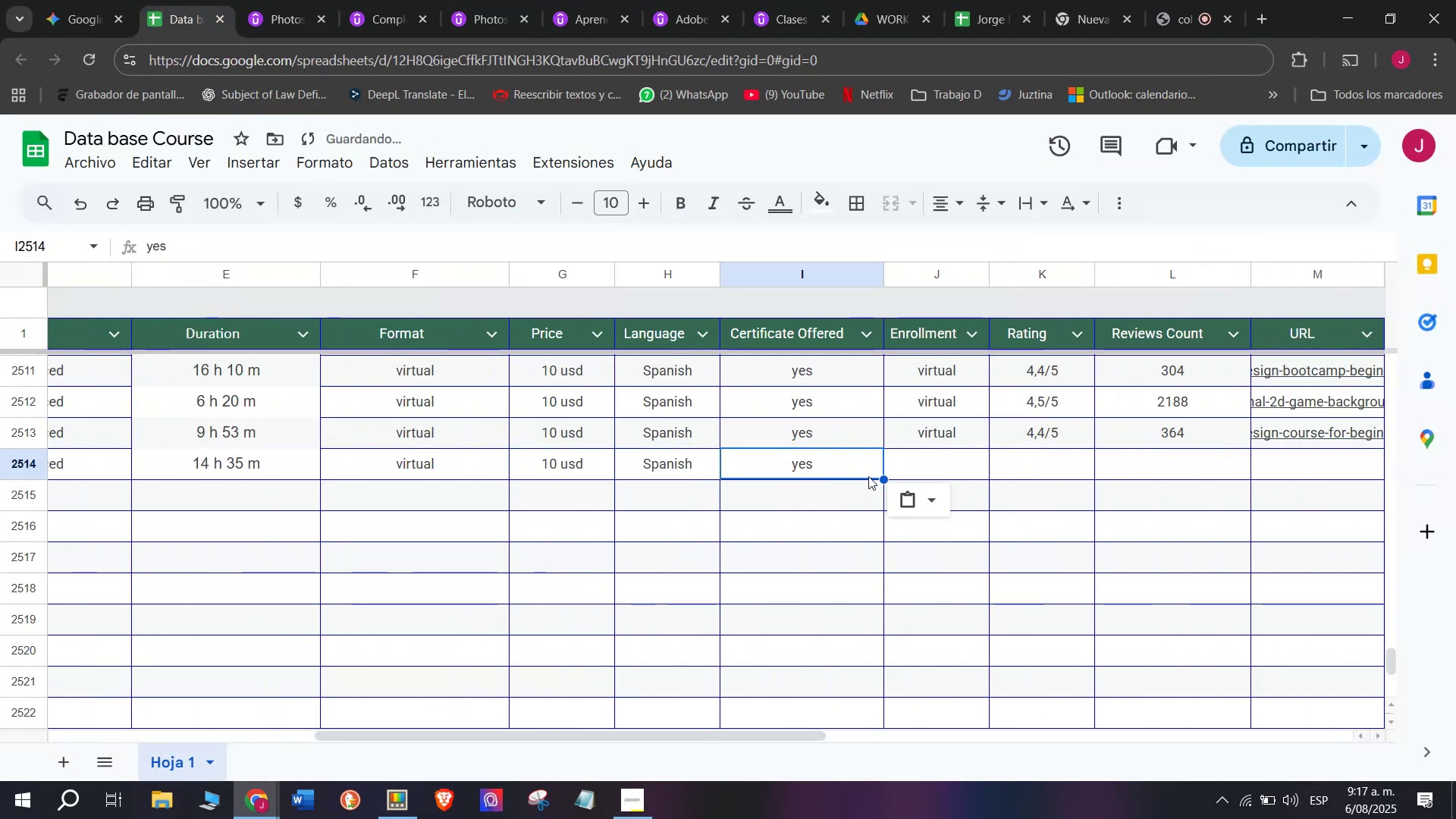 
key(Control+ControlLeft)
 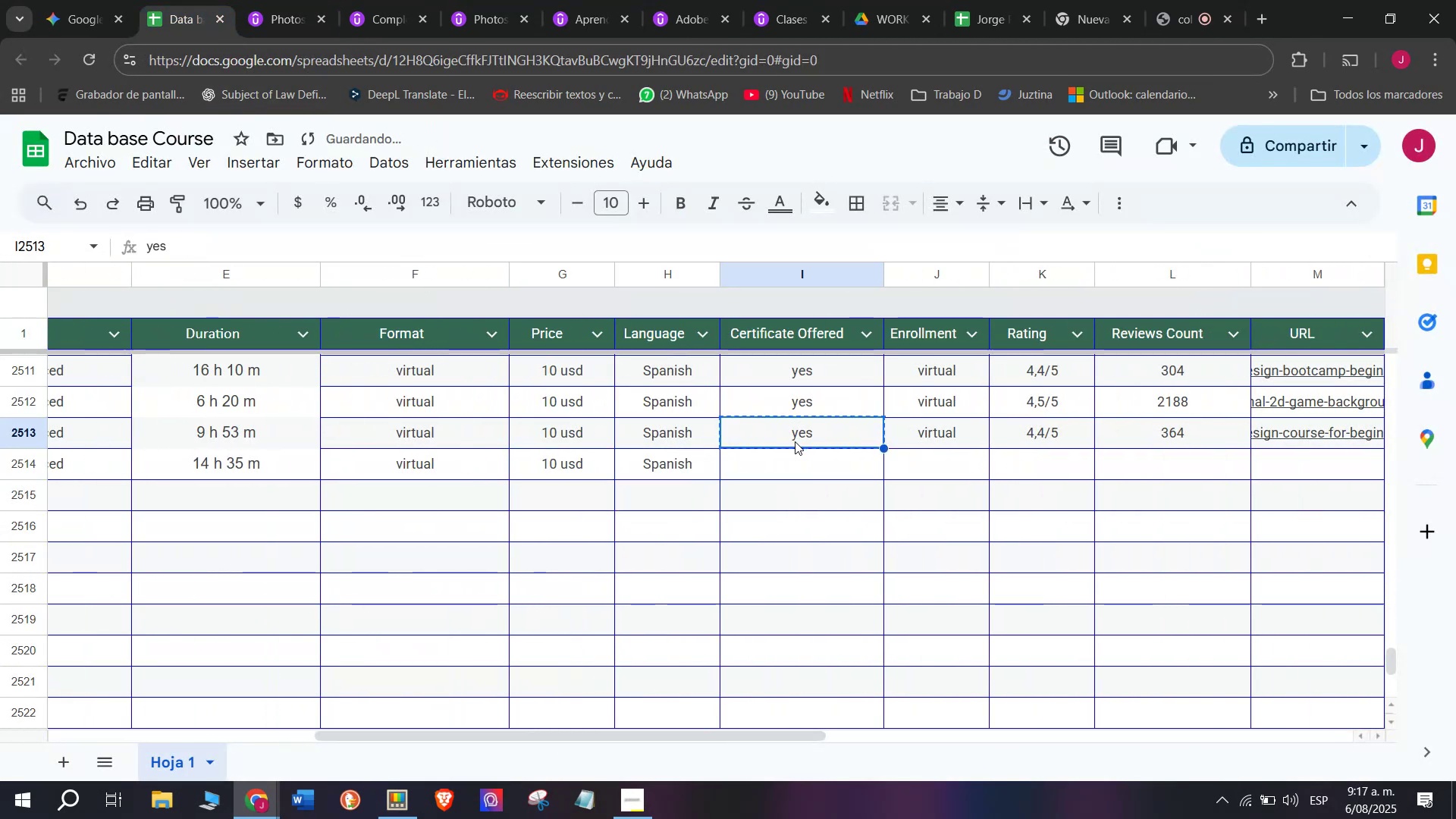 
key(Control+C)
 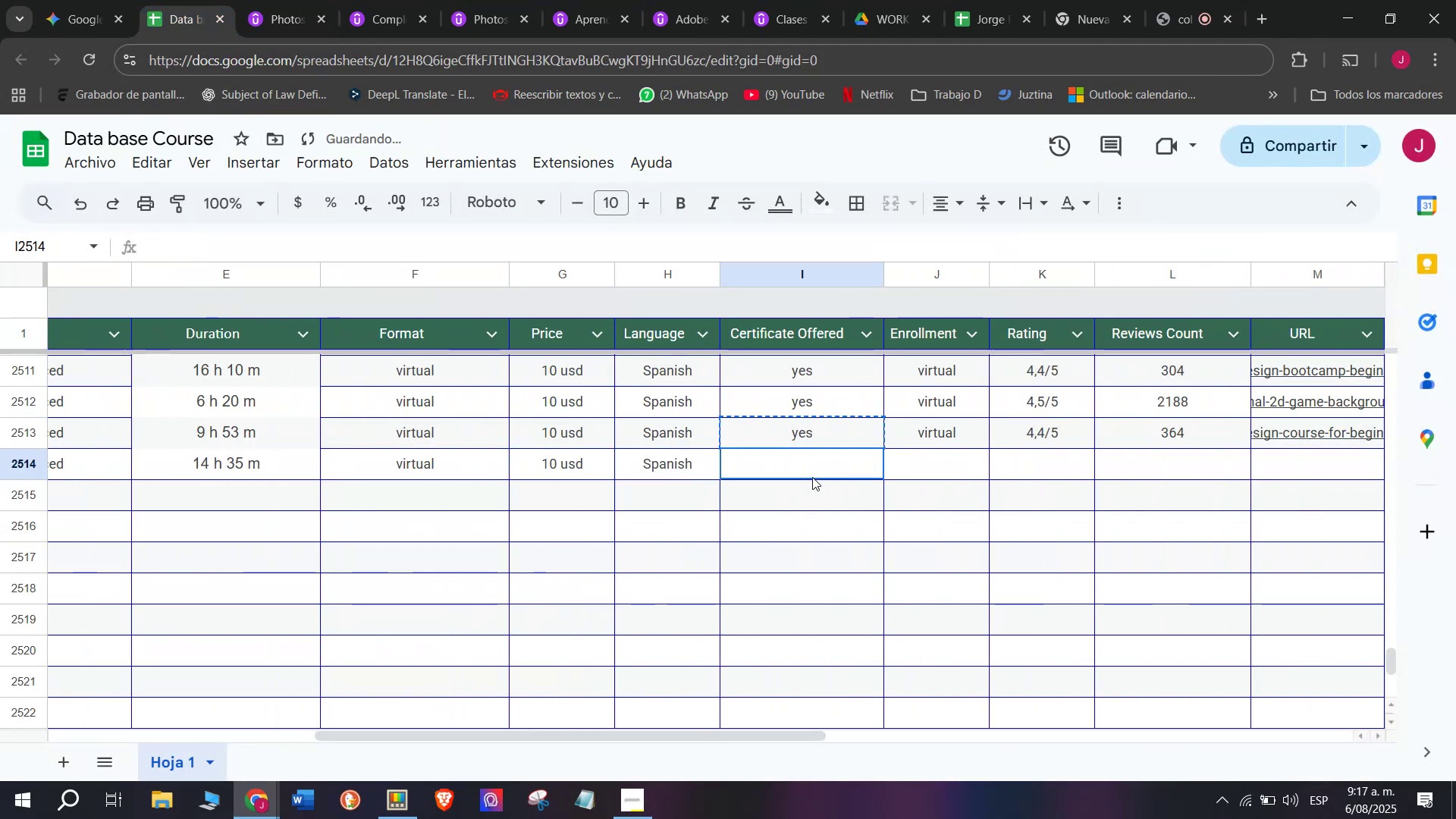 
triple_click([812, 477])
 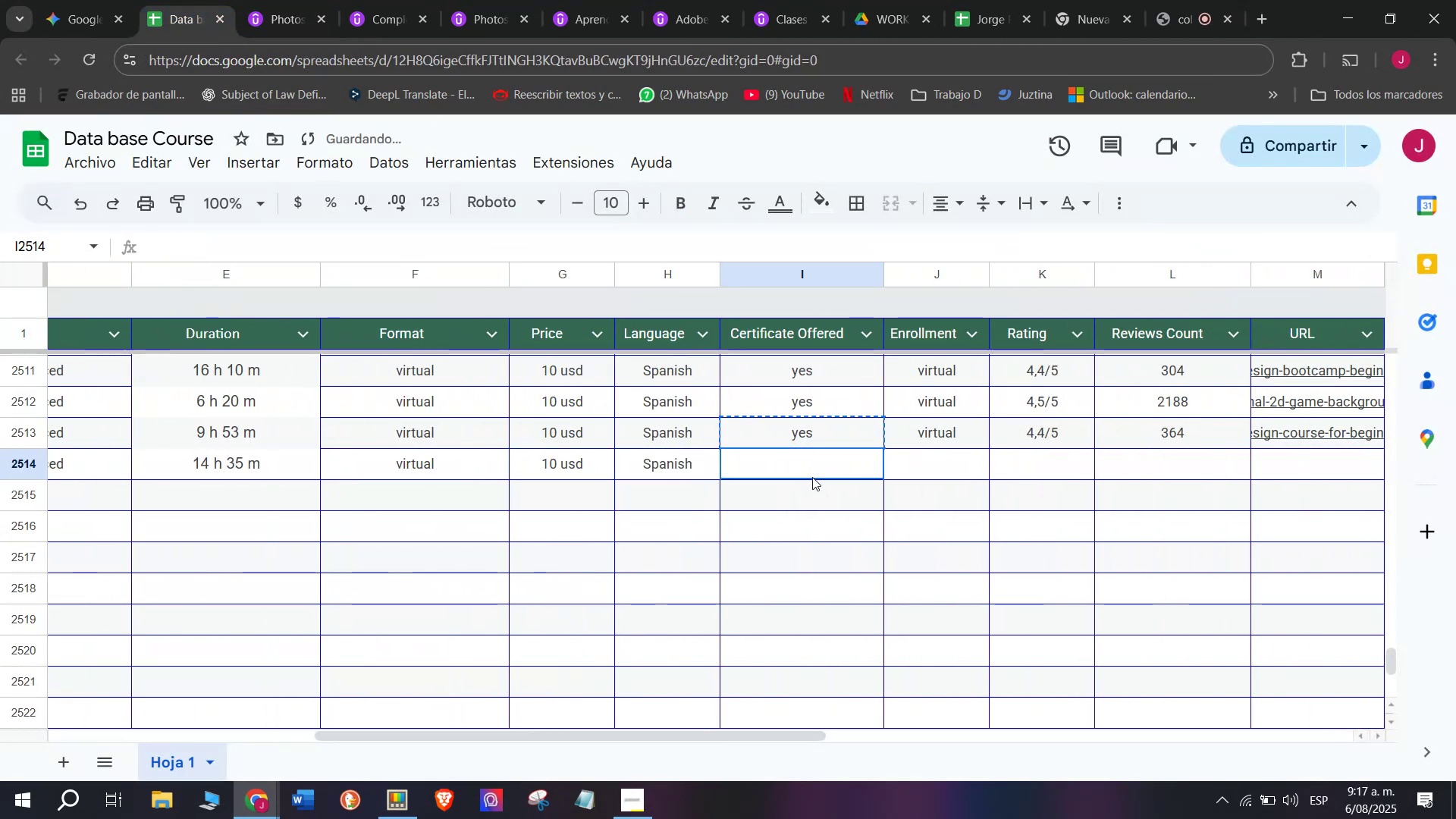 
key(Z)
 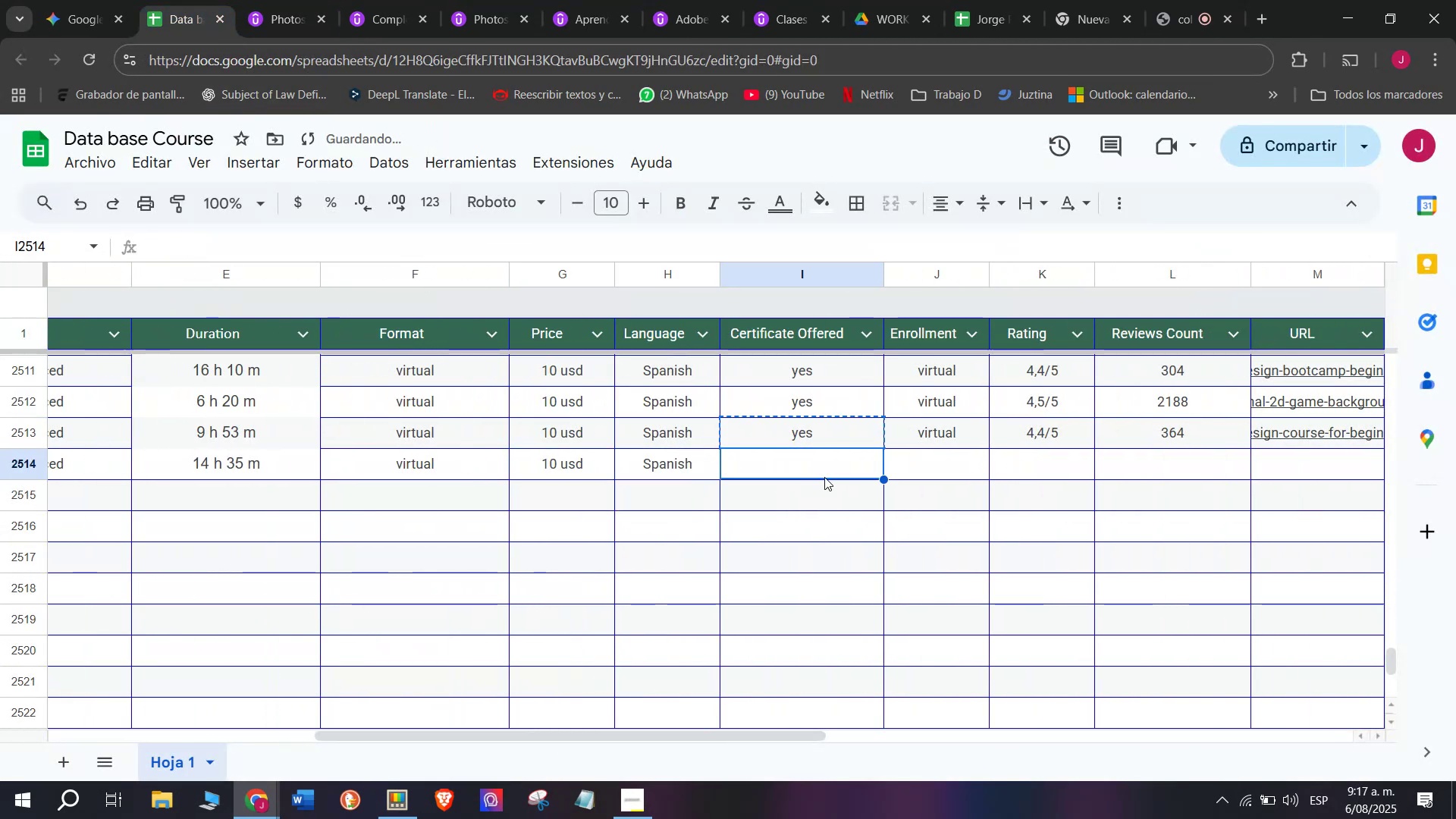 
key(Control+ControlLeft)
 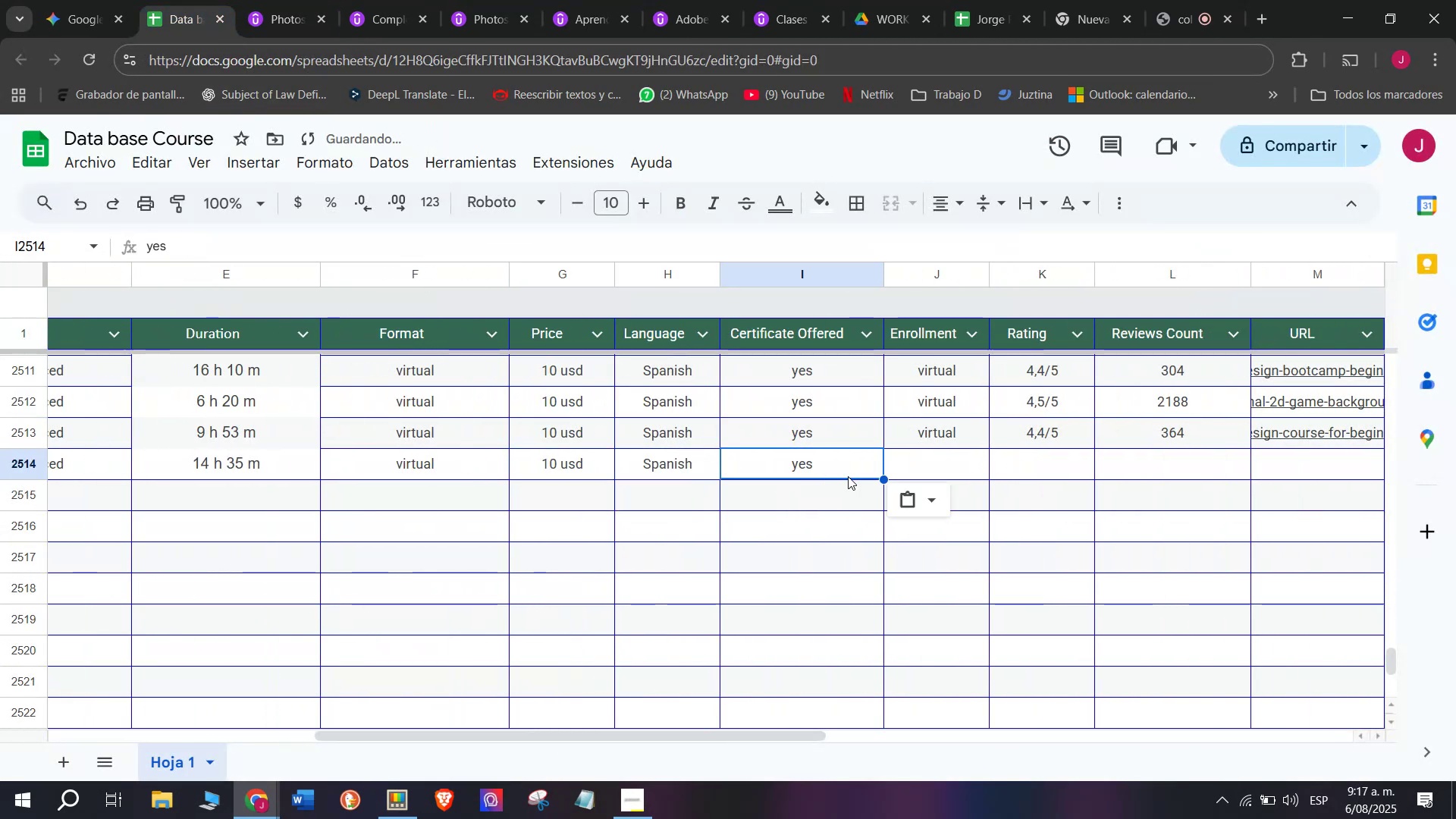 
key(Control+V)
 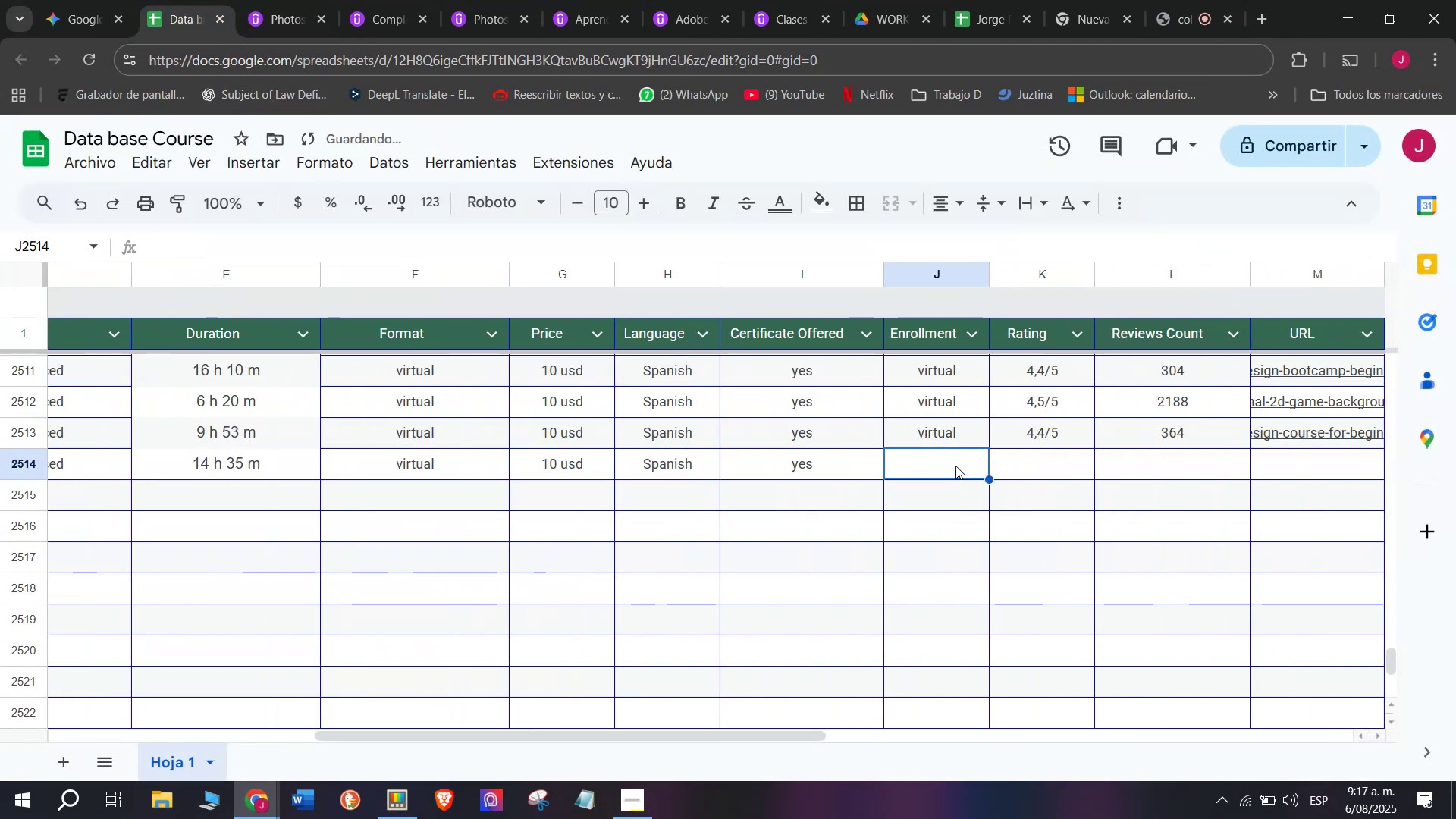 
key(Break)
 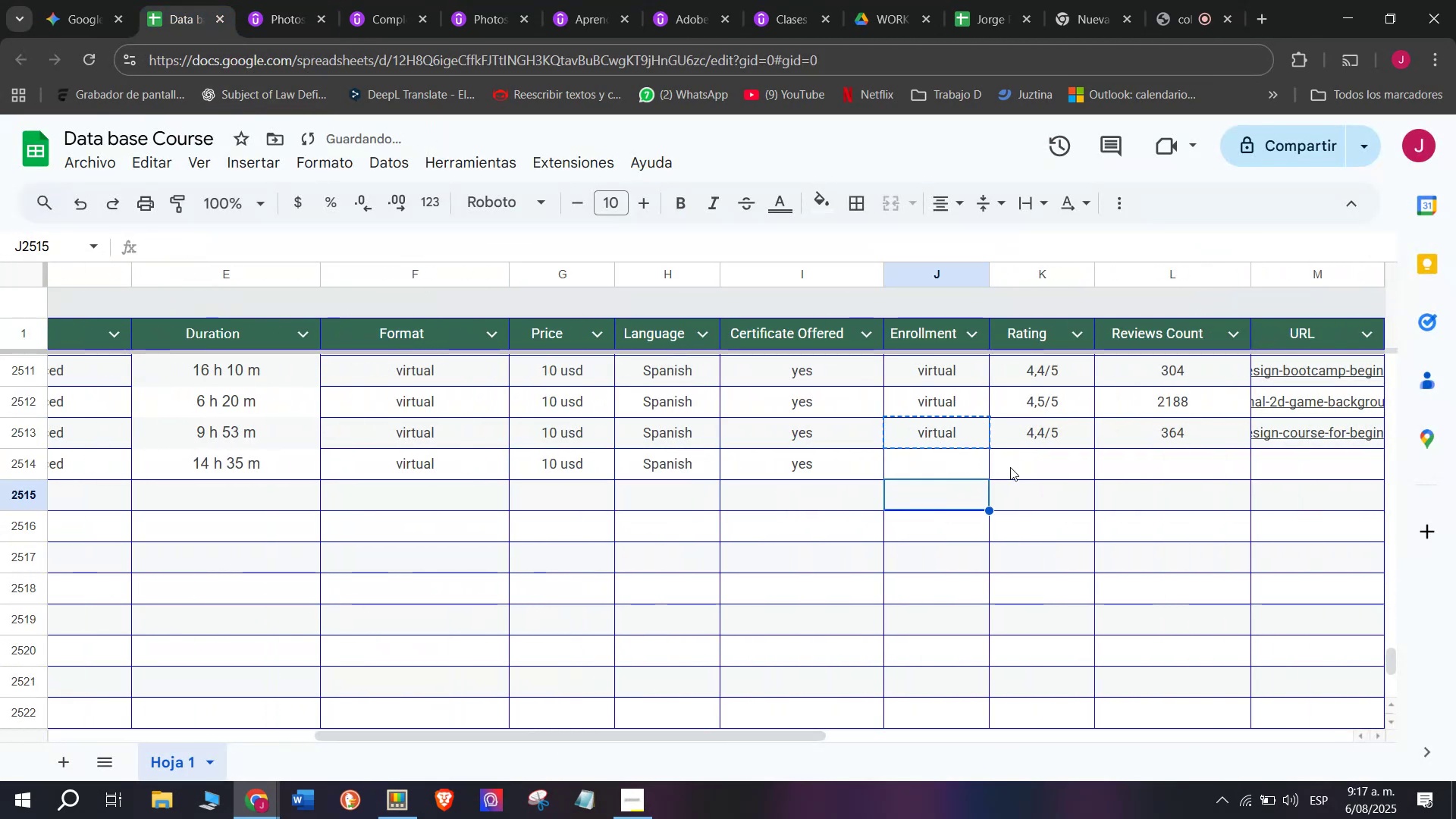 
key(Control+ControlLeft)
 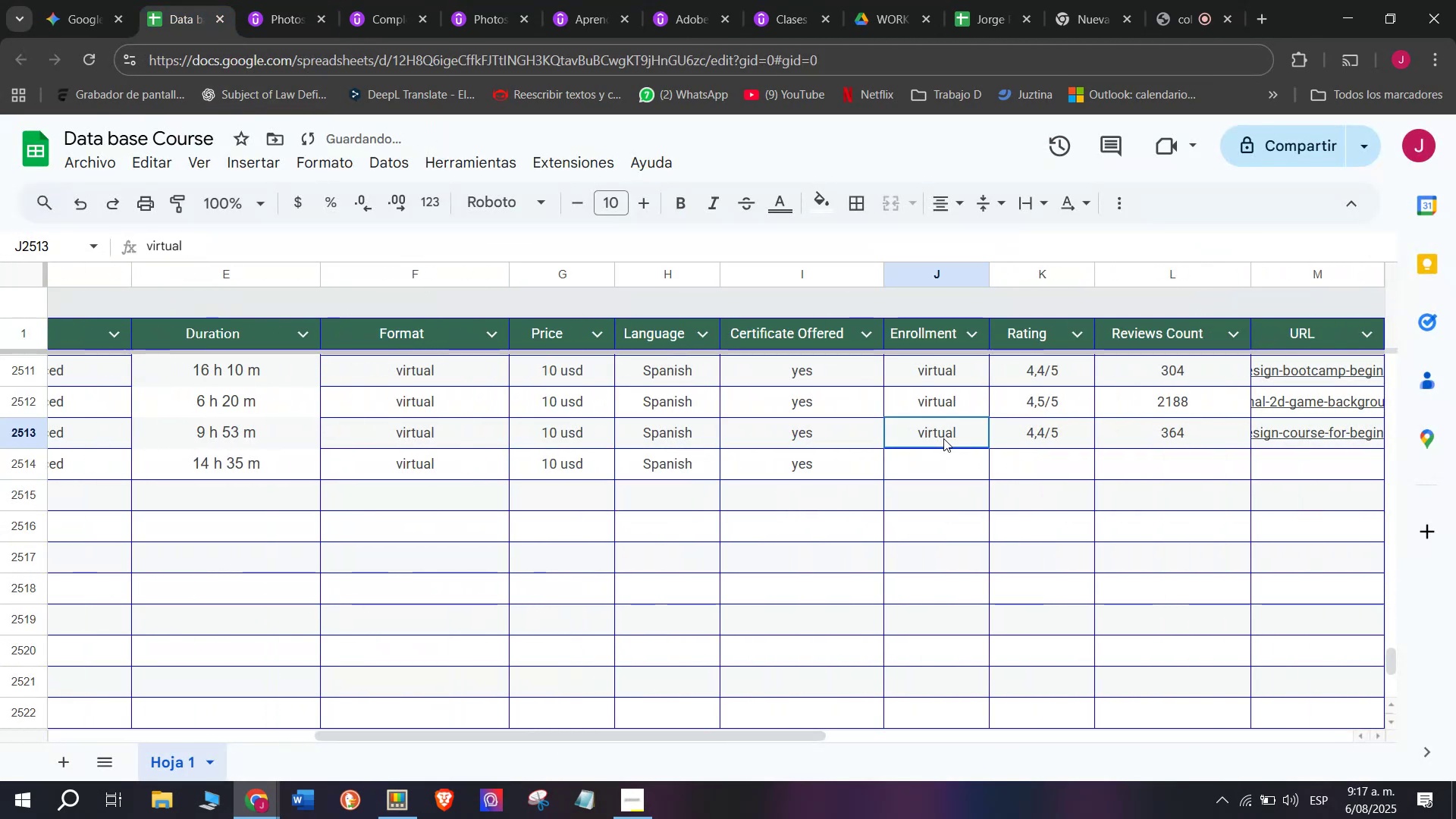 
key(Control+C)
 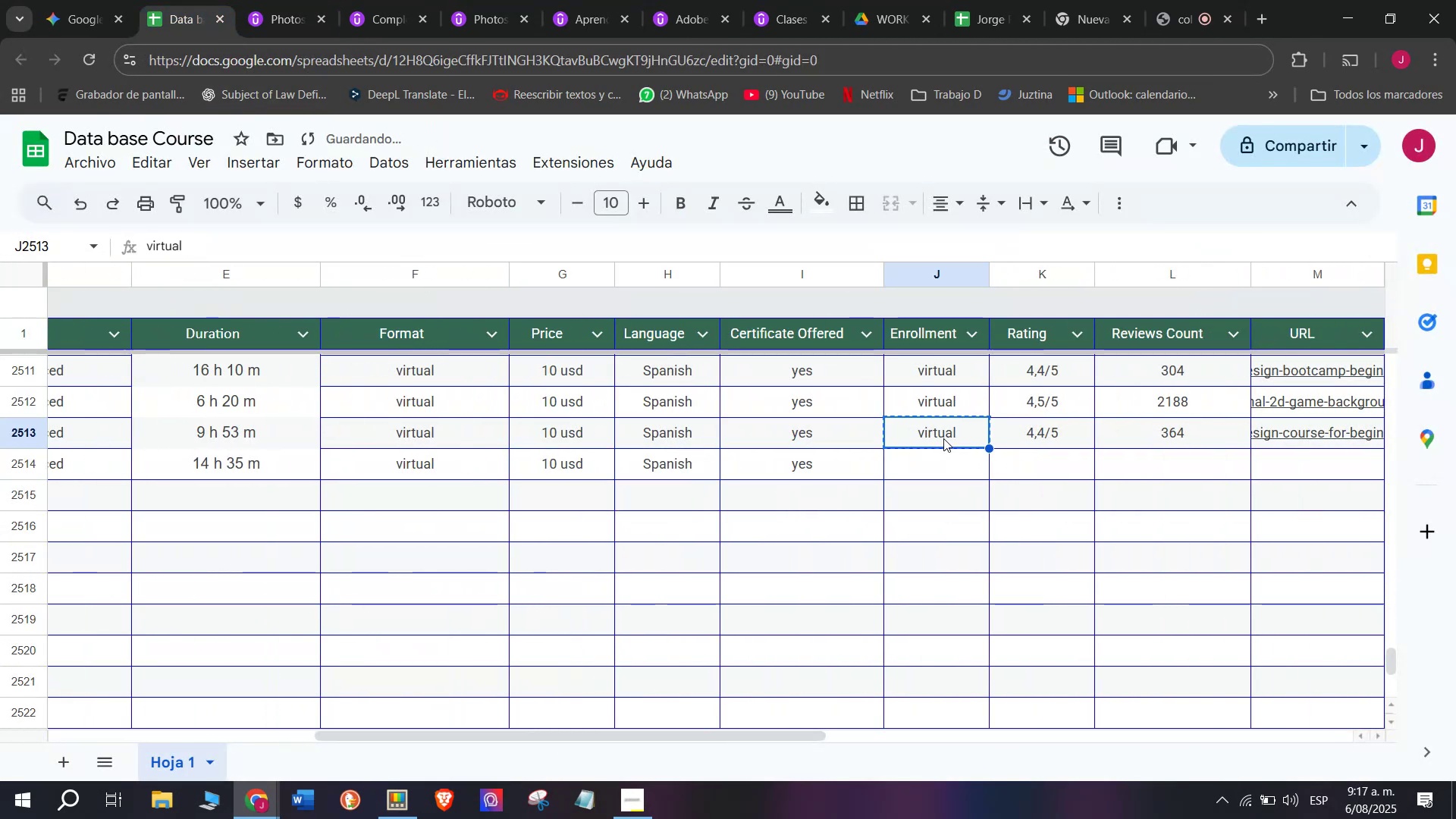 
double_click([943, 438])
 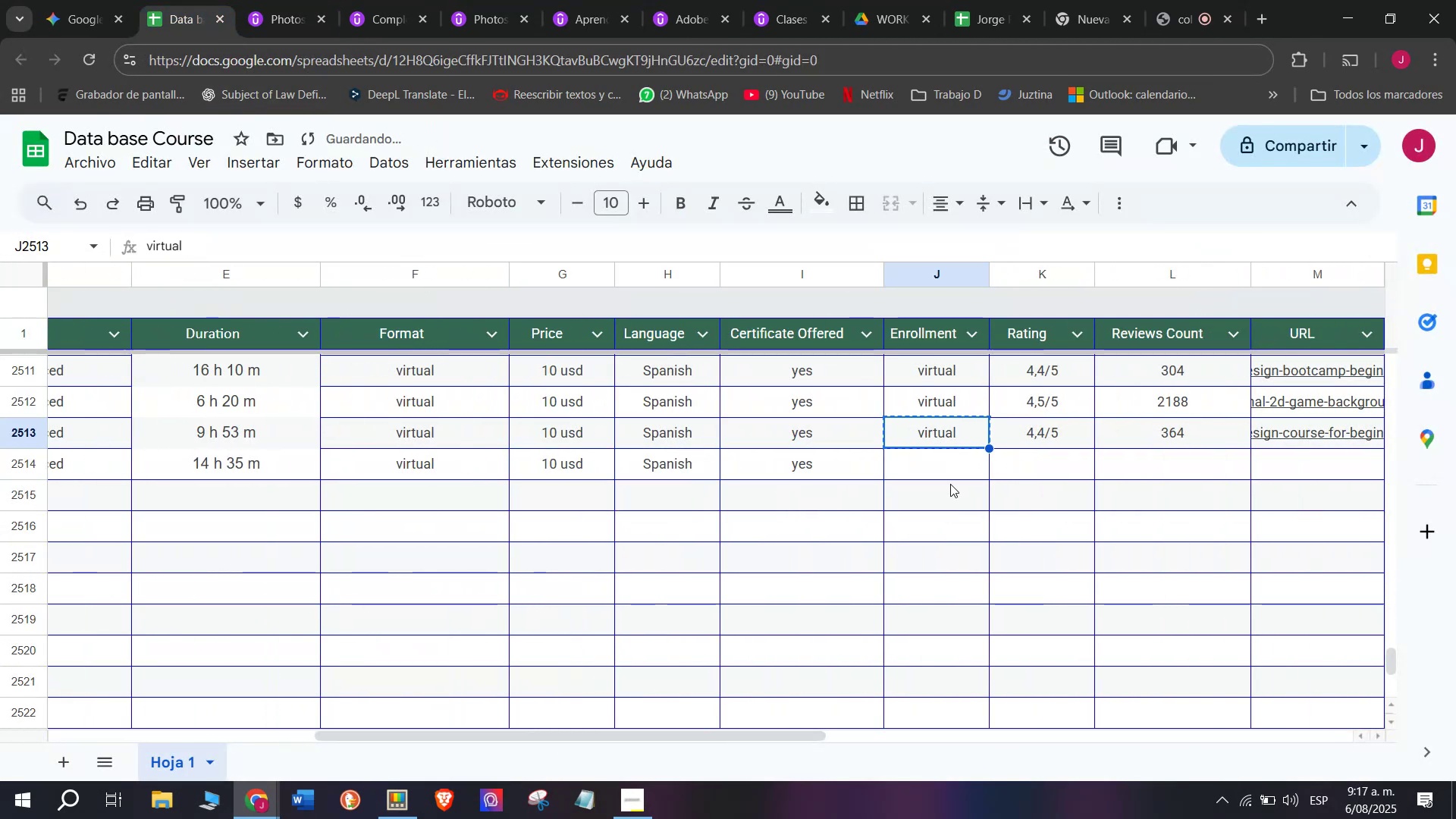 
triple_click([950, 484])
 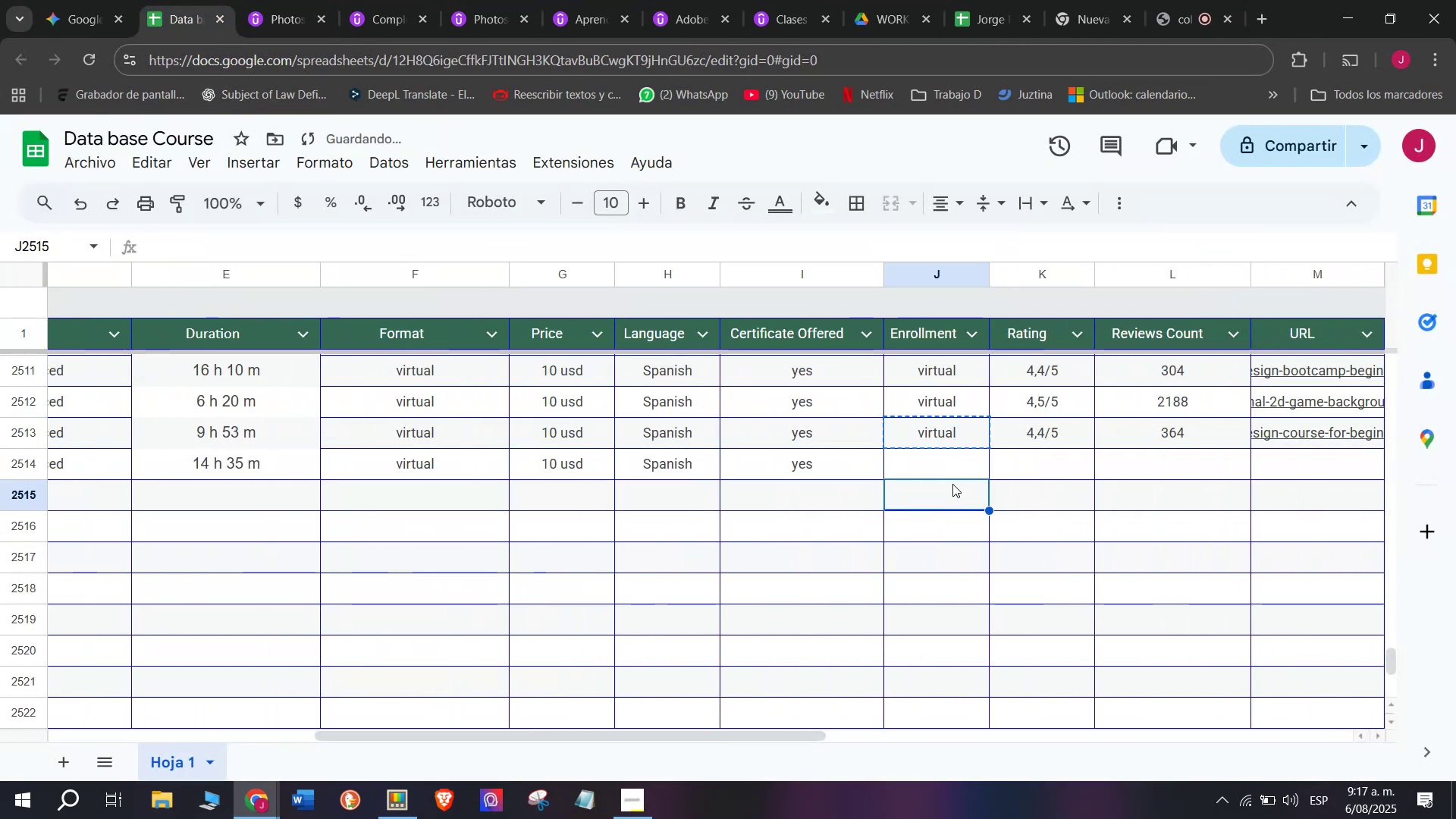 
key(Z)
 